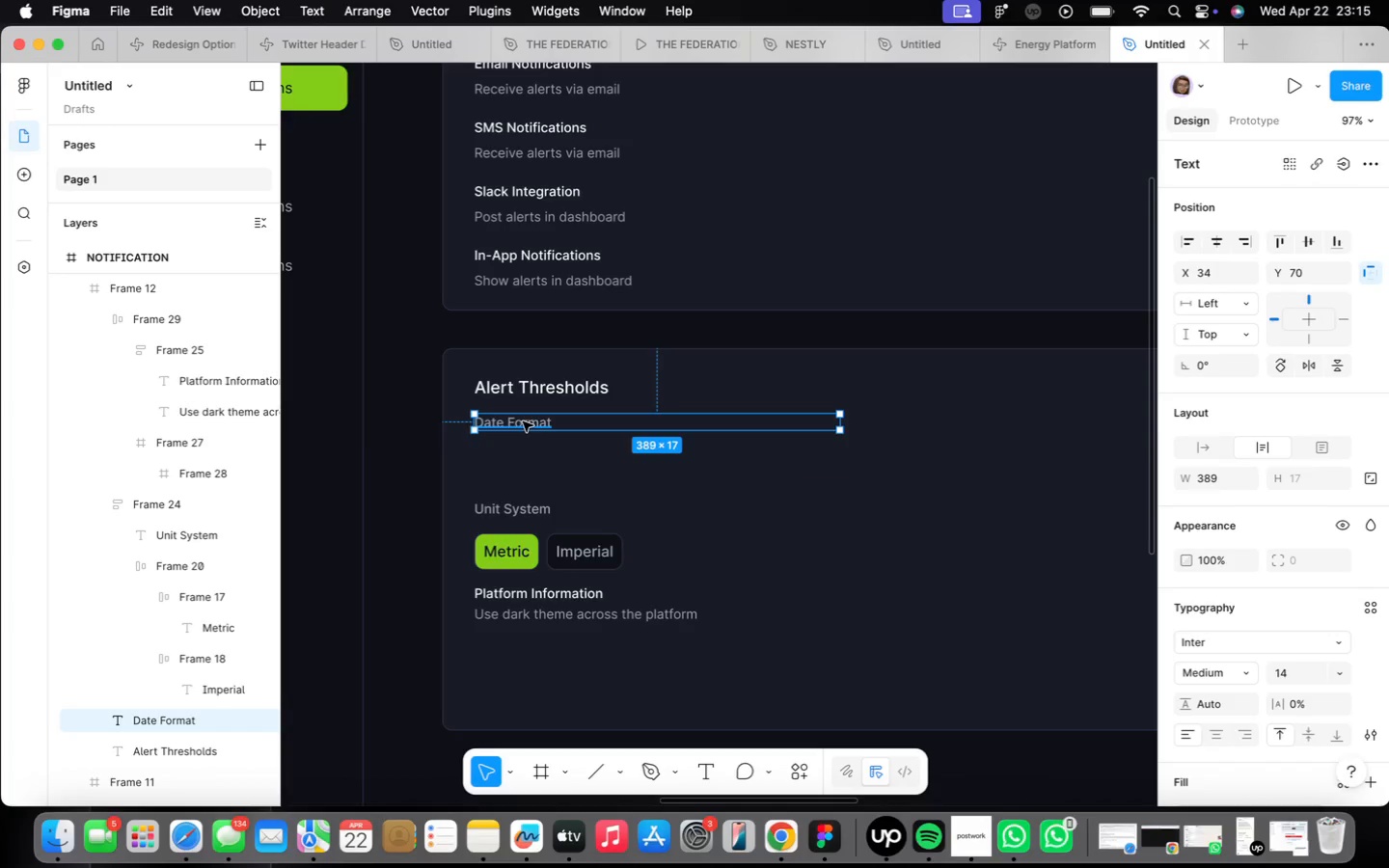 
triple_click([523, 421])
 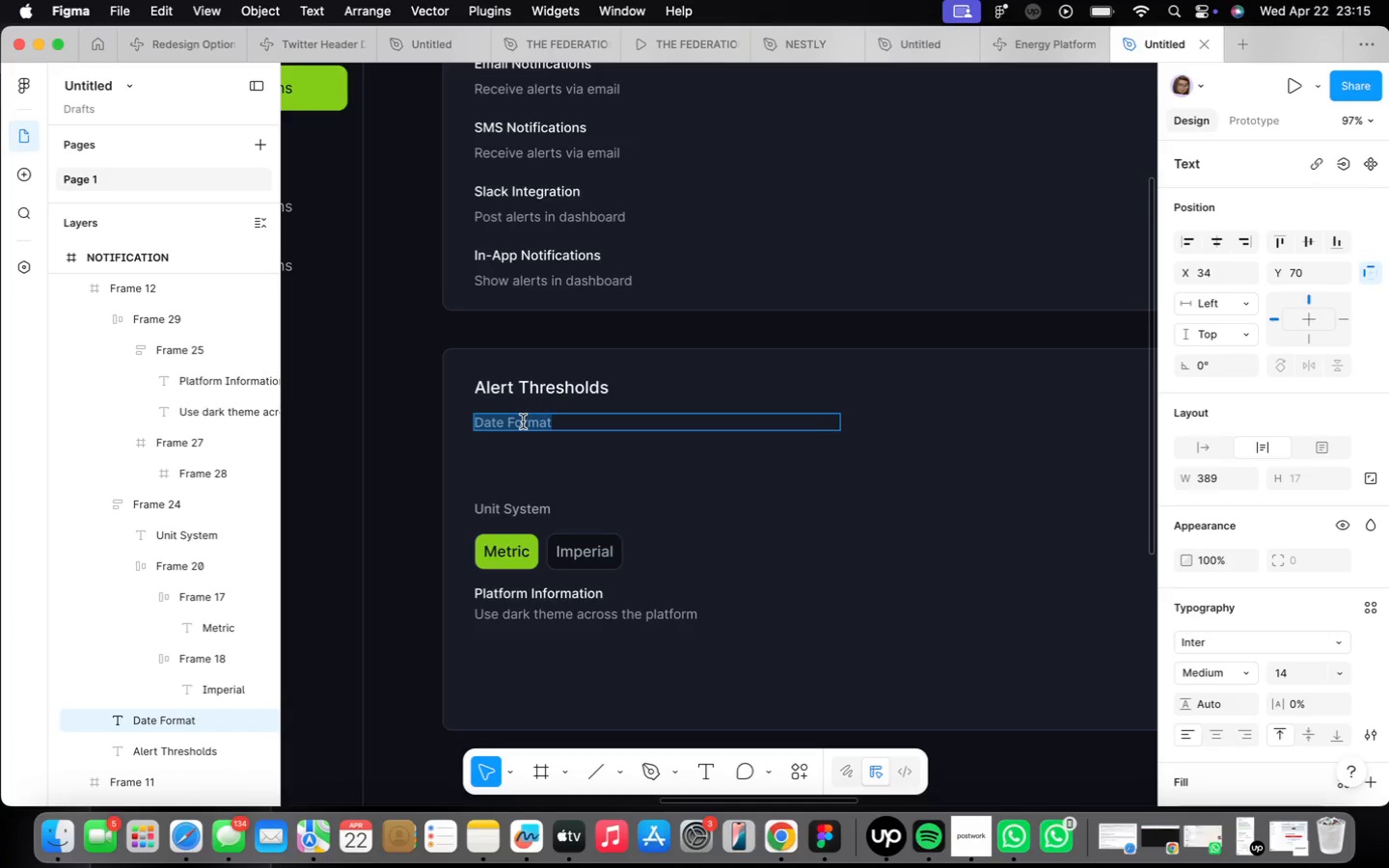 
type(Metric)
 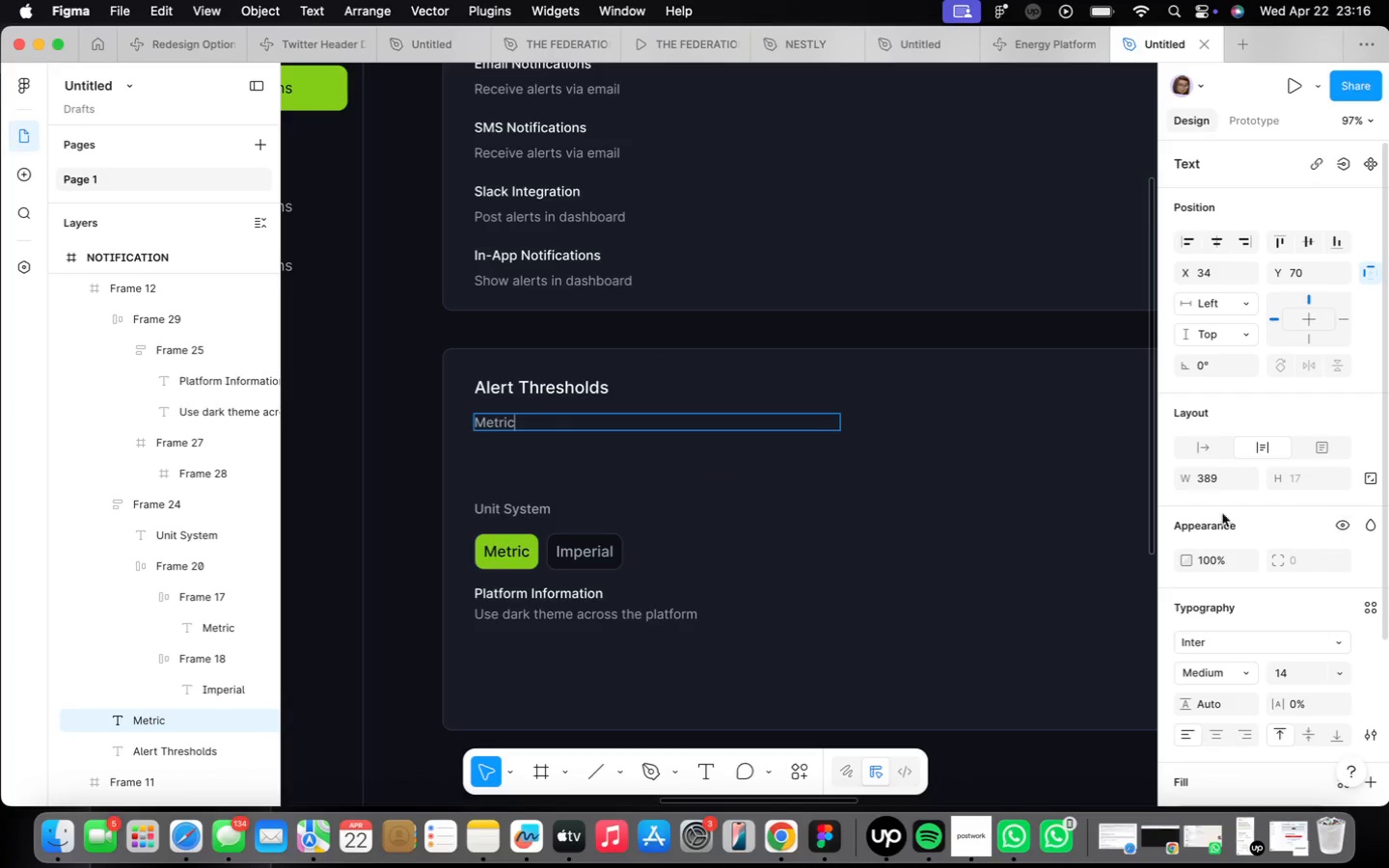 
left_click([1197, 438])
 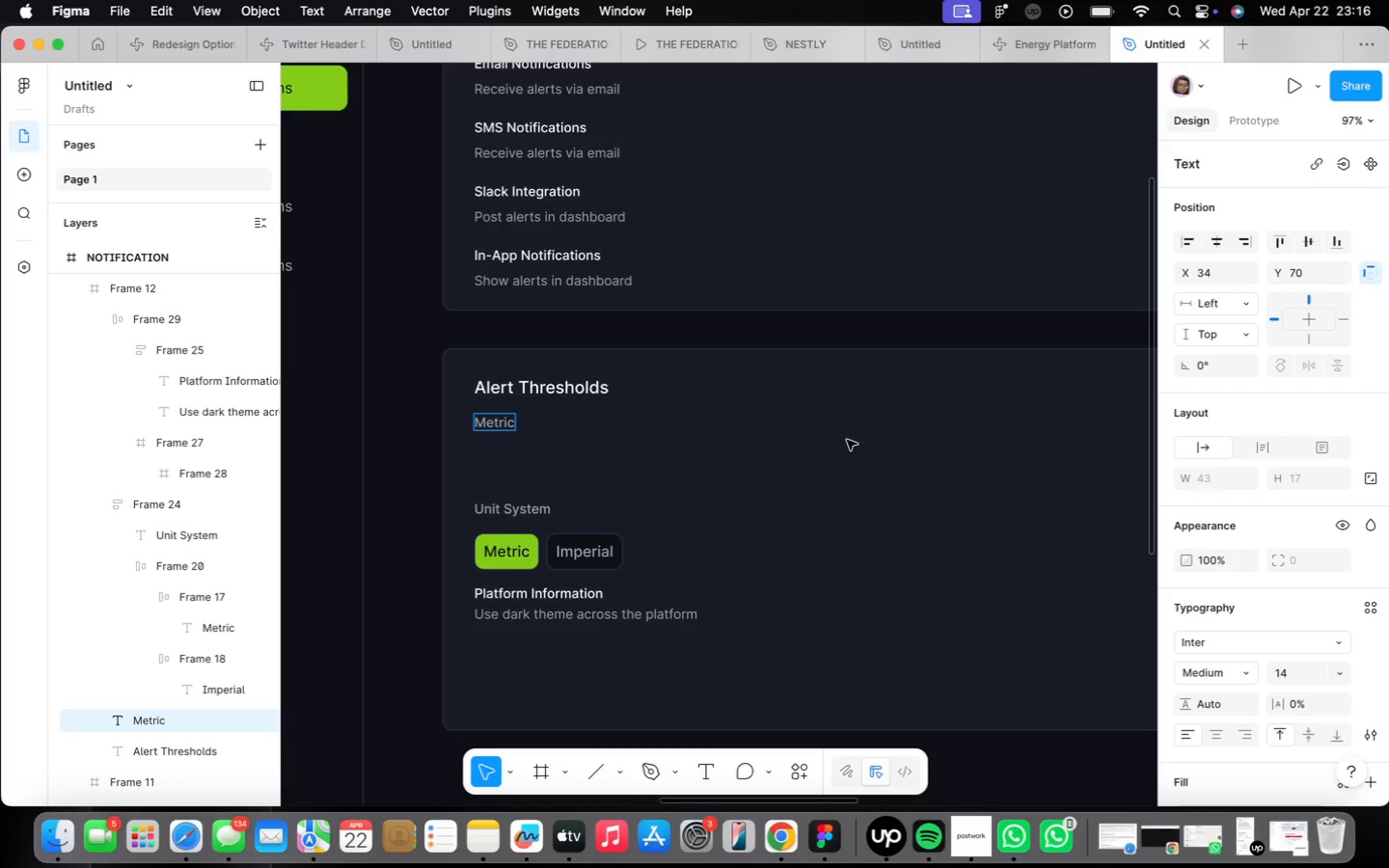 
left_click([599, 468])
 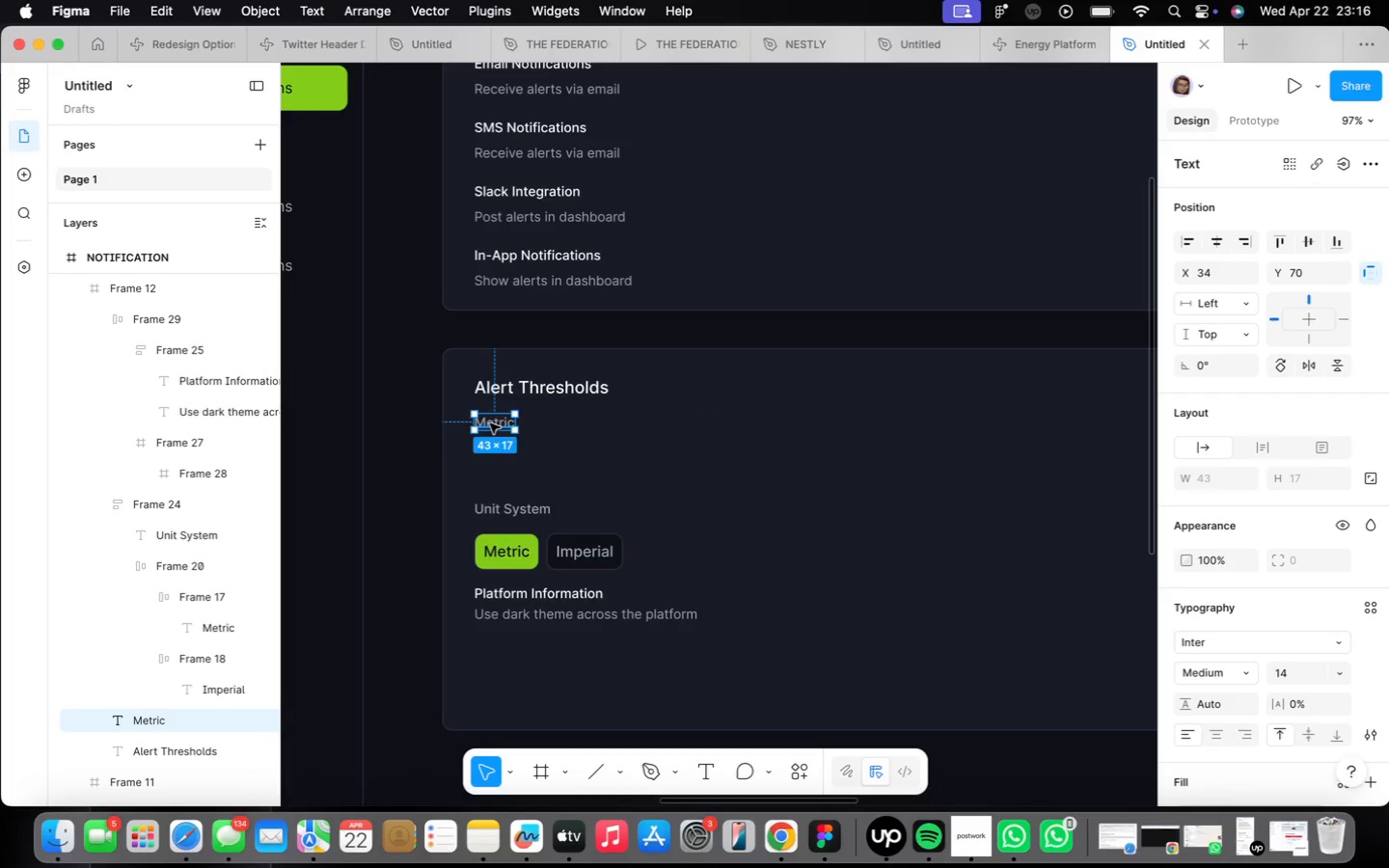 
hold_key(key=OptionLeft, duration=3.36)
left_click_drag(start_coordinate=[490, 423], to_coordinate=[649, 423])
 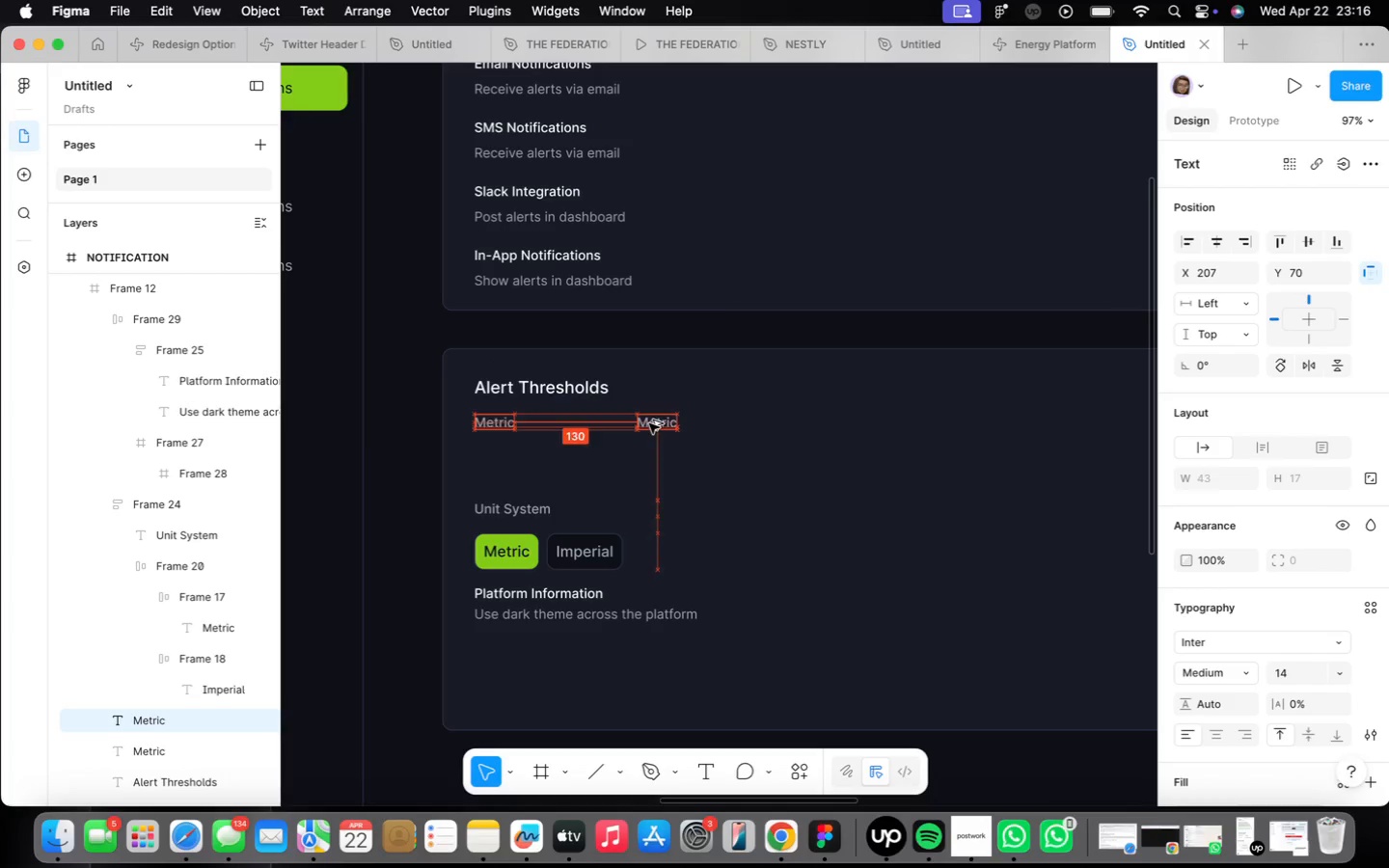 
left_click_drag(start_coordinate=[649, 423], to_coordinate=[641, 424])
 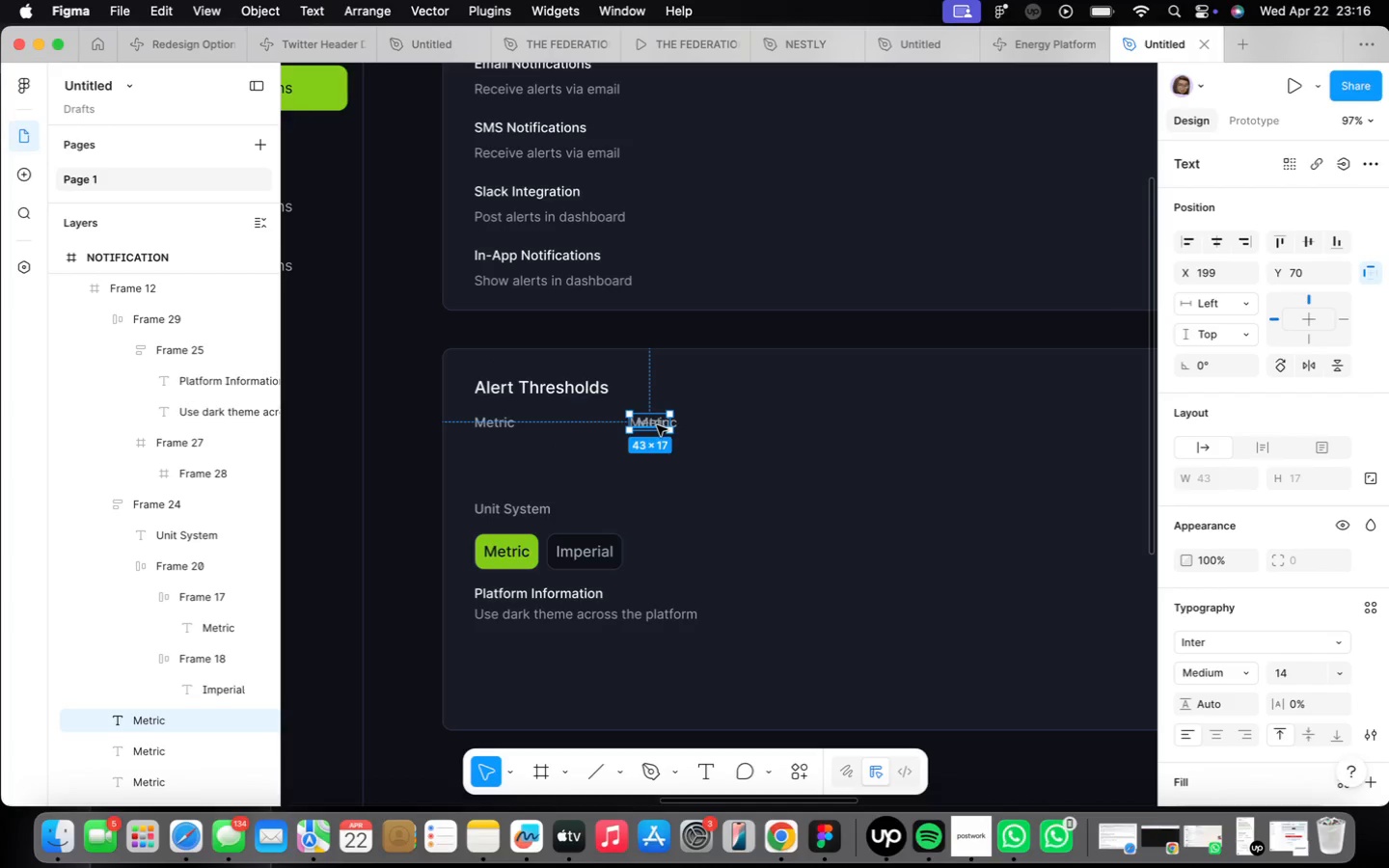 
left_click_drag(start_coordinate=[656, 425], to_coordinate=[600, 424])
 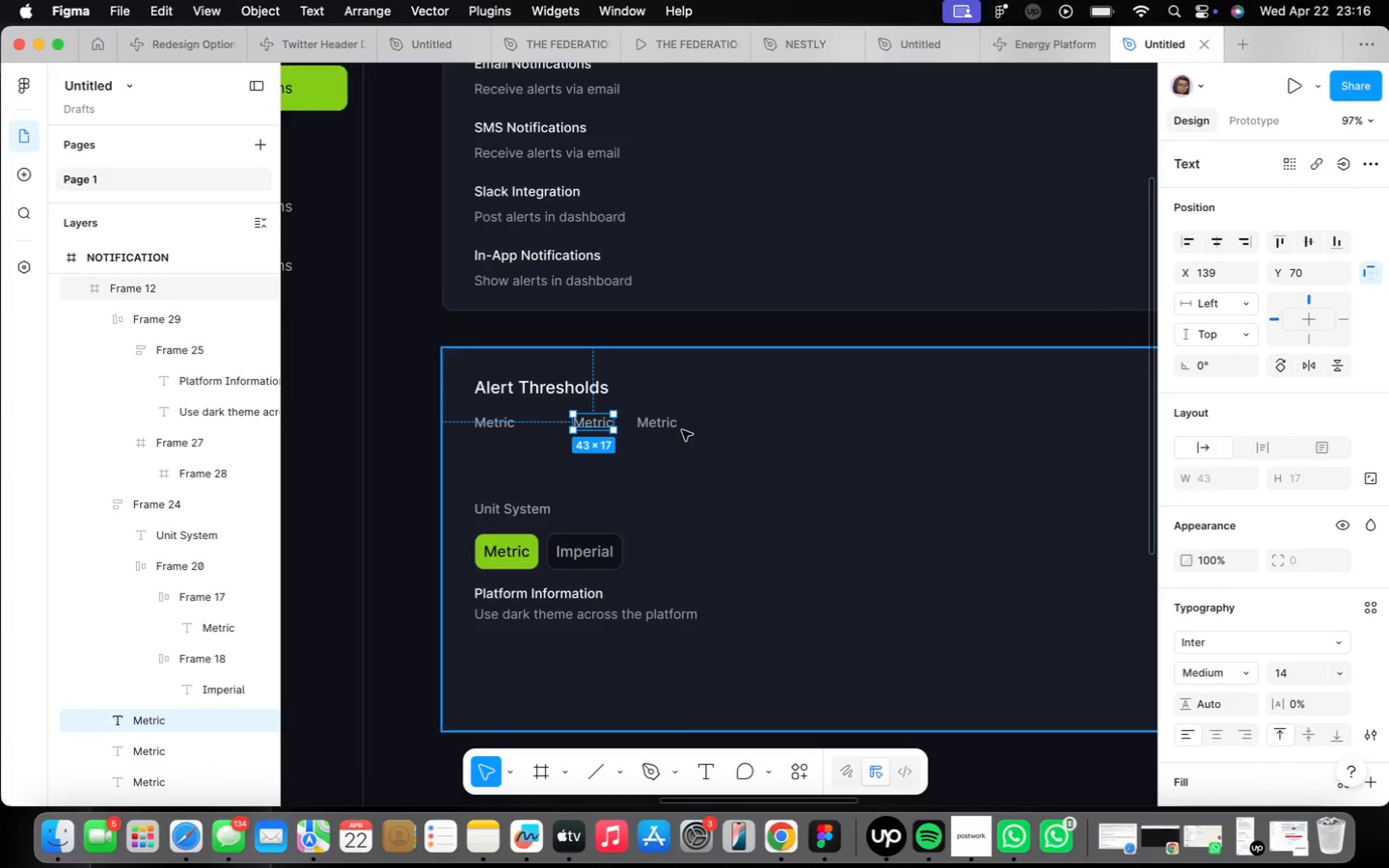 
left_click([678, 427])
 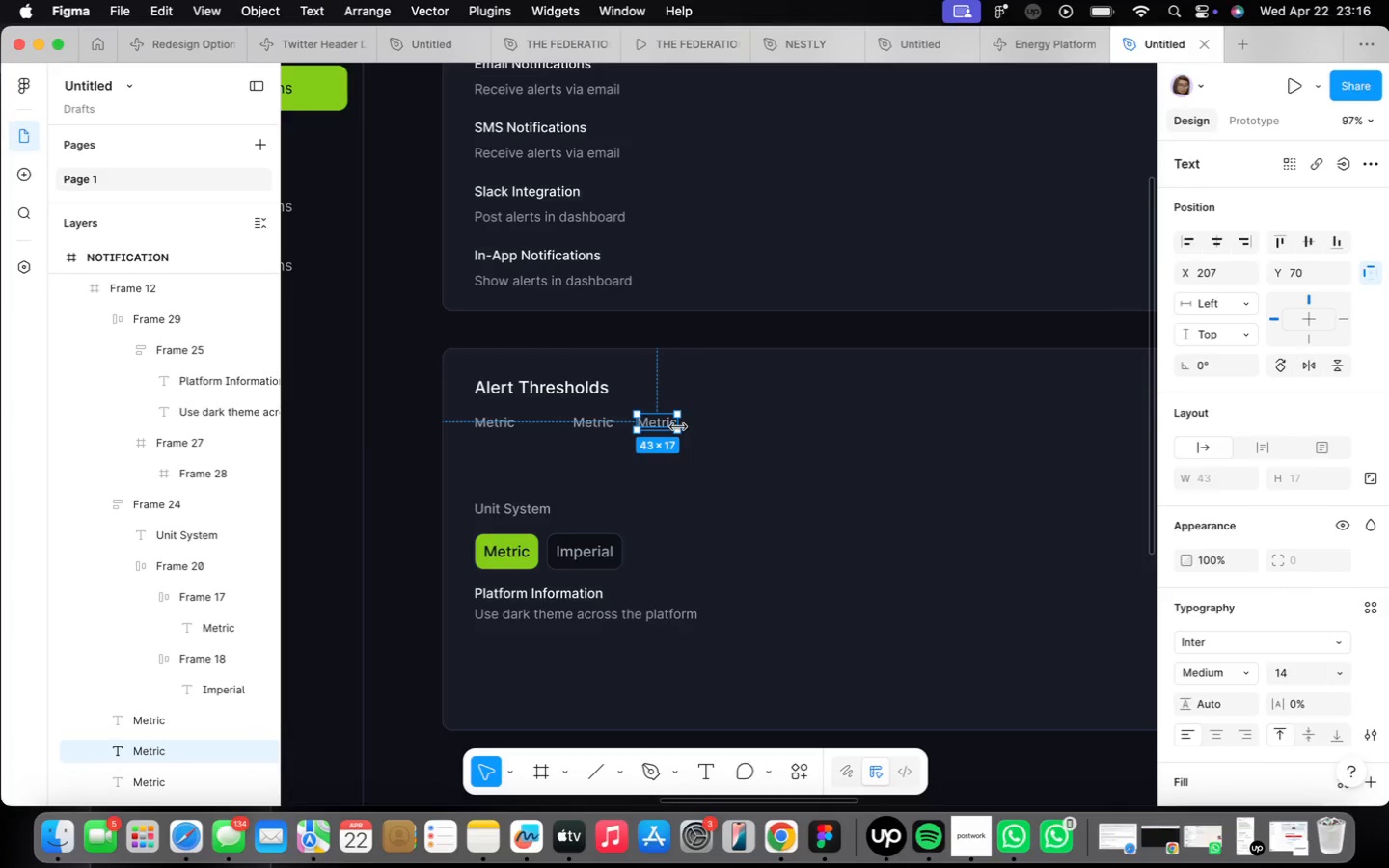 
key(Backspace)
 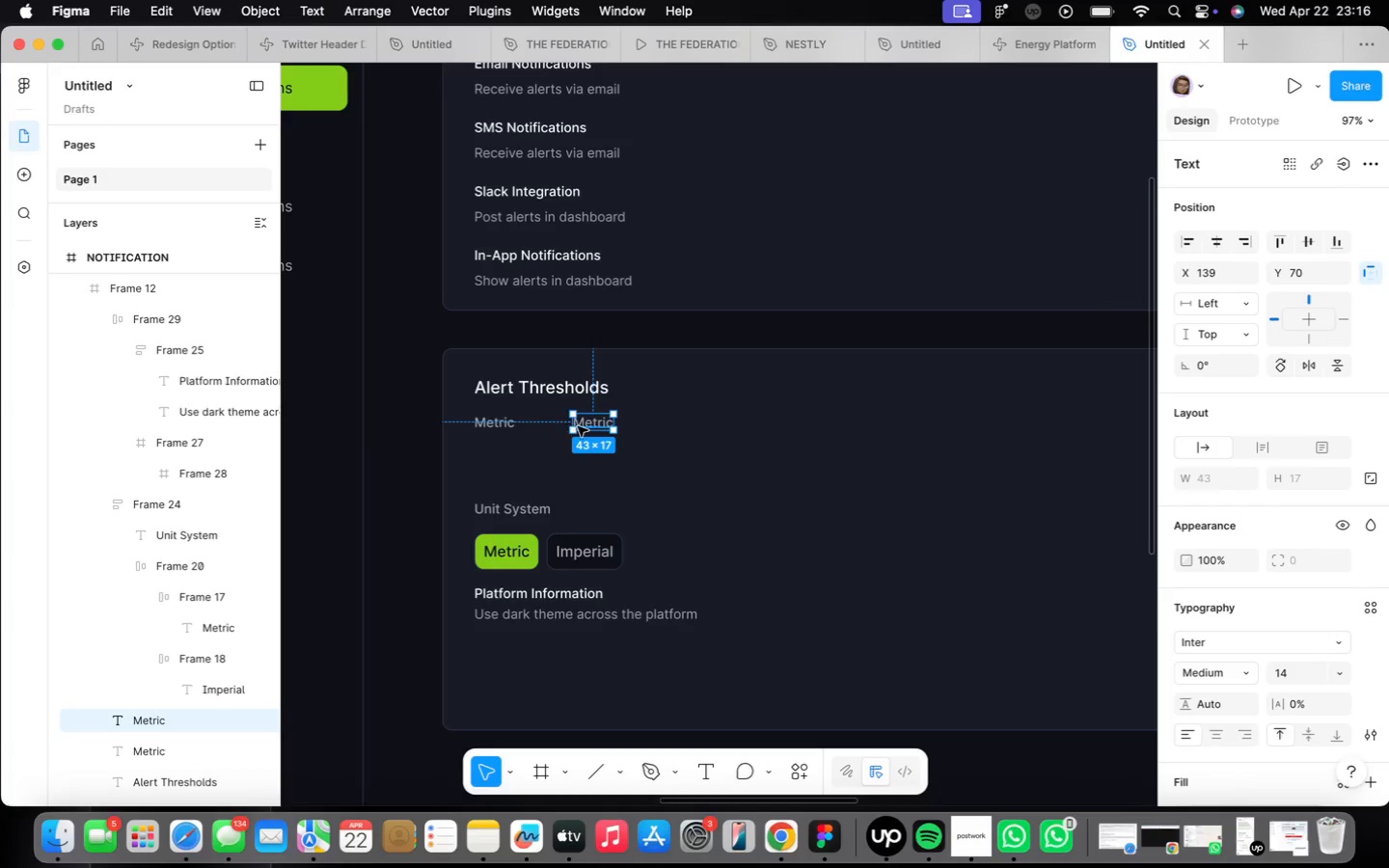 
left_click_drag(start_coordinate=[579, 428], to_coordinate=[803, 428])
 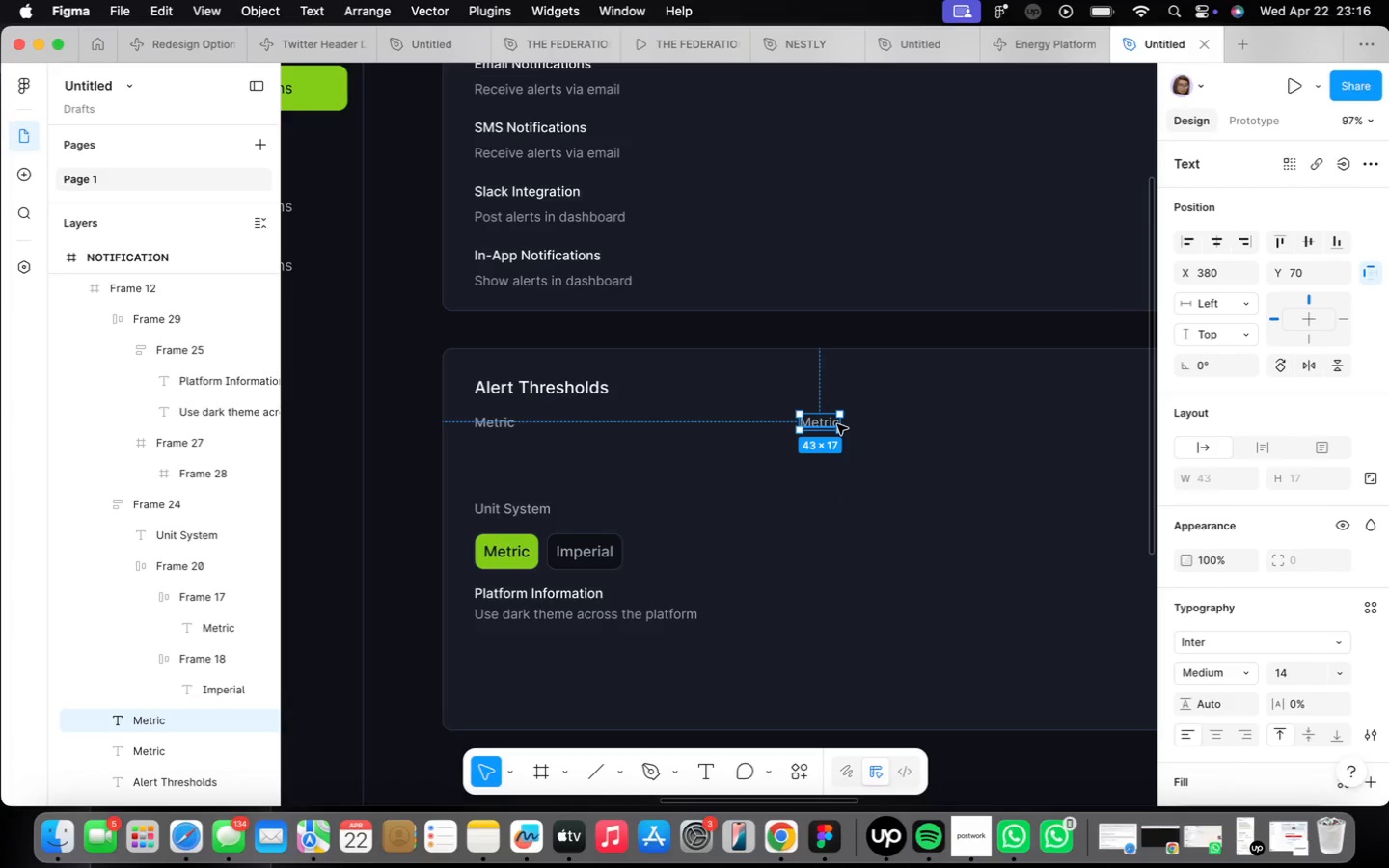 
double_click([837, 424])
 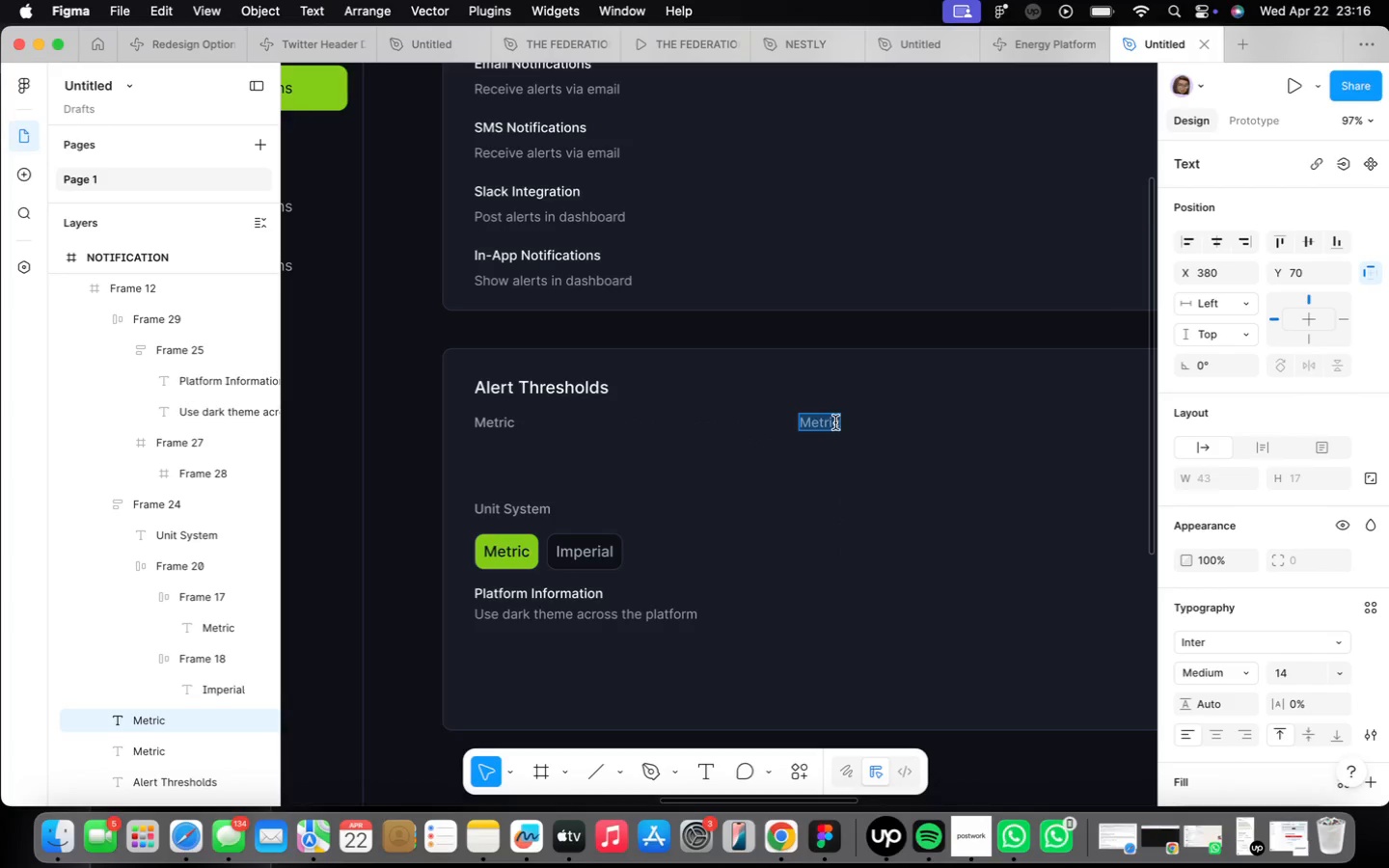 
type(Thre)
 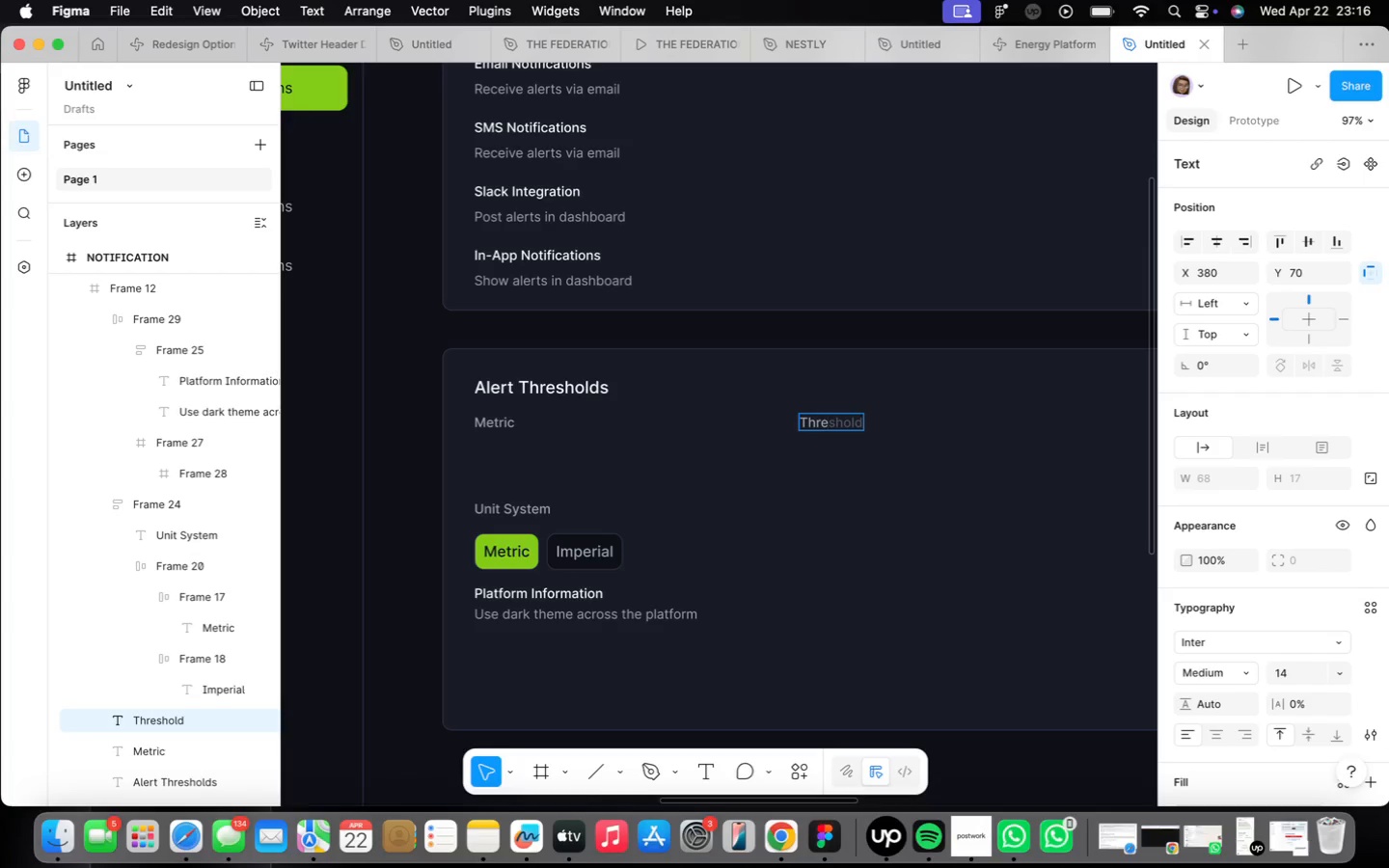 
key(ArrowRight)
 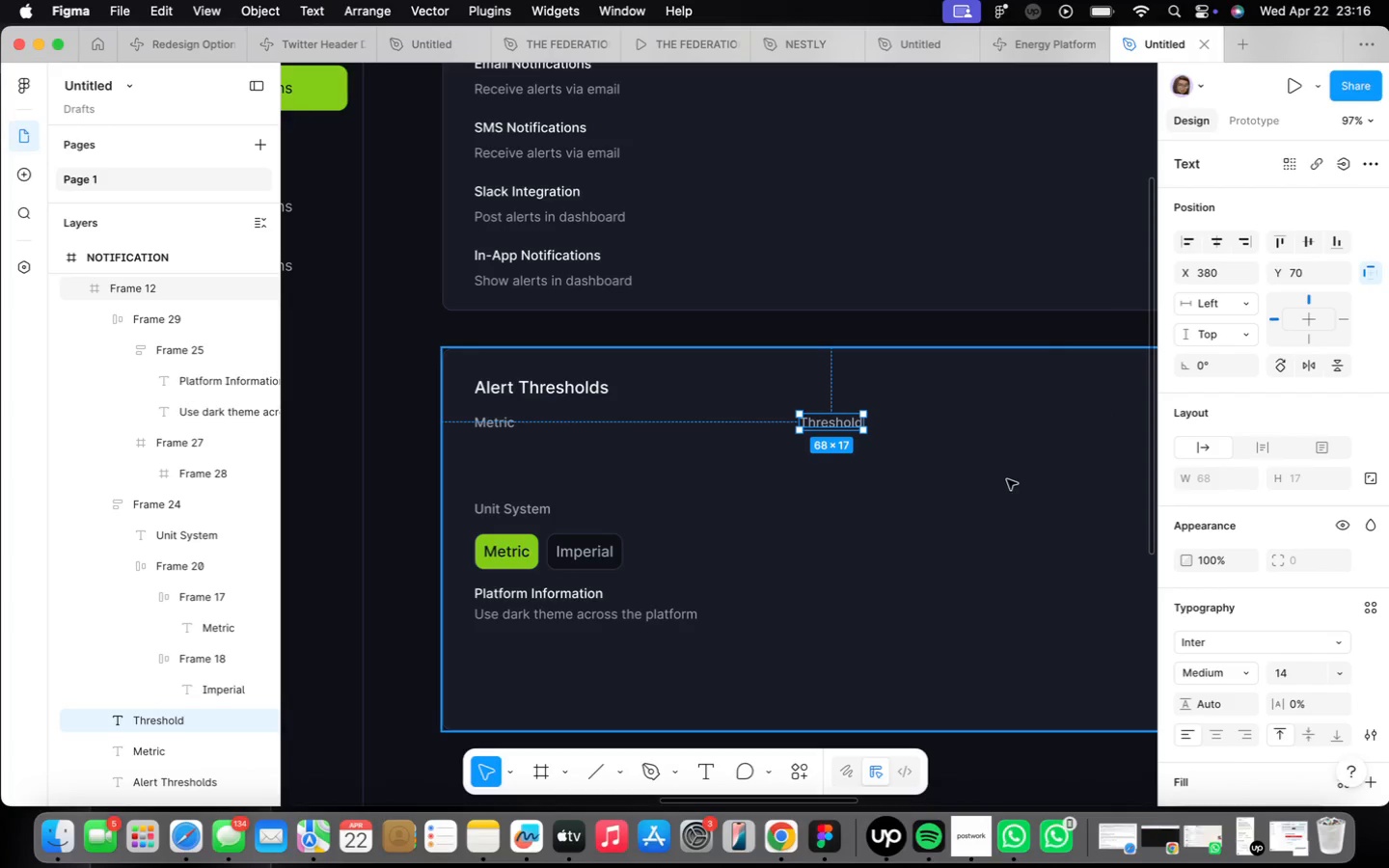 
wait(10.93)
 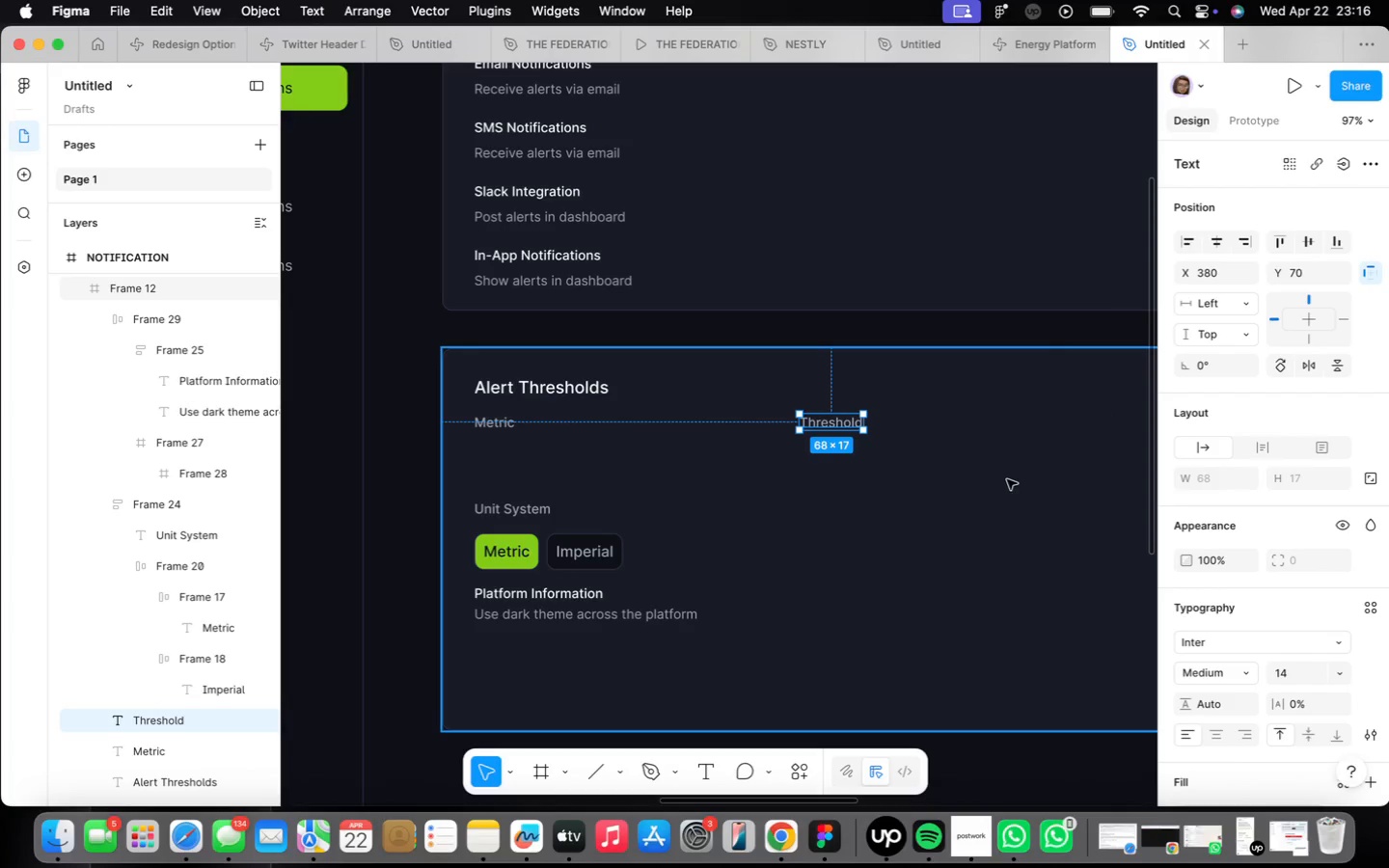 
hold_key(key=OptionLeft, duration=2.11)
left_click_drag(start_coordinate=[740, 424], to_coordinate=[969, 424])
 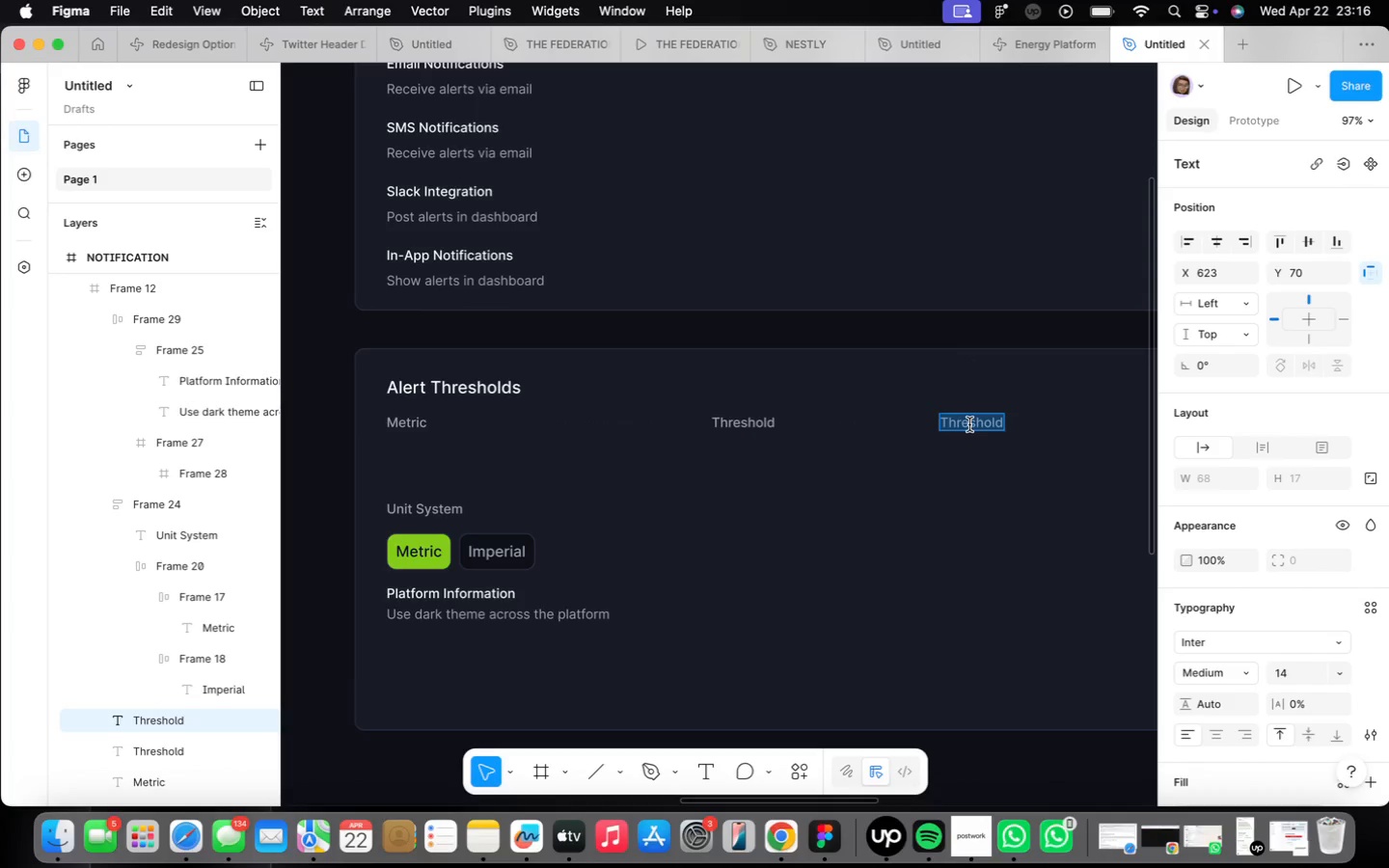 
type(Severity)
 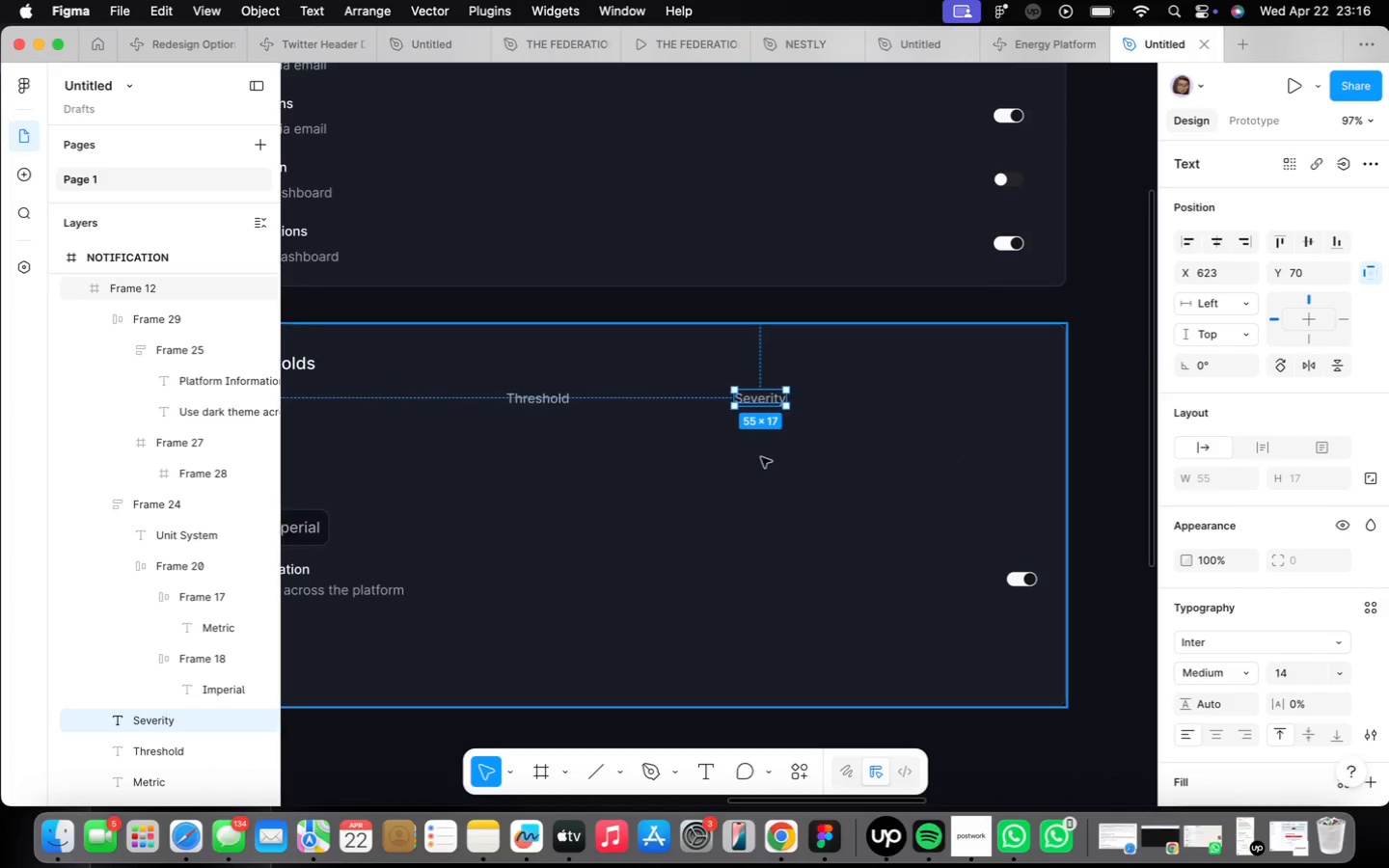 
wait(6.77)
 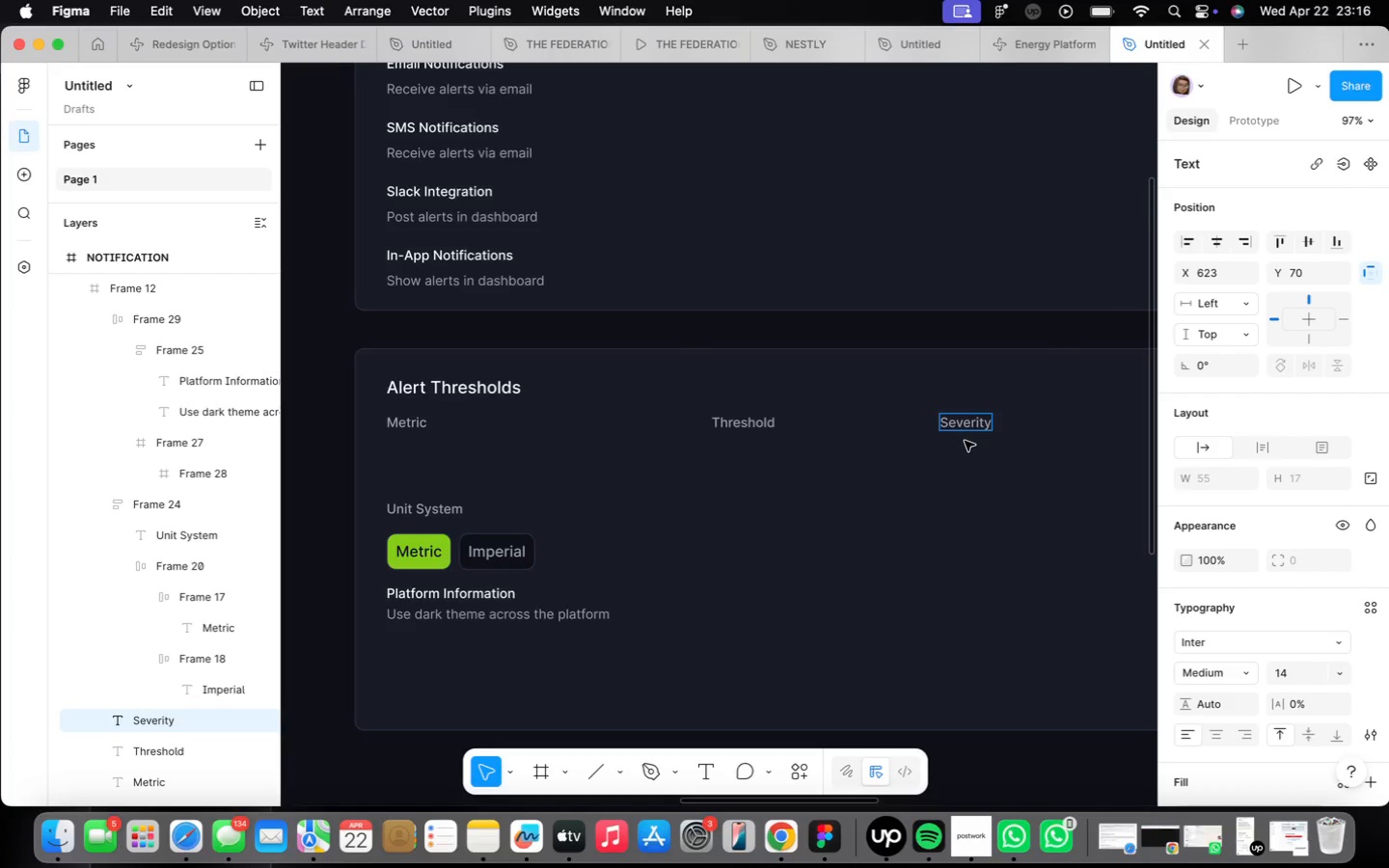 
hold_key(key=OptionLeft, duration=1.69)
left_click_drag(start_coordinate=[761, 402], to_coordinate=[971, 401])
 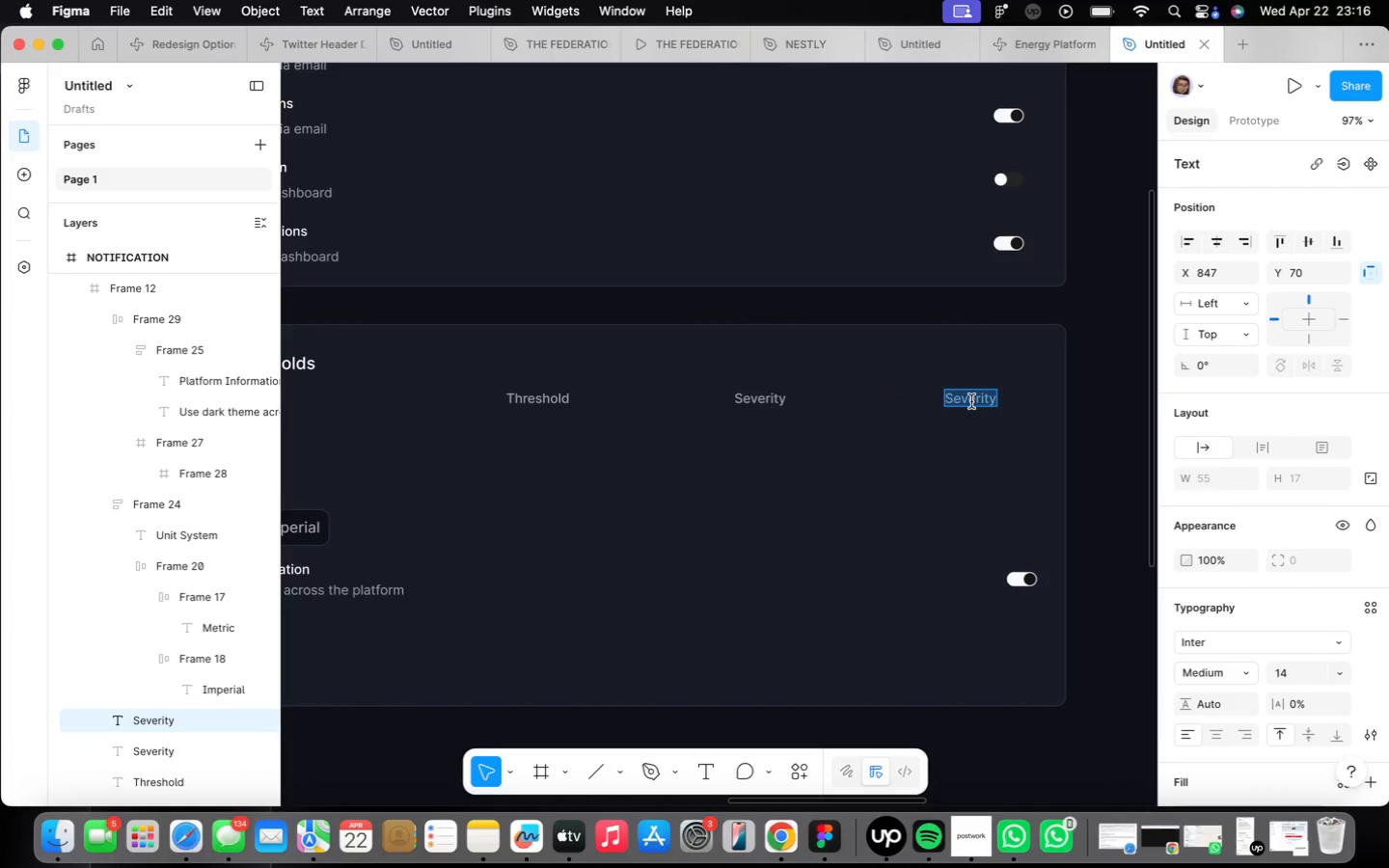 
type(Enabled)
 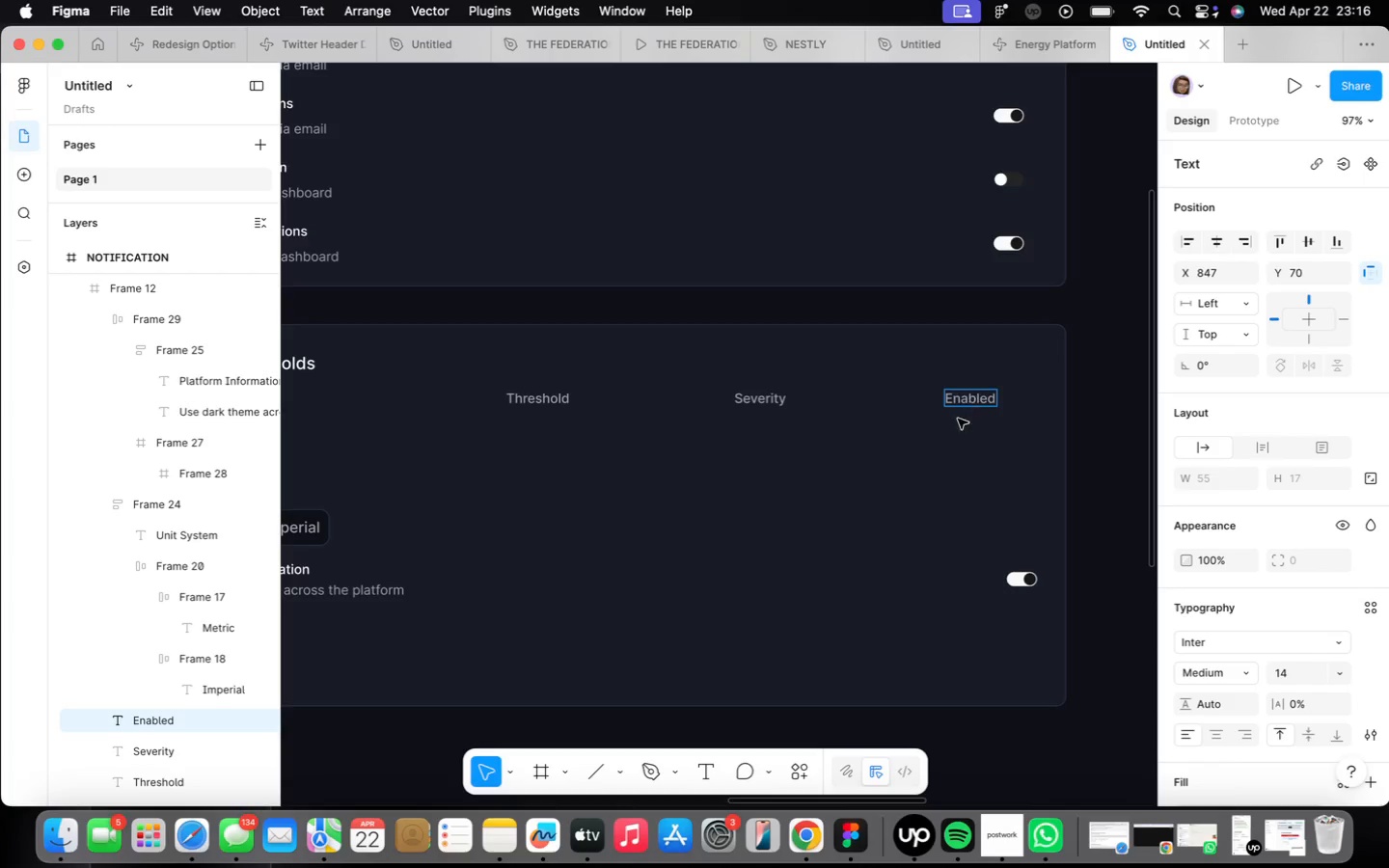 
left_click([907, 433])
 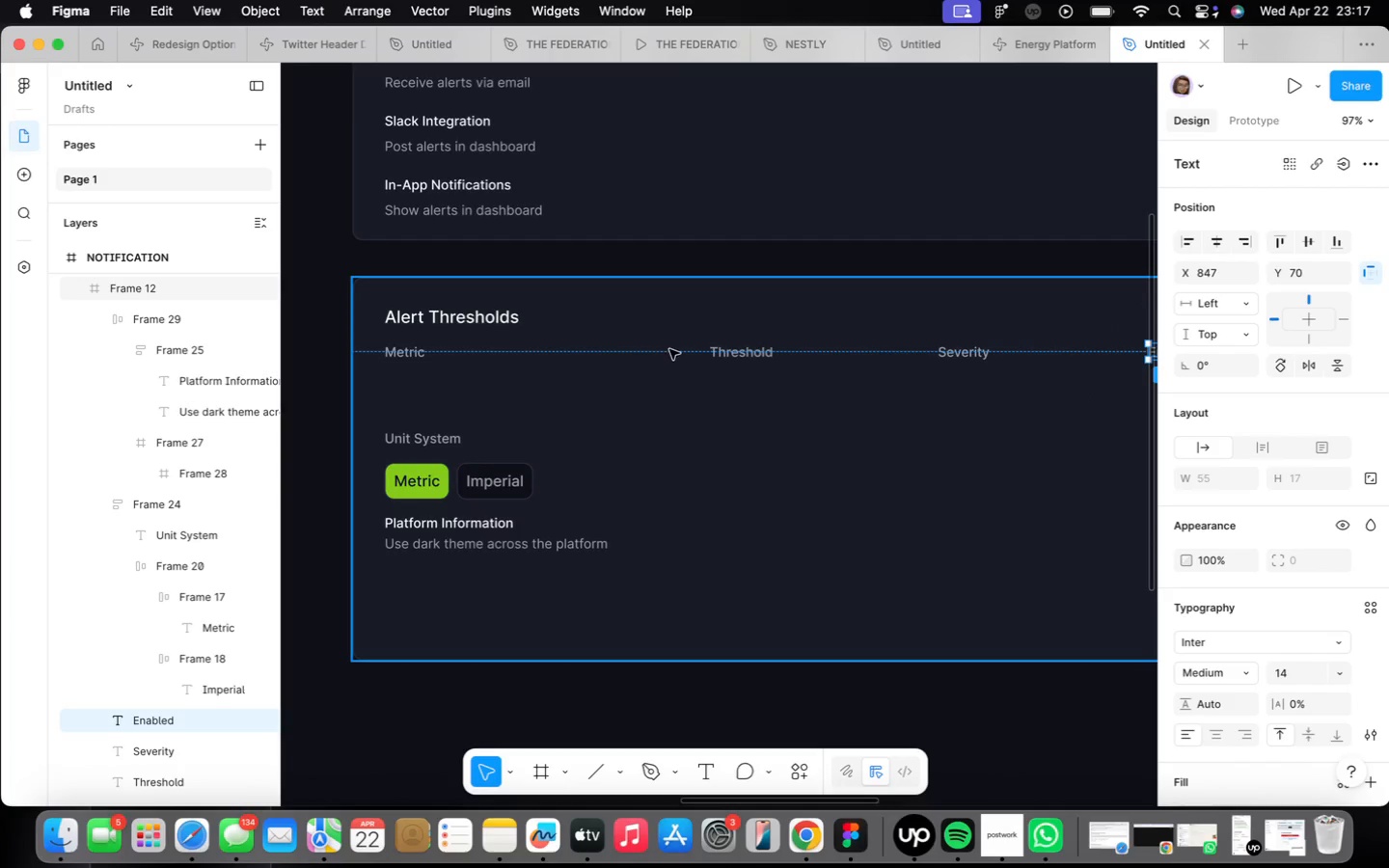 
left_click([406, 353])
 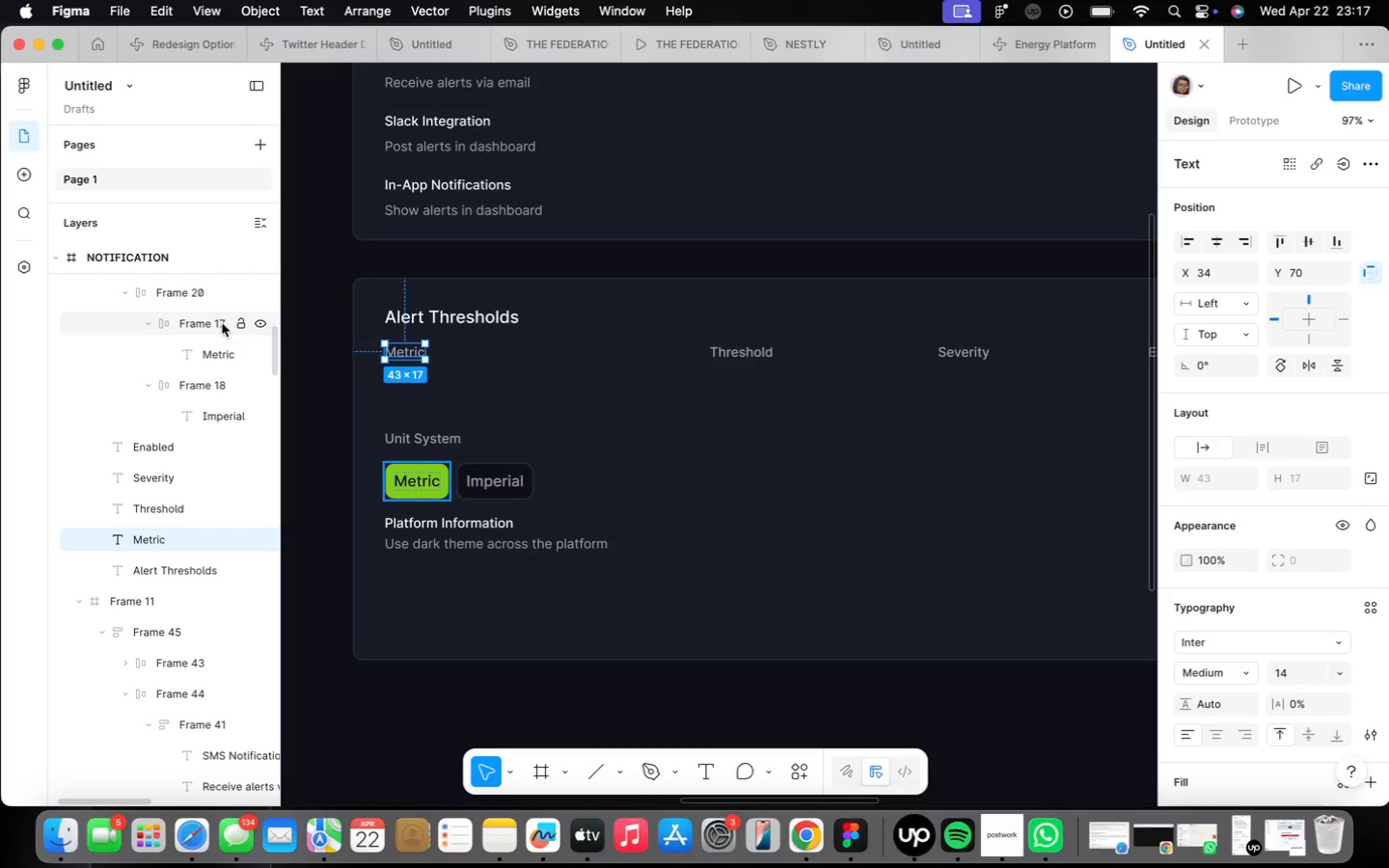 
wait(21.94)
 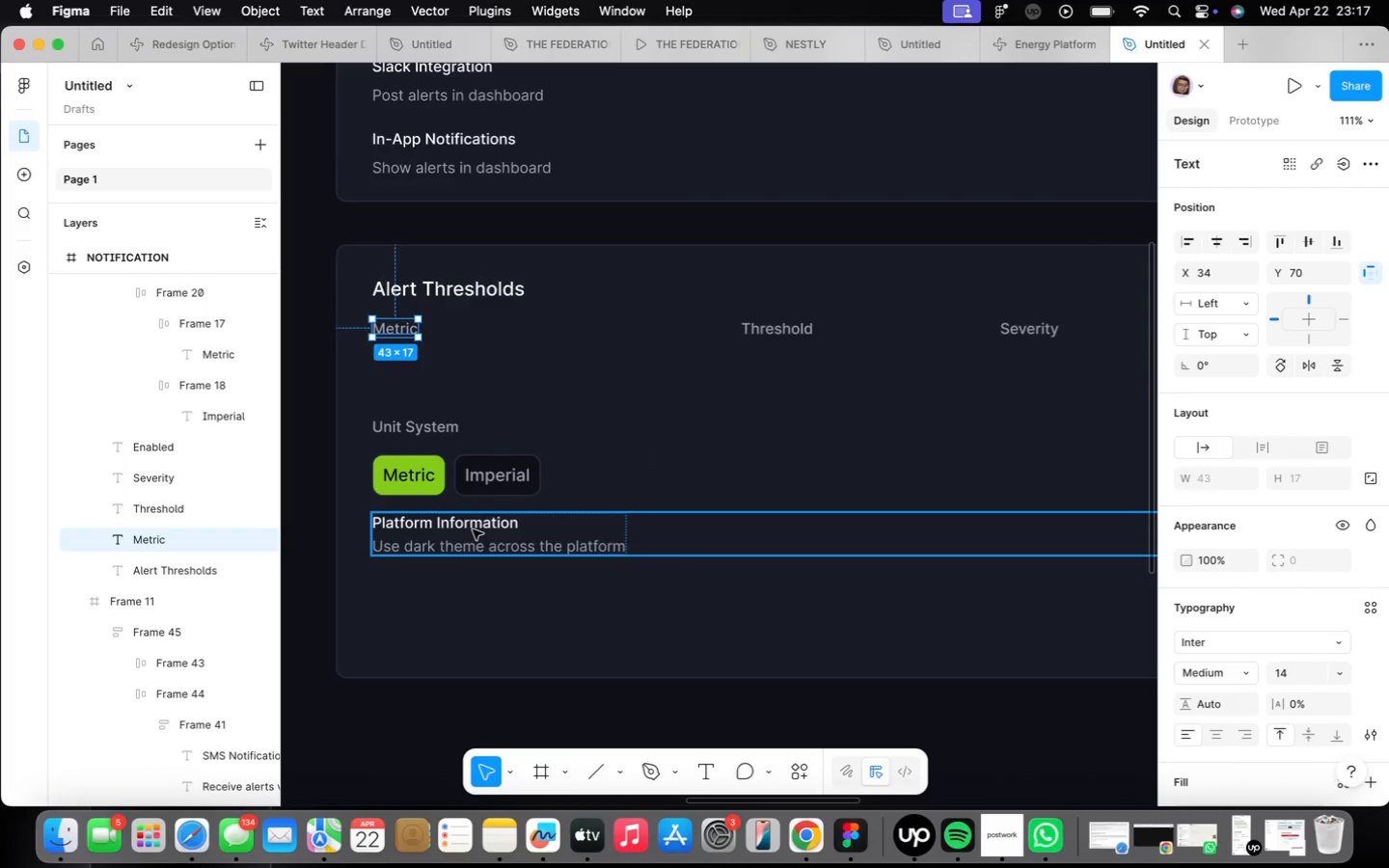 
left_click([473, 529])
 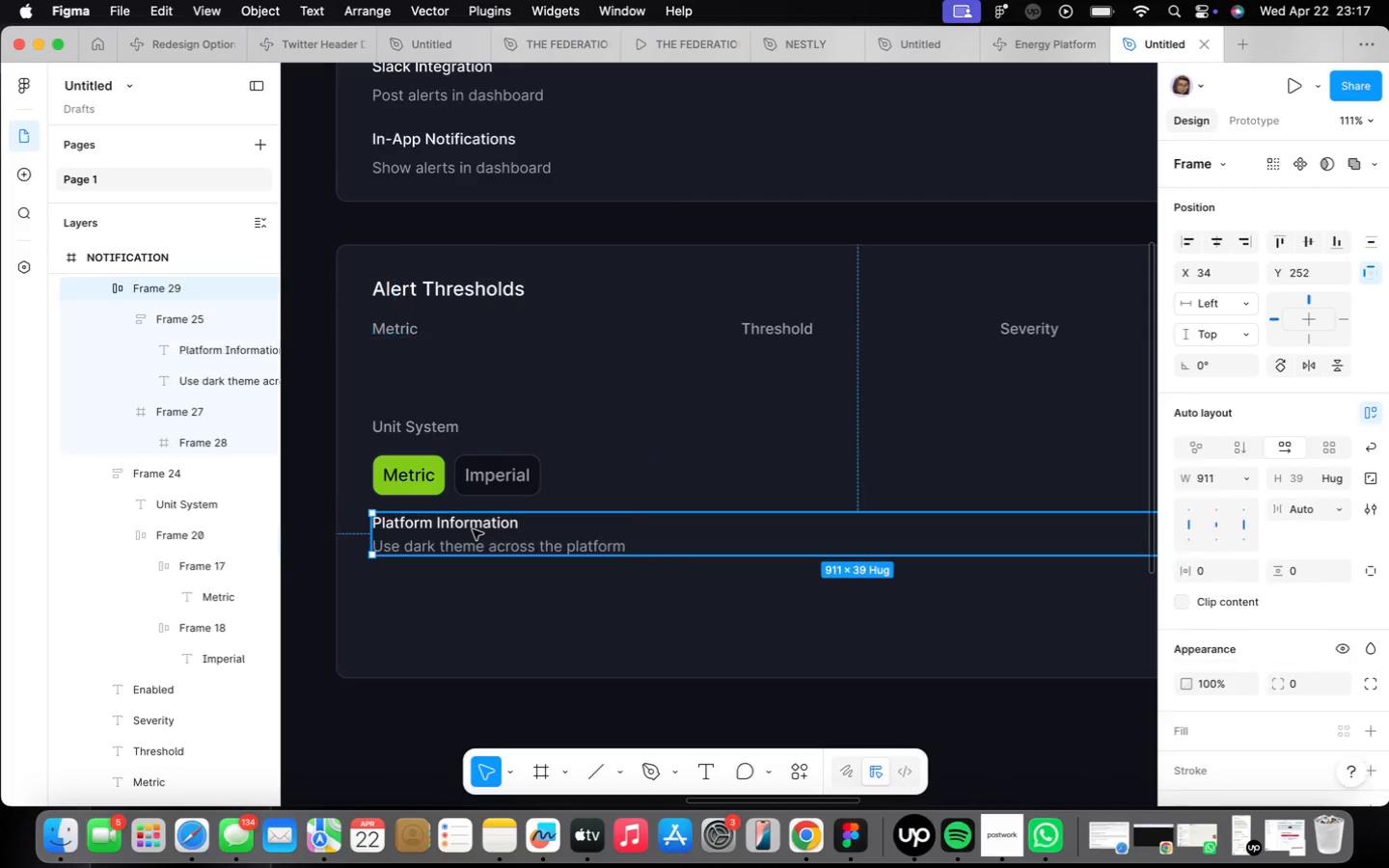 
scroll: coordinate [473, 529], scroll_direction: up, amount: 2.0
 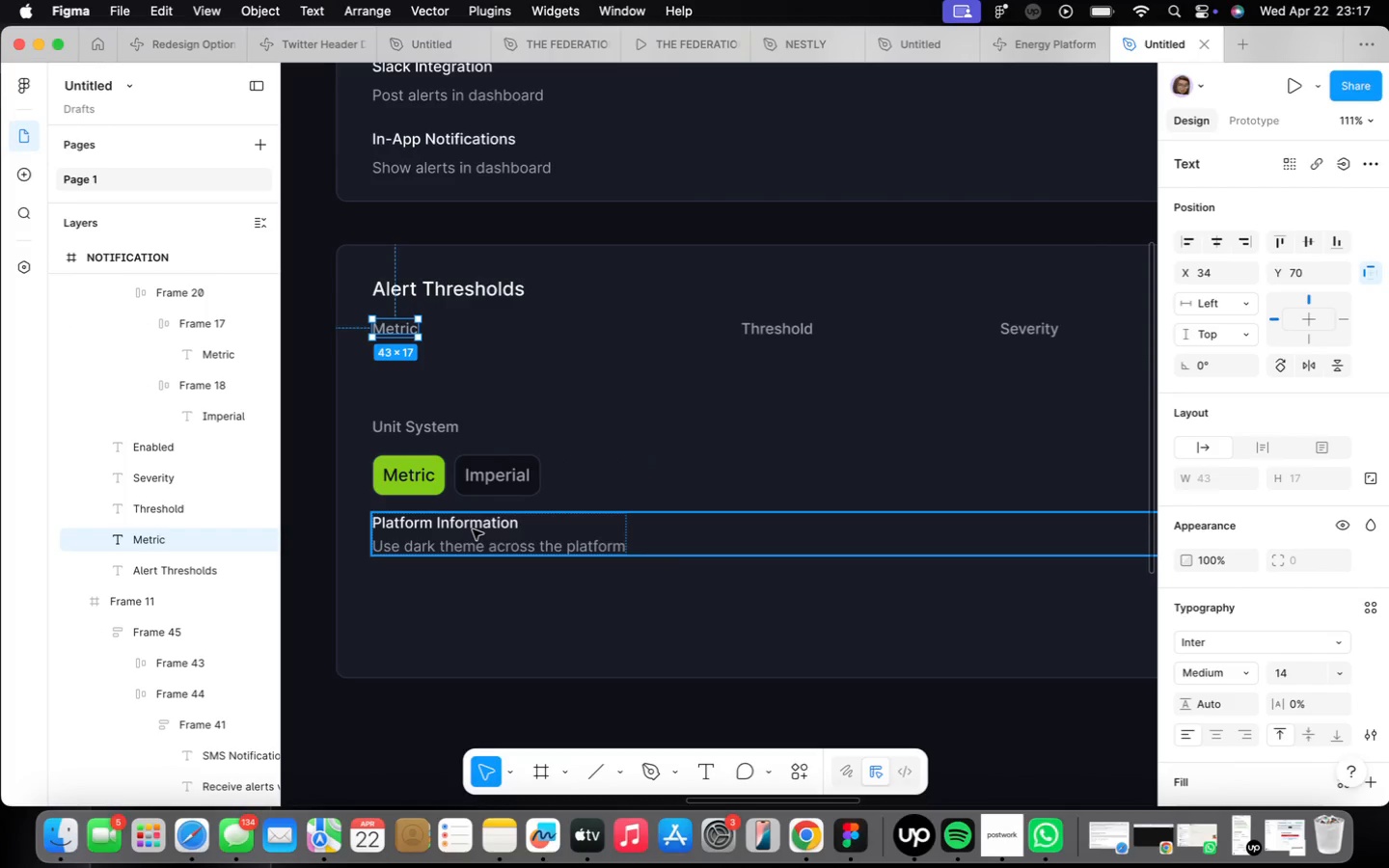 
double_click([473, 529])
 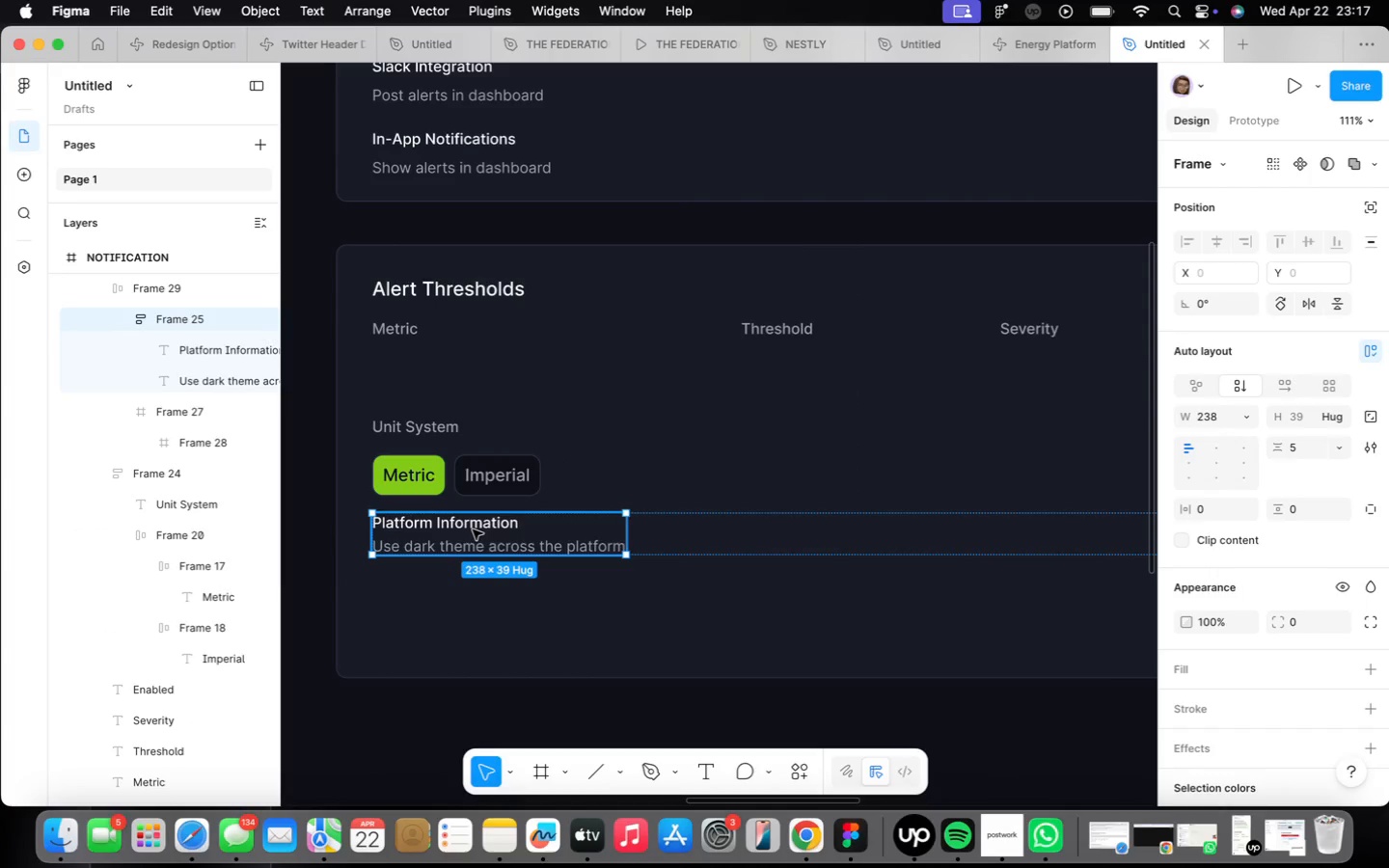 
triple_click([473, 529])
 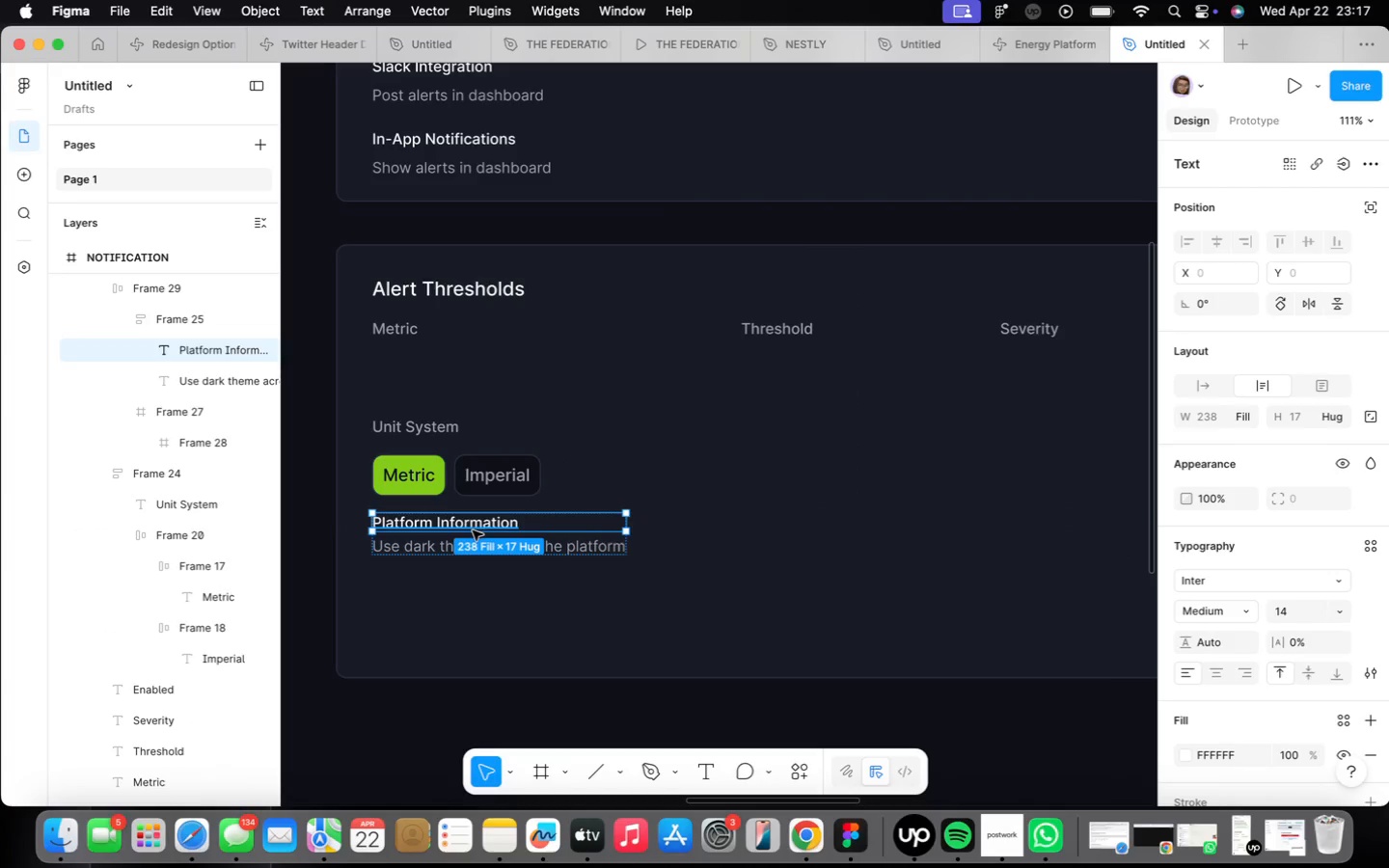 
left_click_drag(start_coordinate=[473, 530], to_coordinate=[477, 379])
 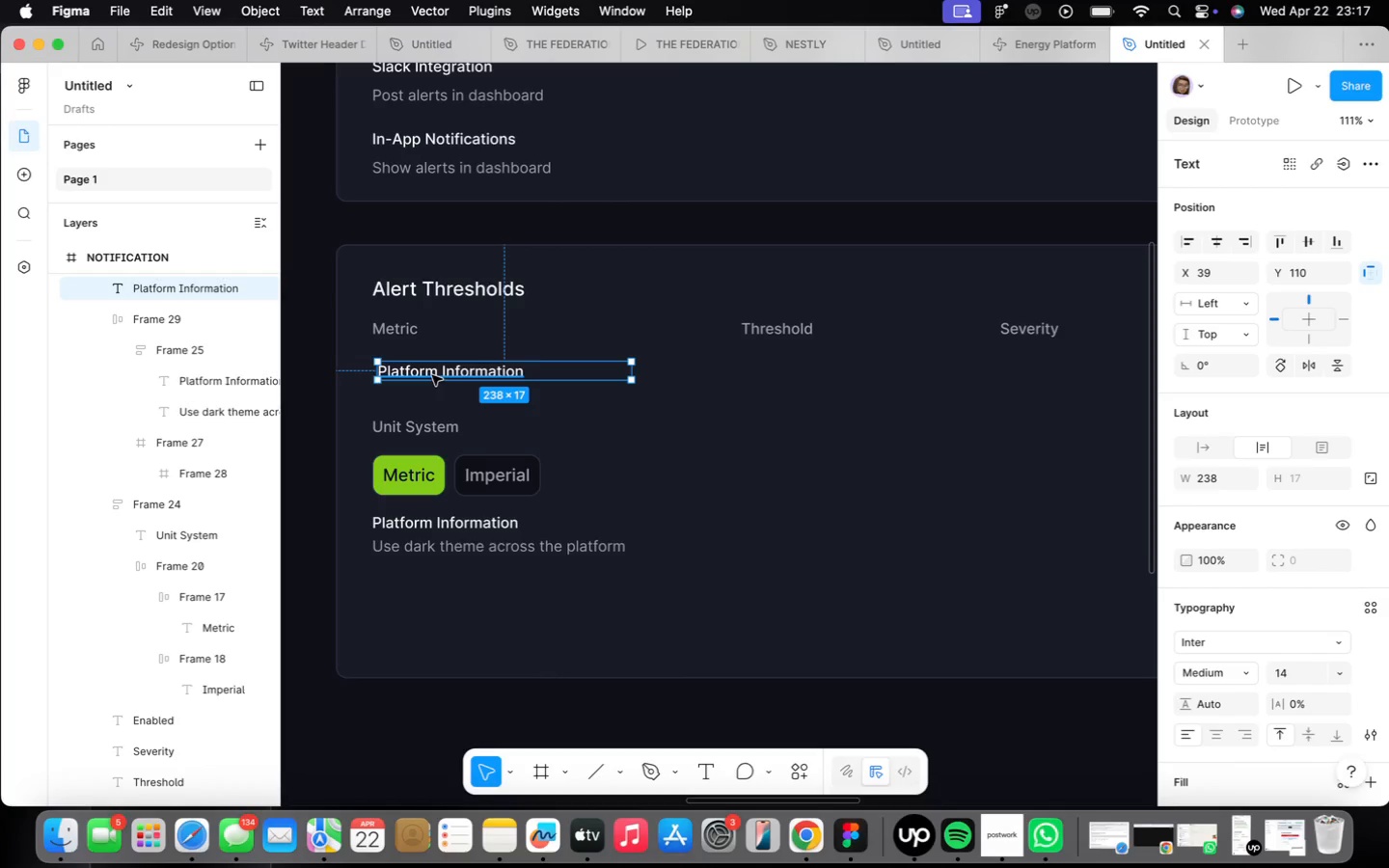 
hold_key(key=OptionLeft, duration=3.36)
 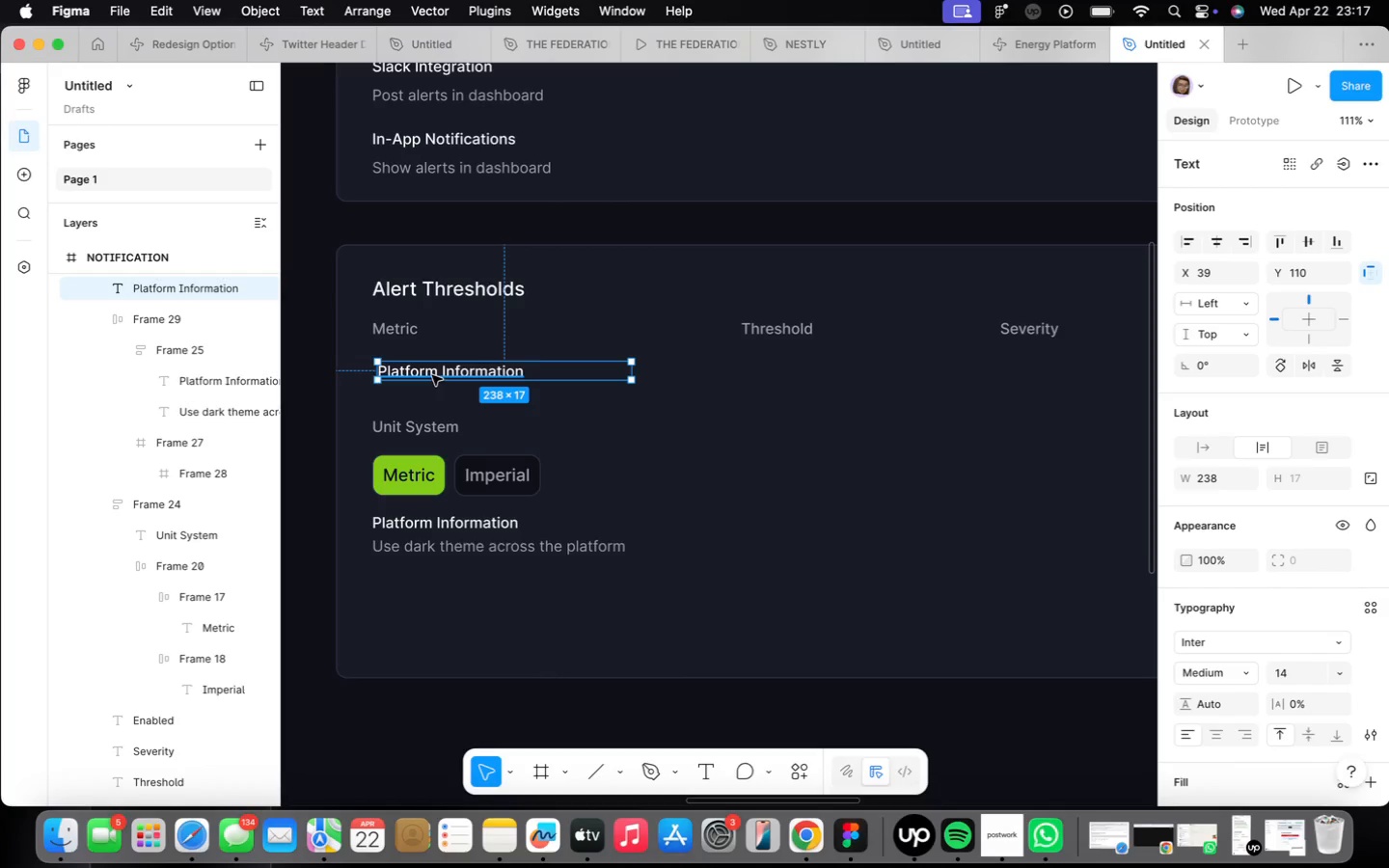 
left_click_drag(start_coordinate=[432, 375], to_coordinate=[427, 376])
 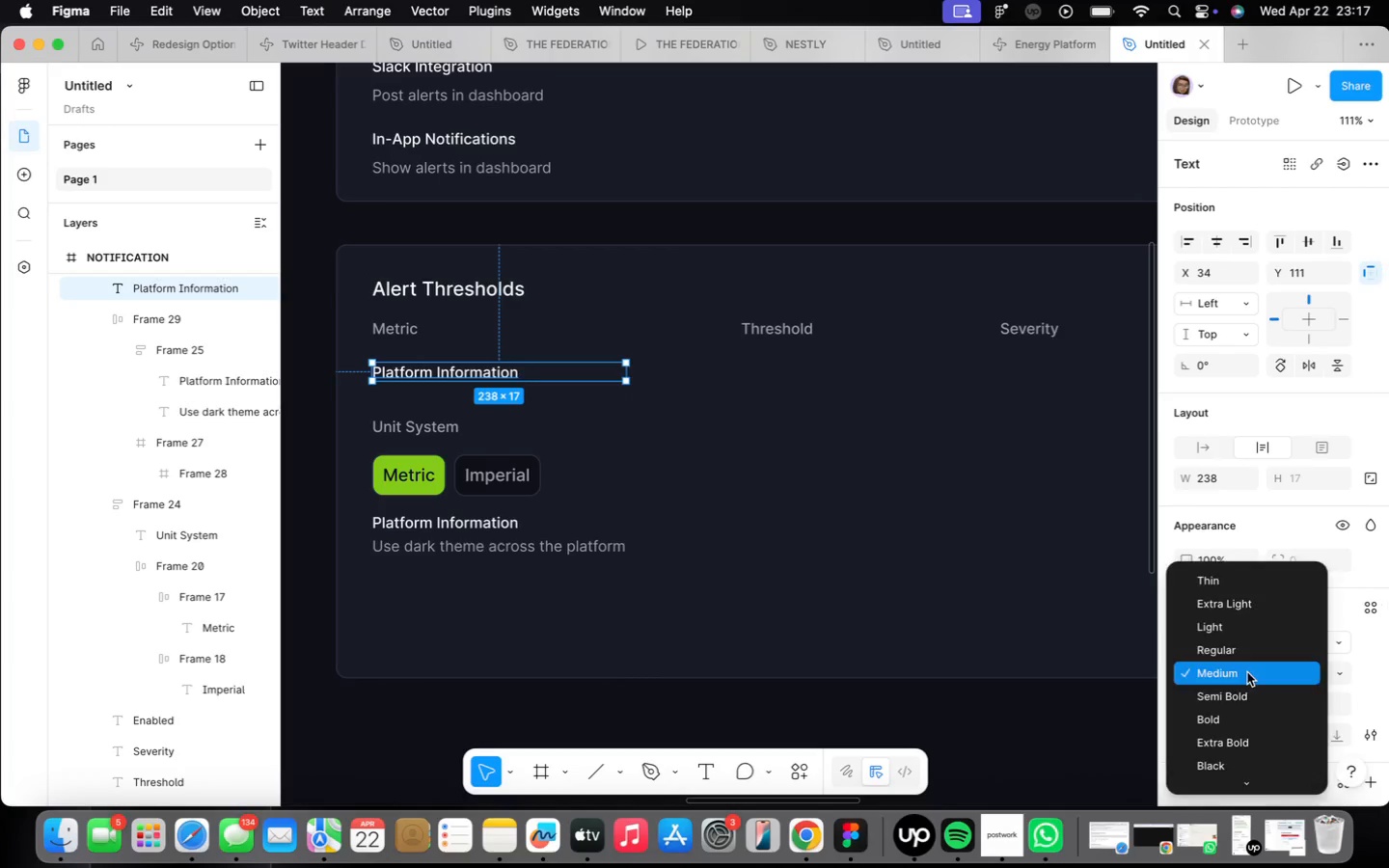 
left_click([1245, 651])
 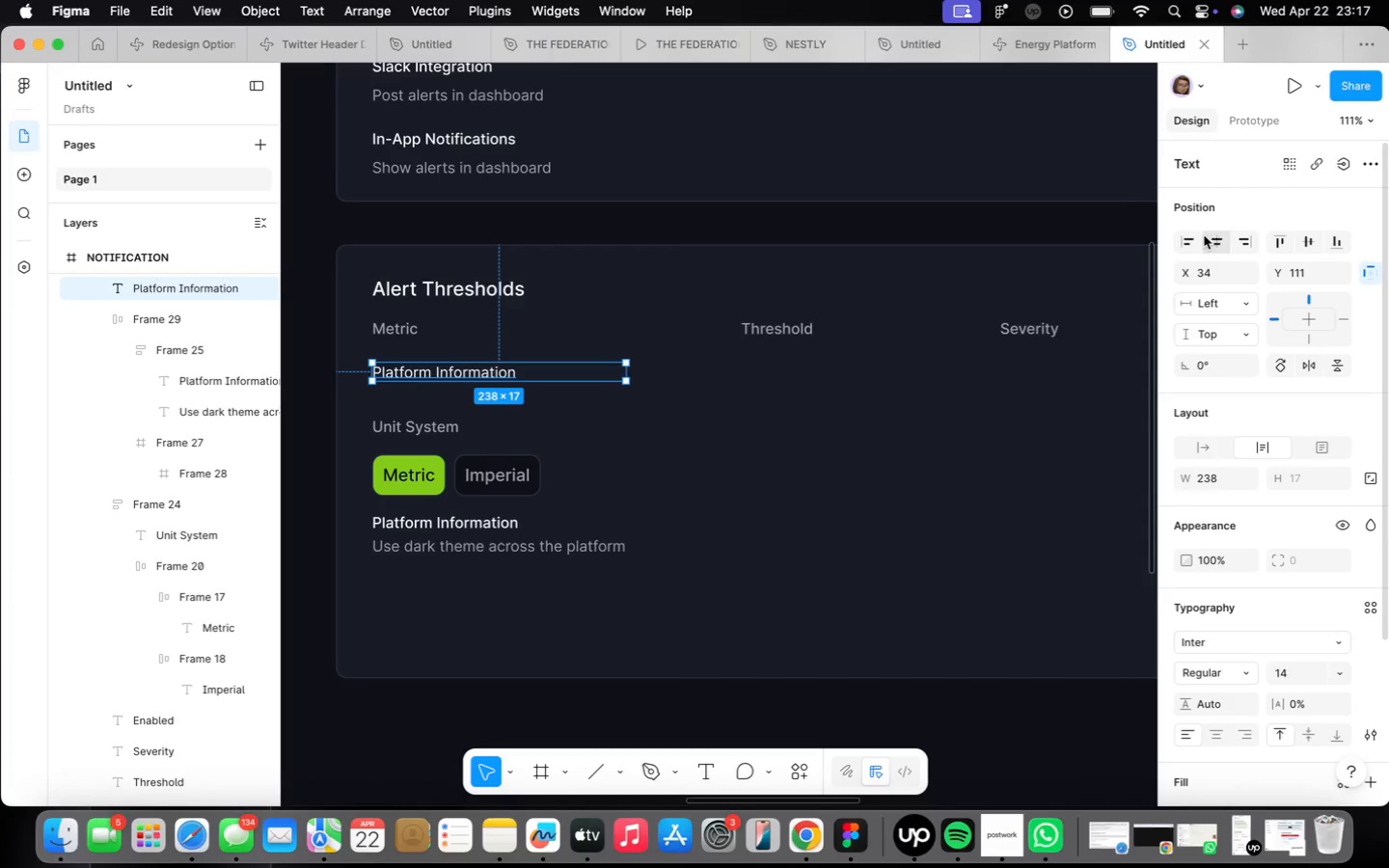 
left_click([1213, 426])
 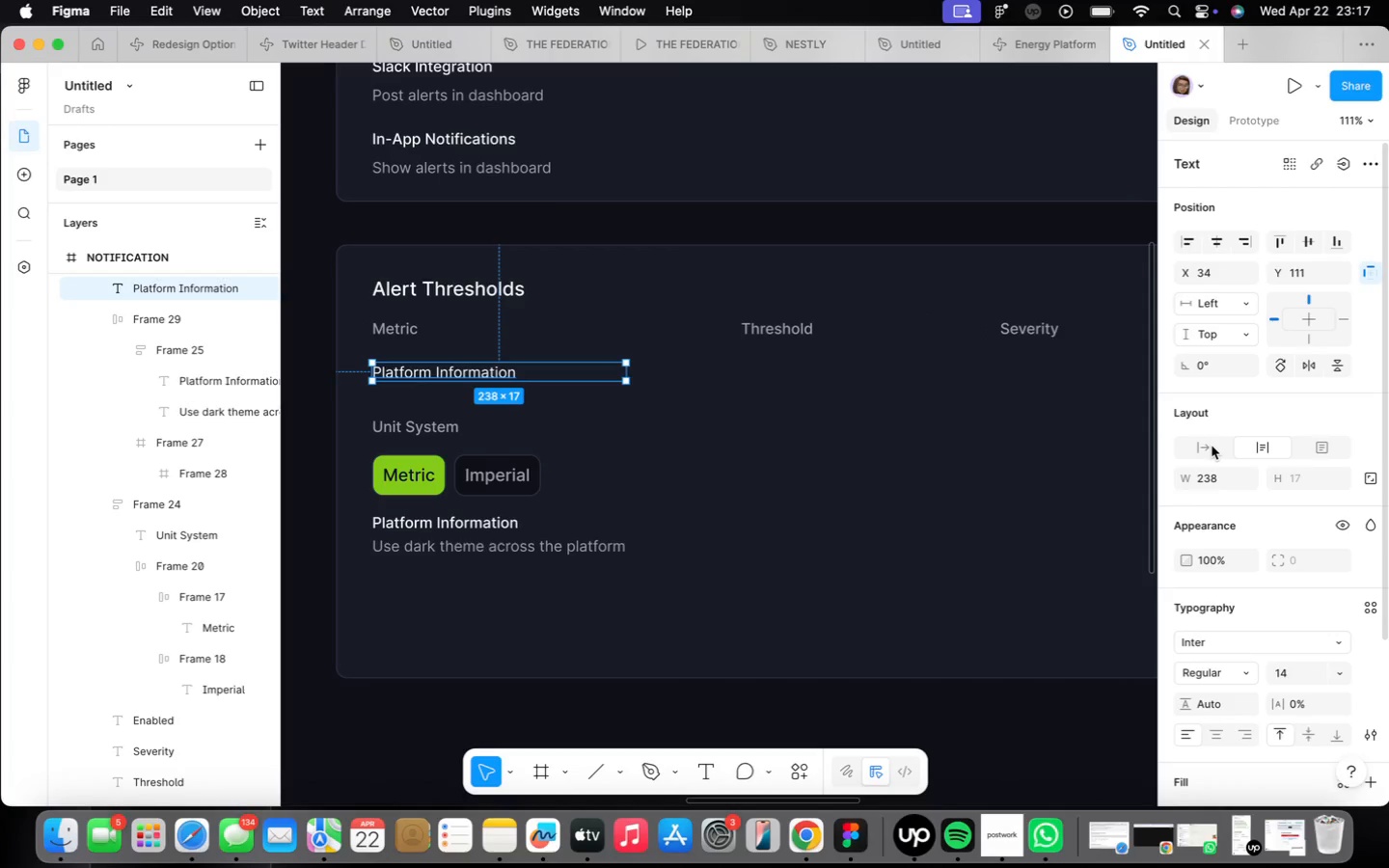 
left_click([1212, 446])
 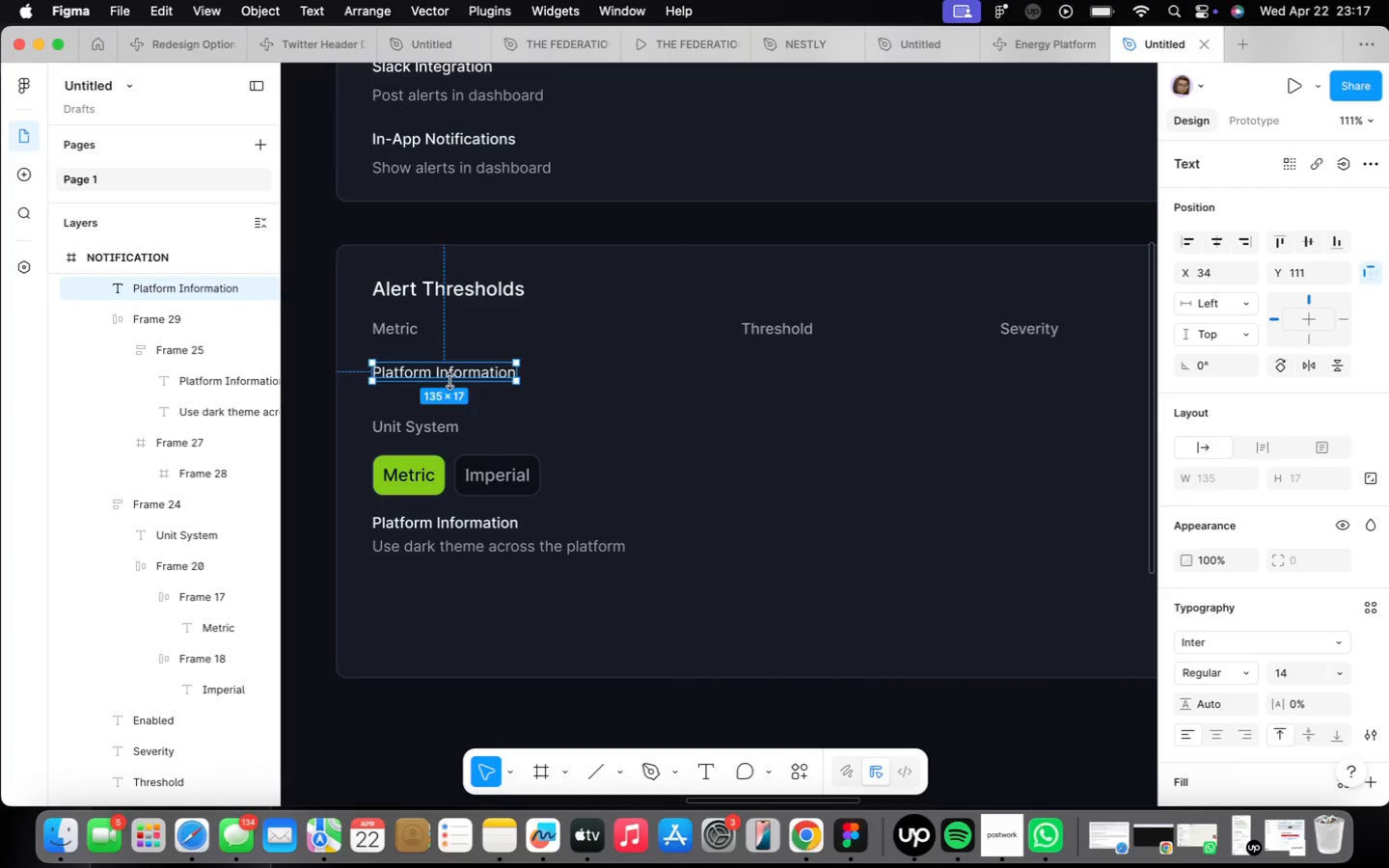 
type(Power )
 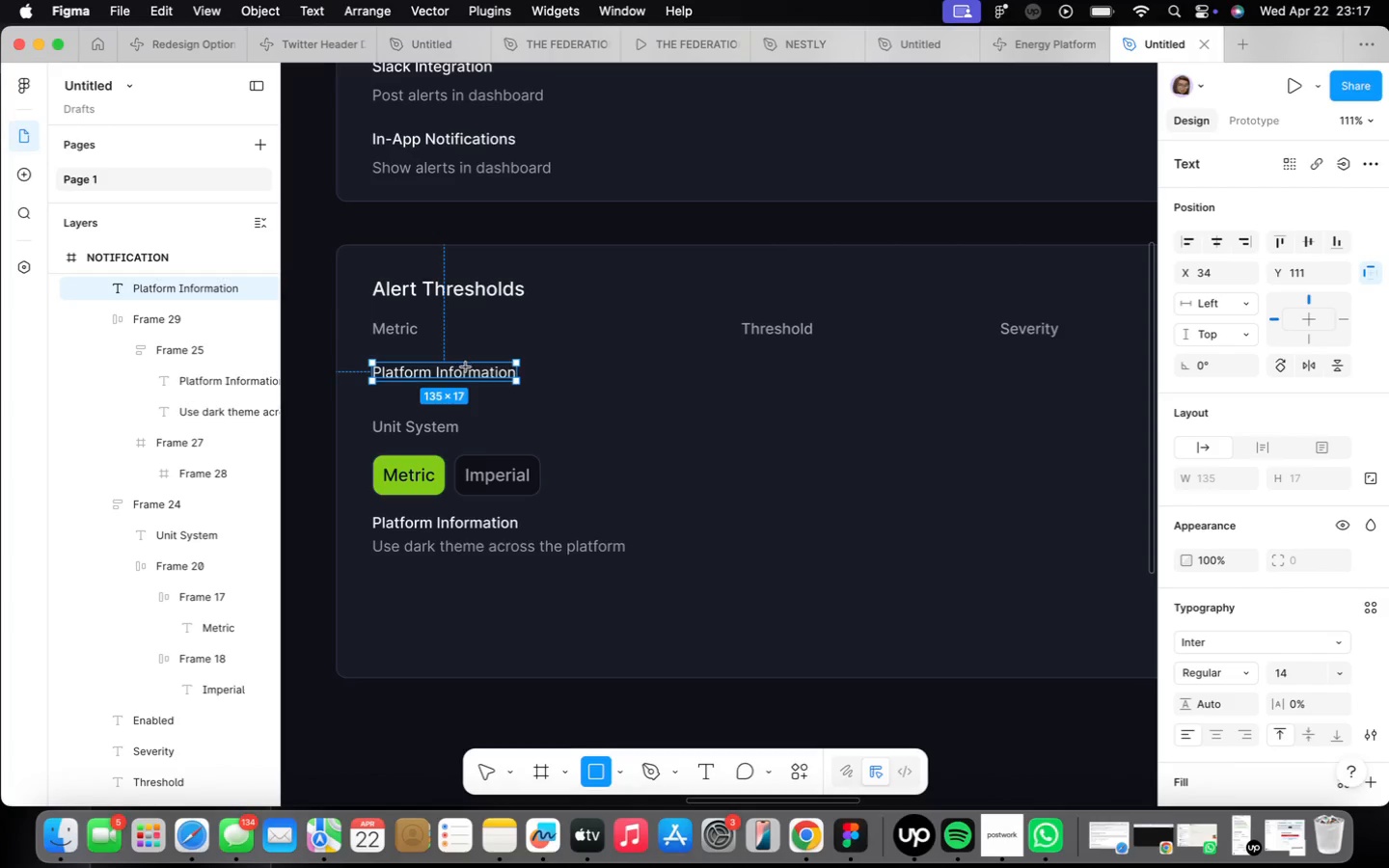 
key(V)
 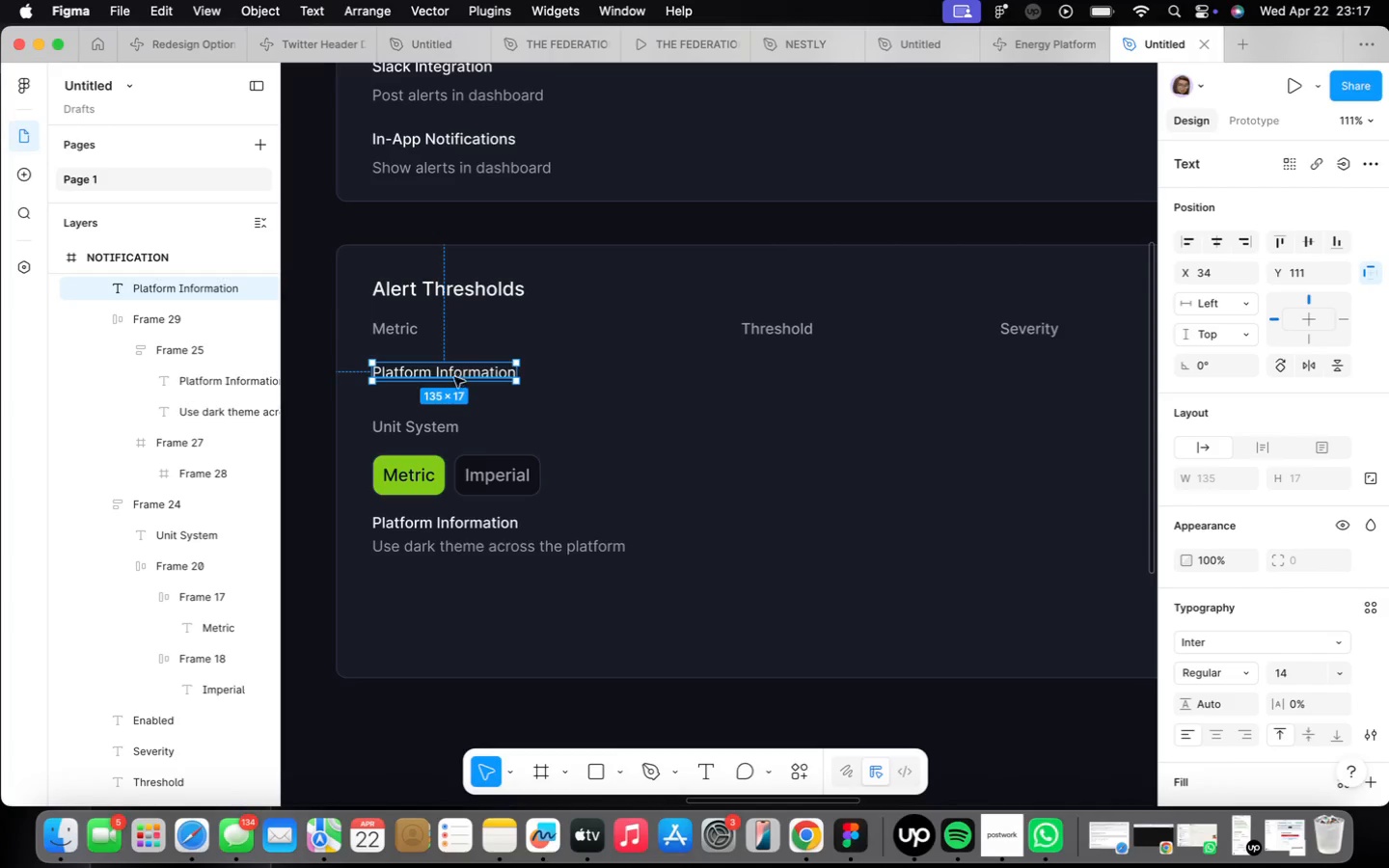 
left_click([456, 377])
 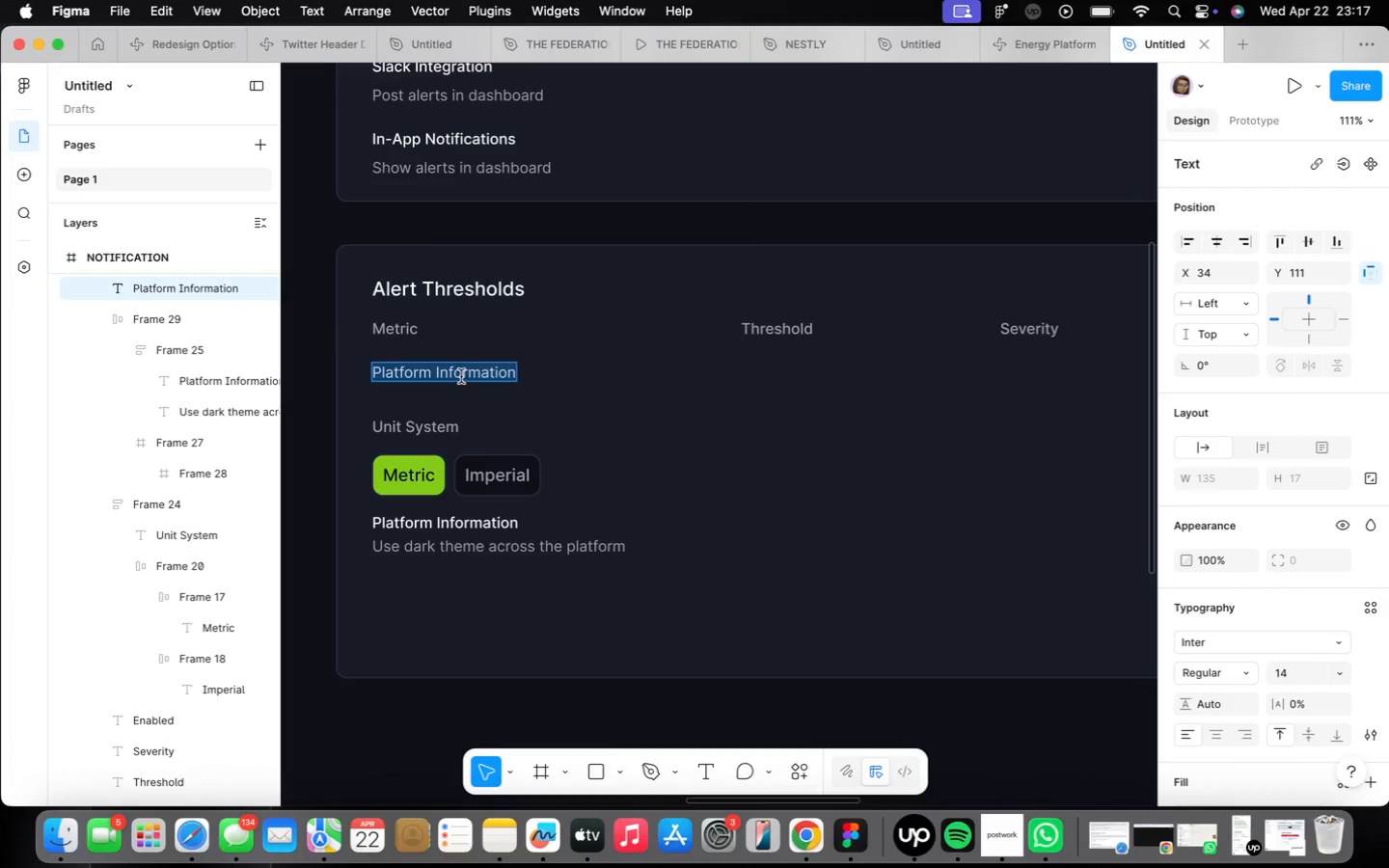 
type(Power Consumption)
 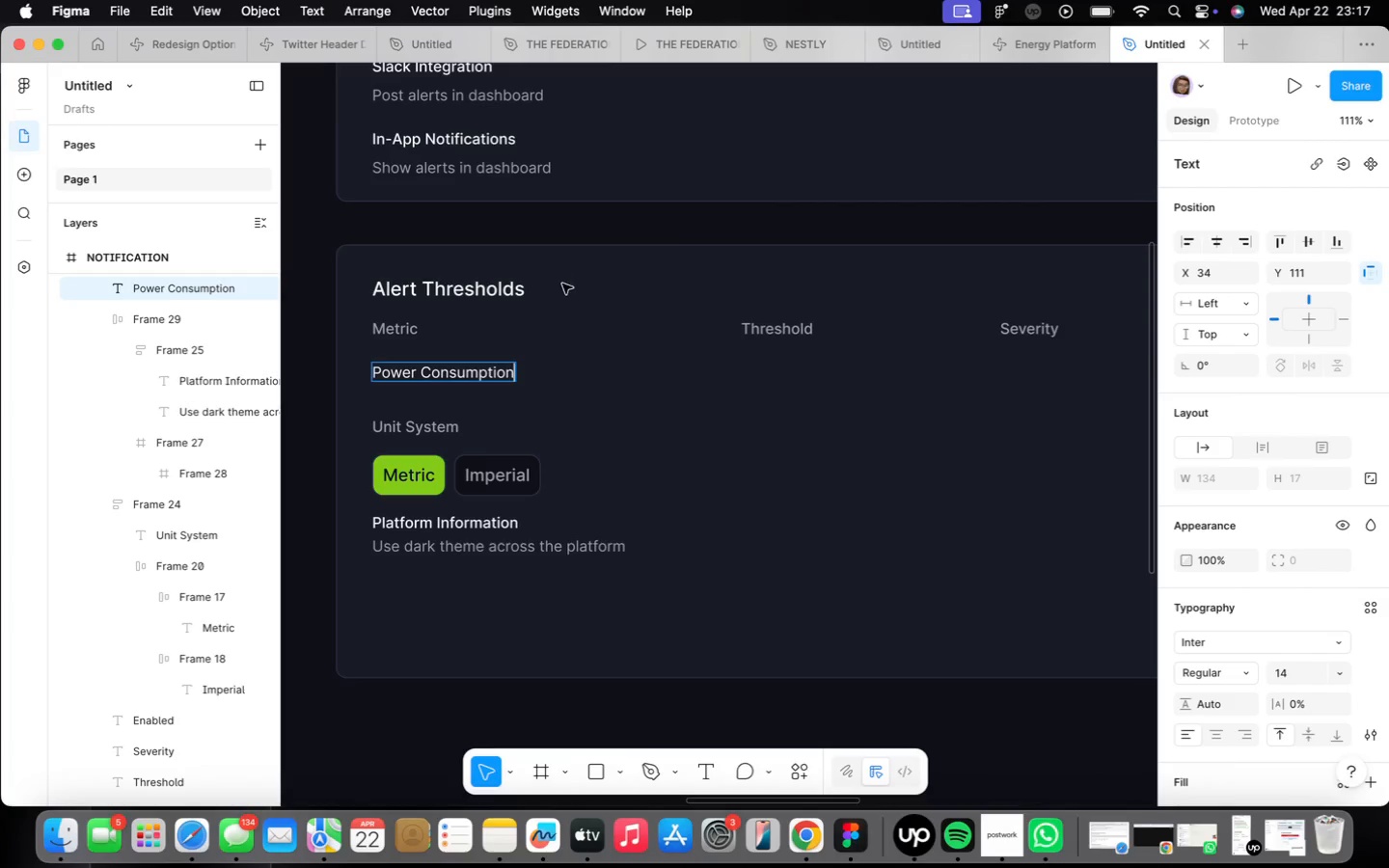 
left_click([586, 308])
 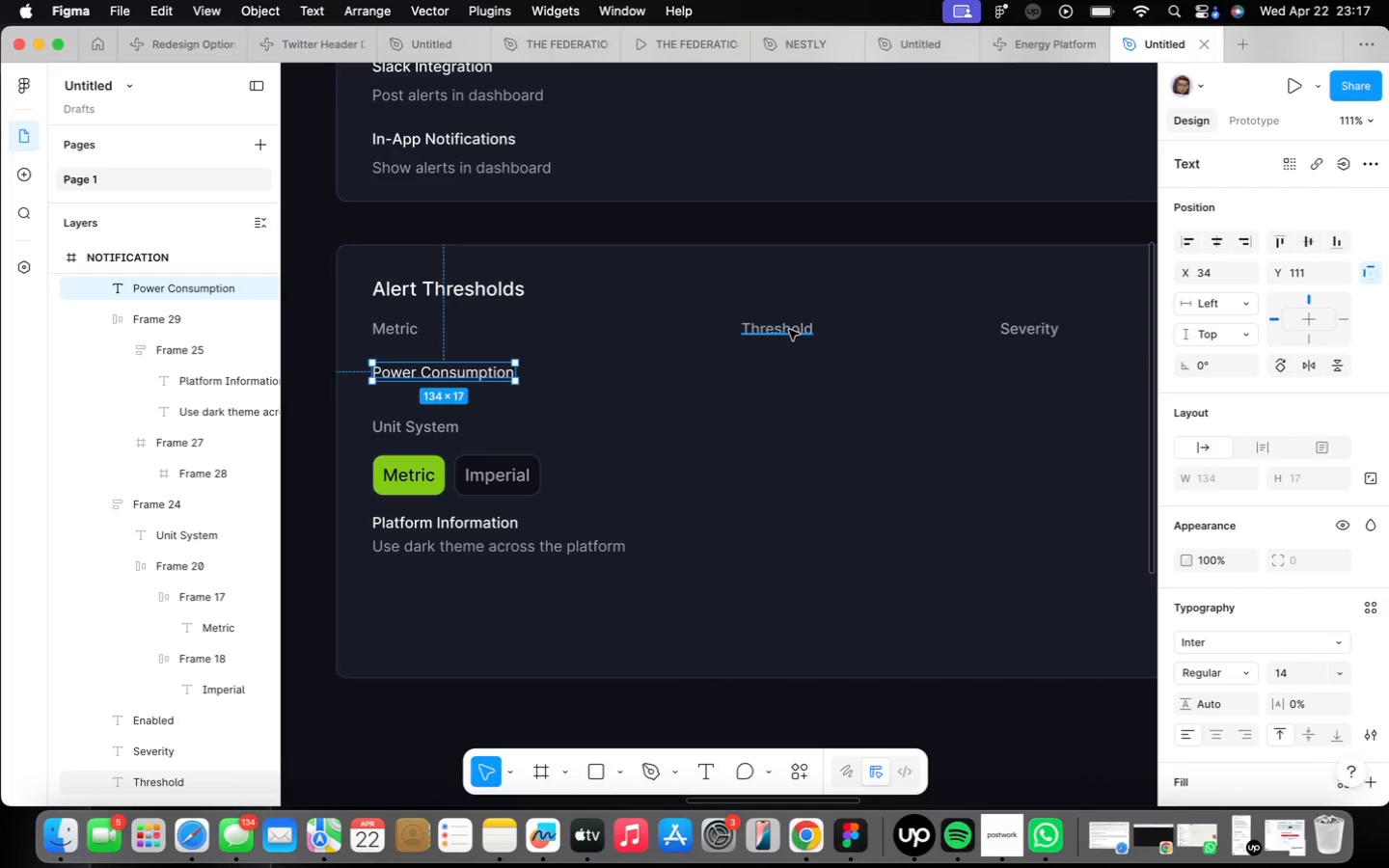 
wait(6.09)
 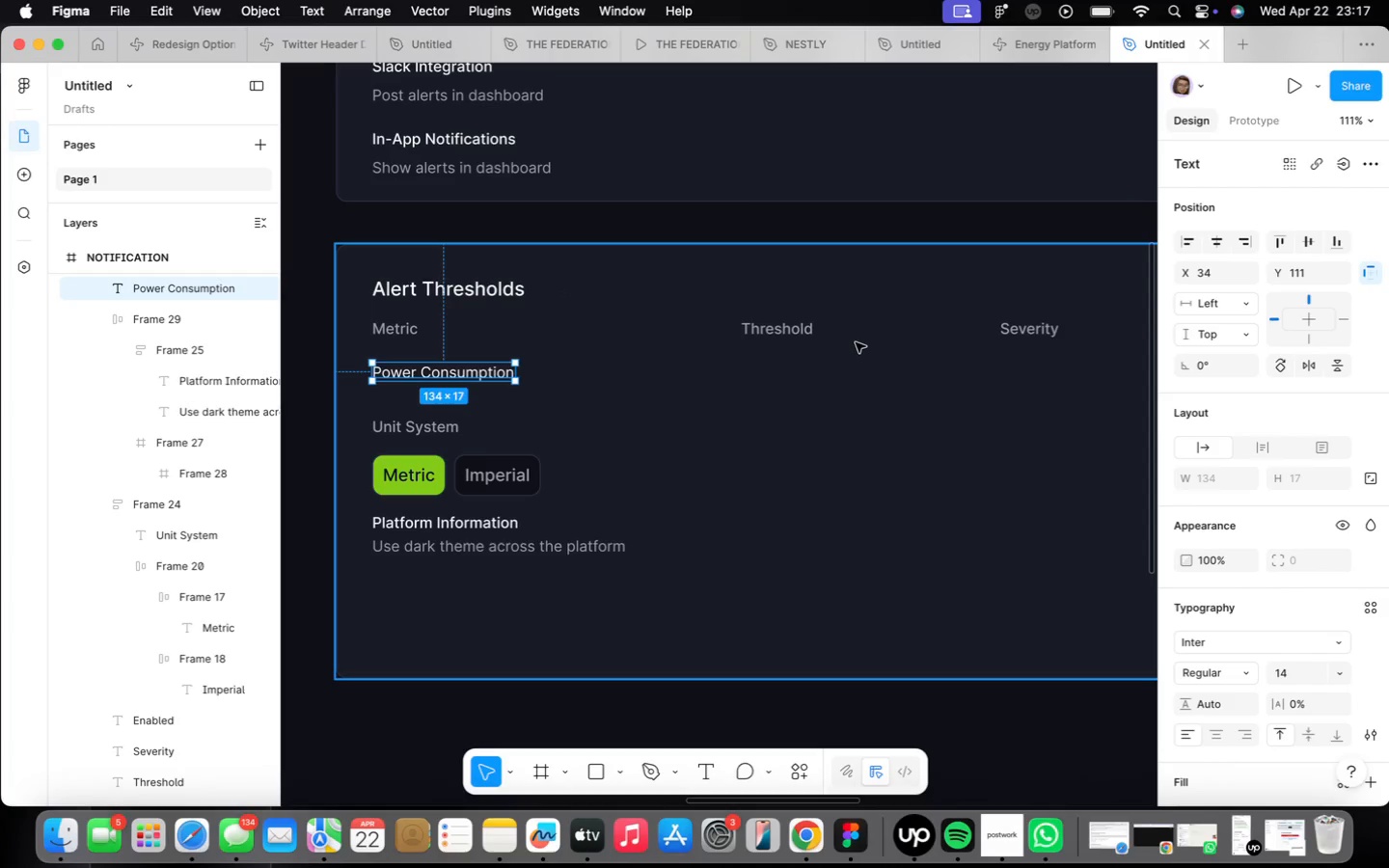 
left_click([786, 339])
 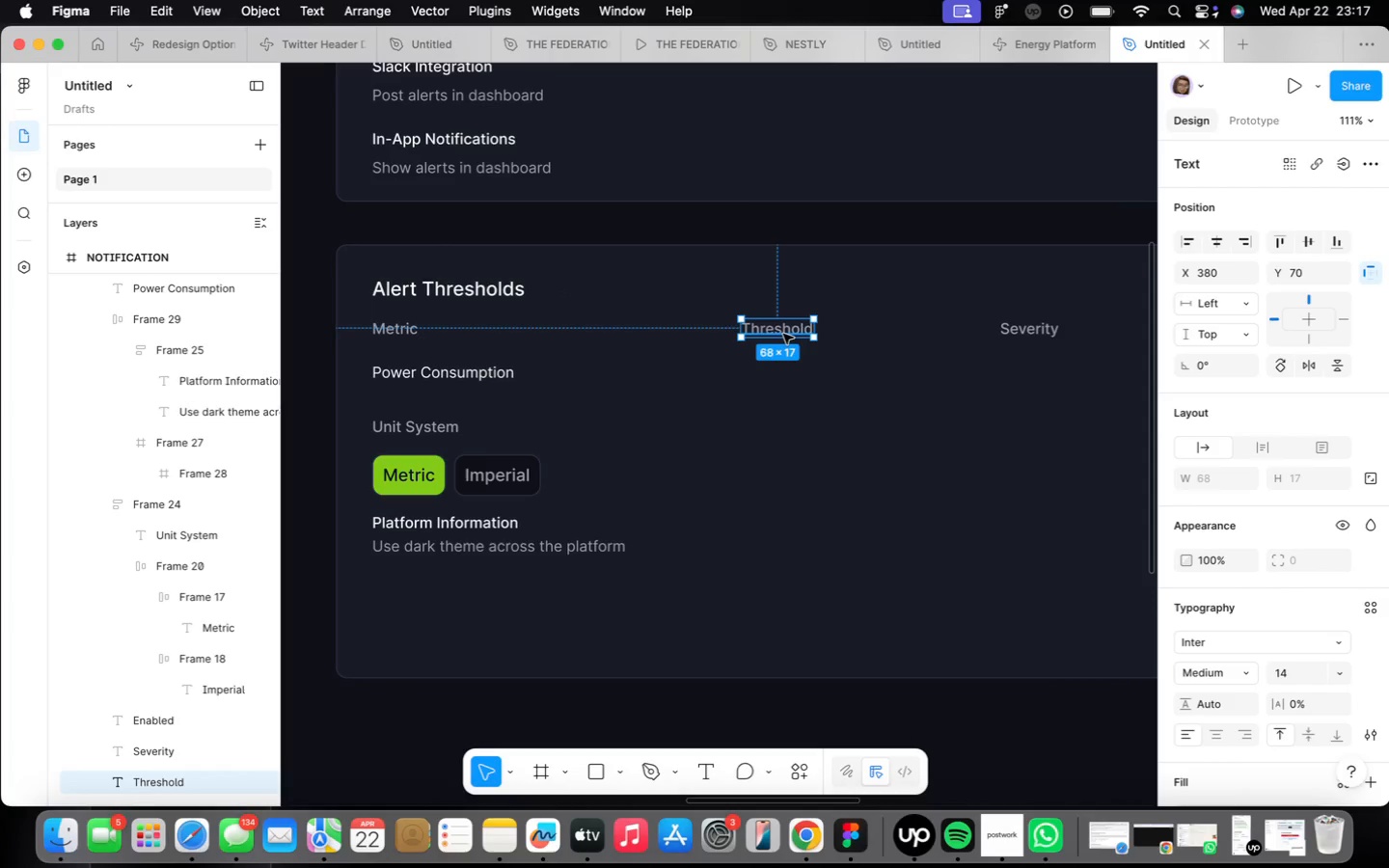 
hold_key(key=OptionLeft, duration=1.35)
left_click_drag(start_coordinate=[781, 333], to_coordinate=[786, 376])
 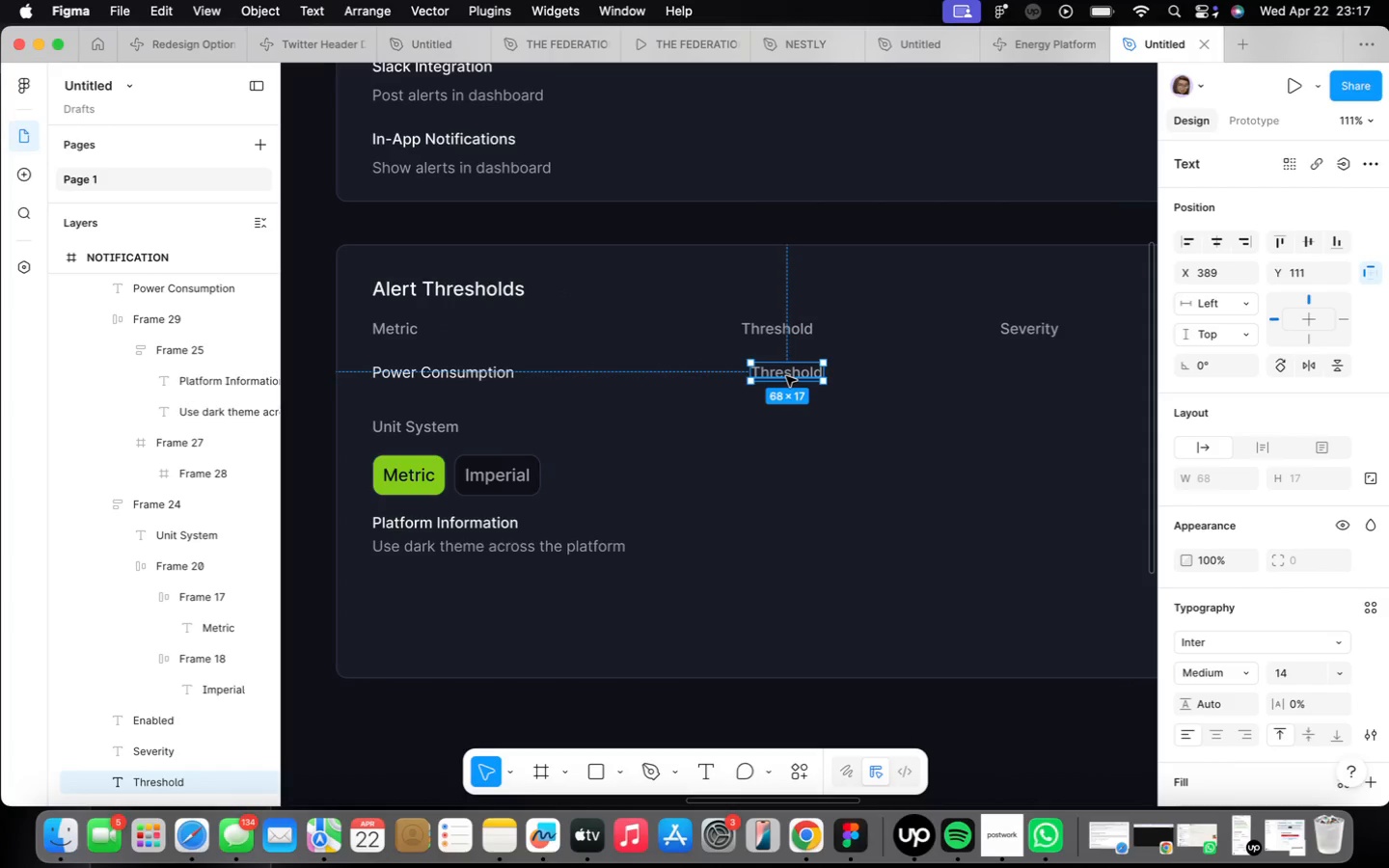 
left_click_drag(start_coordinate=[786, 376], to_coordinate=[775, 376])
 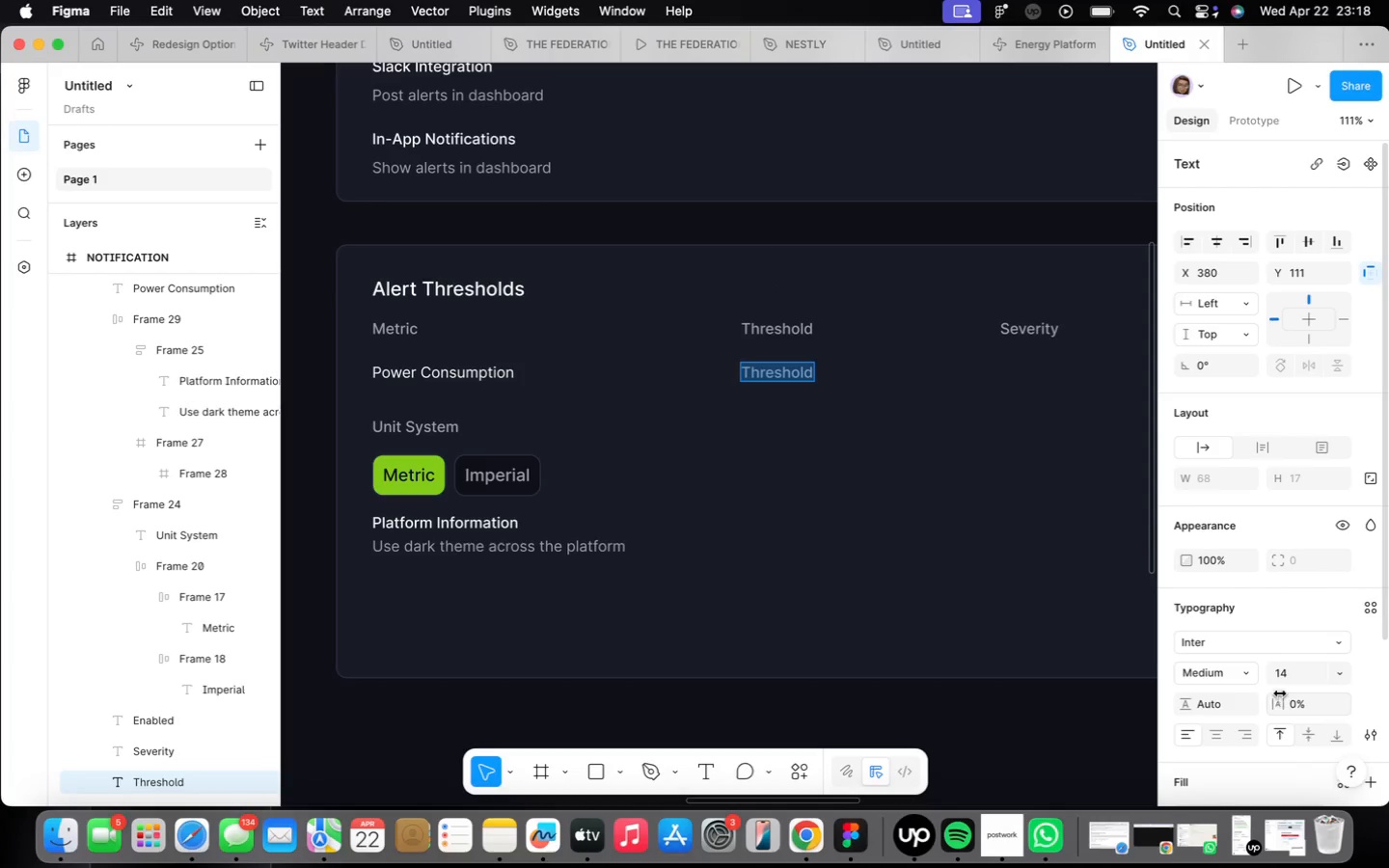 
left_click([1247, 678])
 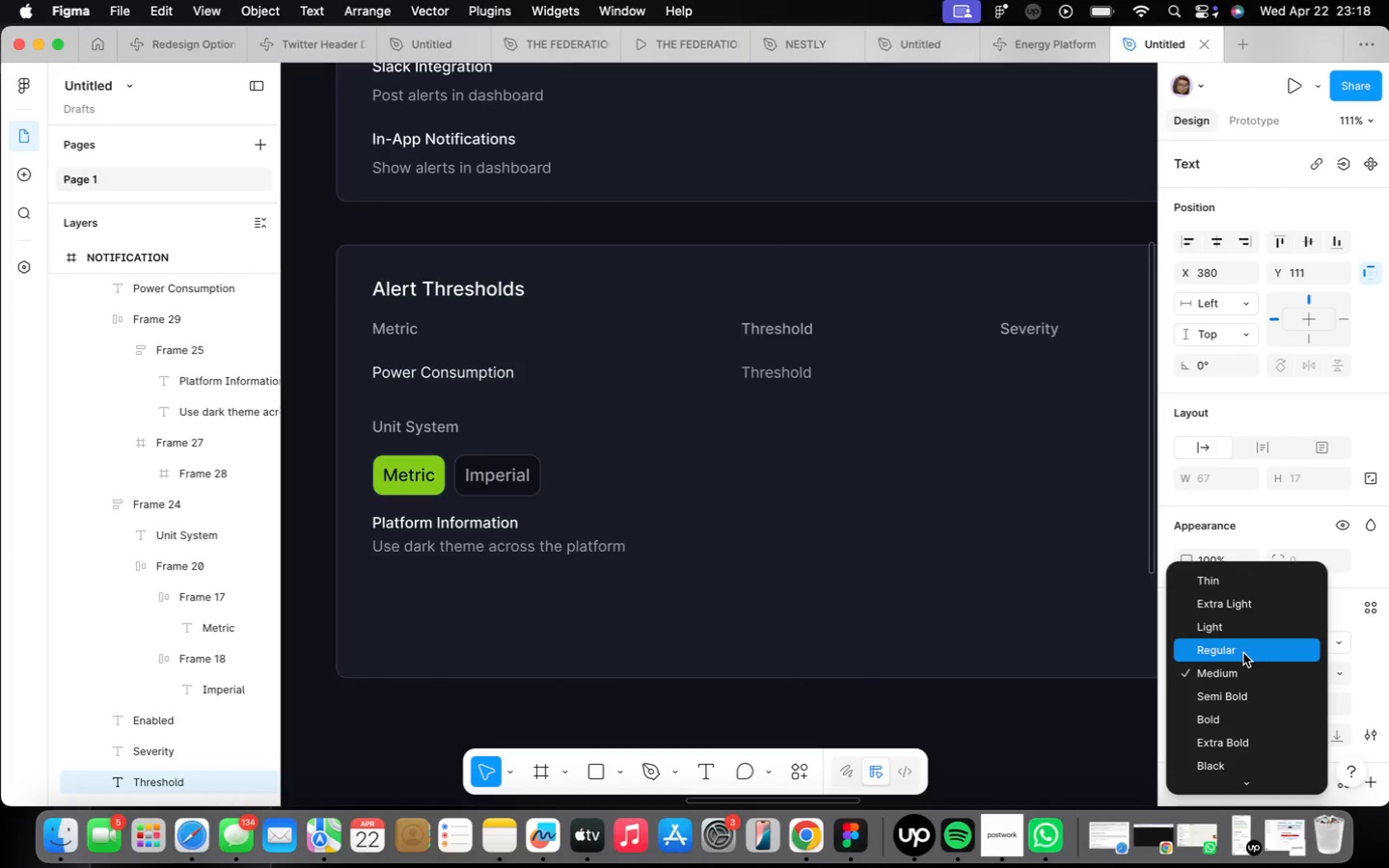 
left_click([1242, 651])
 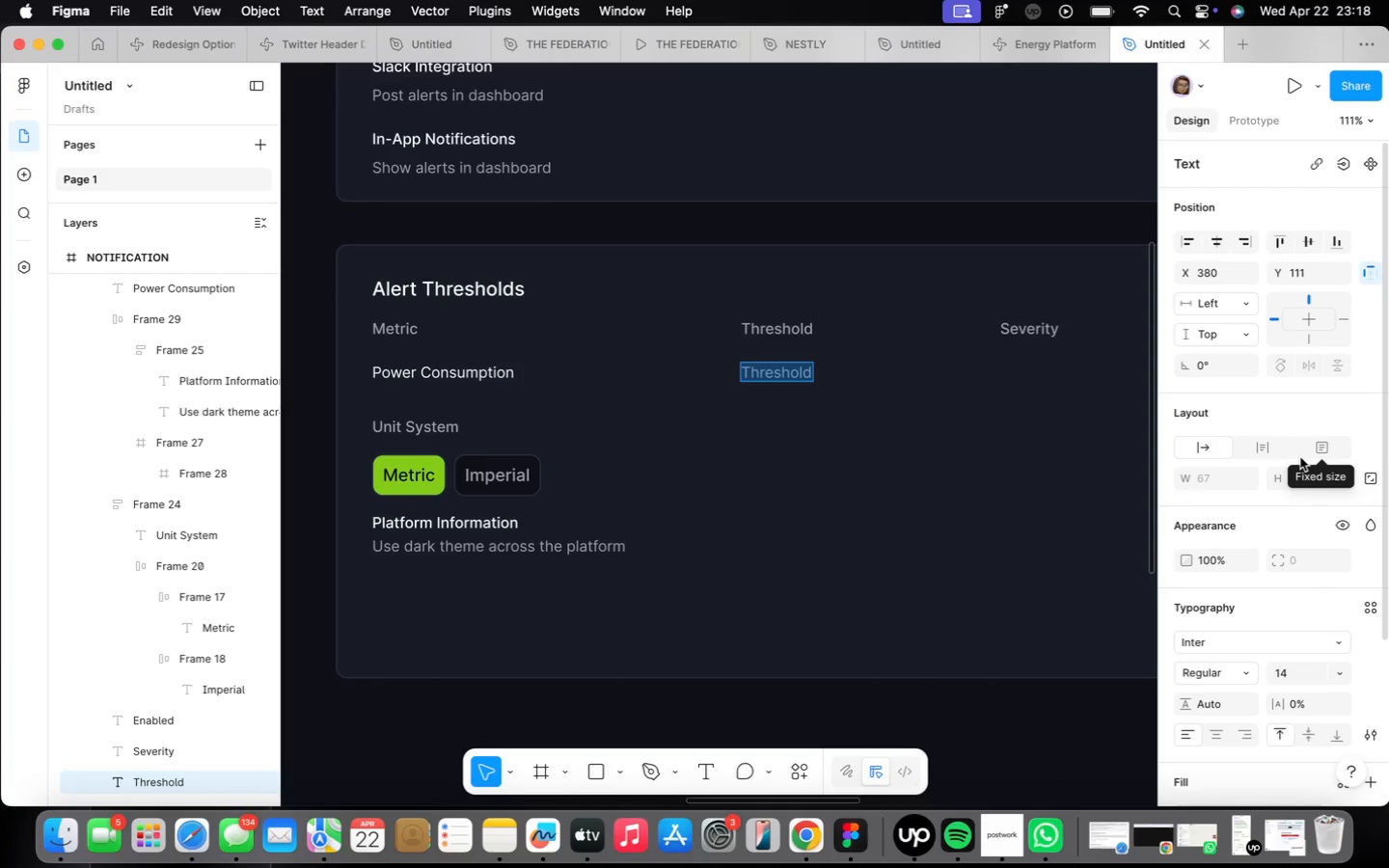 
type(>500Kw)
key(Backspace)
key(Backspace)
type(kW)
 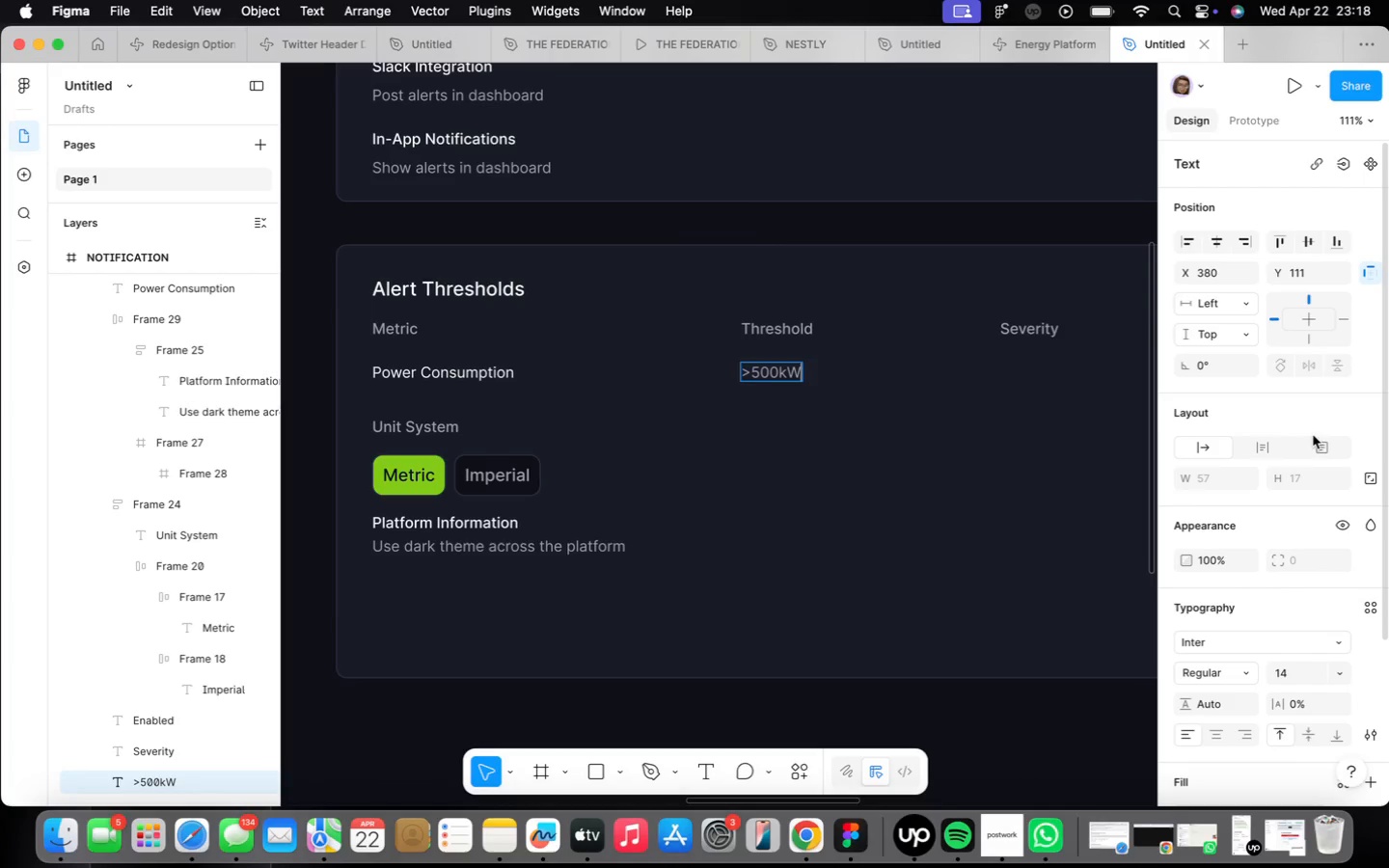 
left_click([1313, 435])
 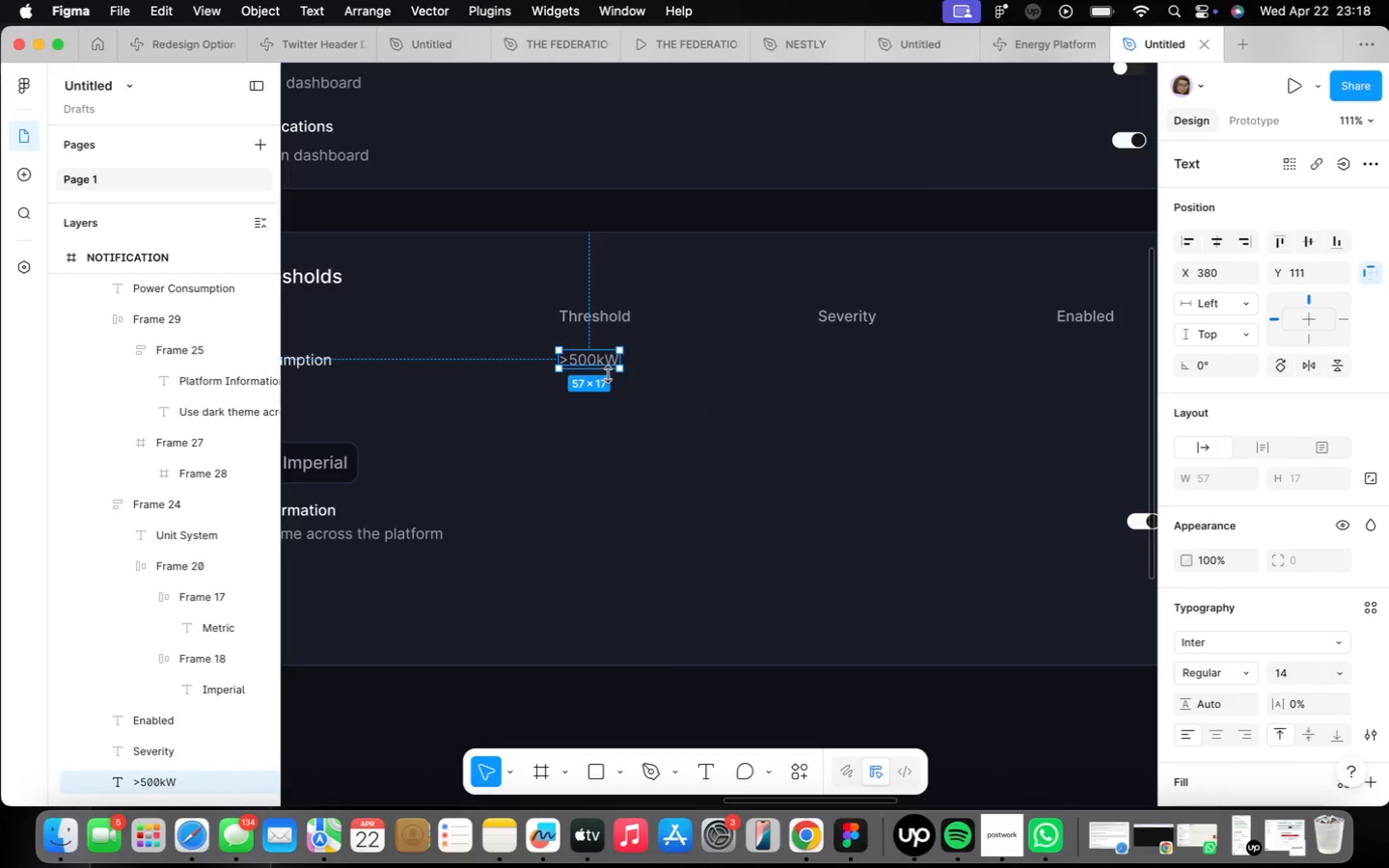 
hold_key(key=OptionLeft, duration=3.49)
left_click_drag(start_coordinate=[603, 360], to_coordinate=[860, 359])
 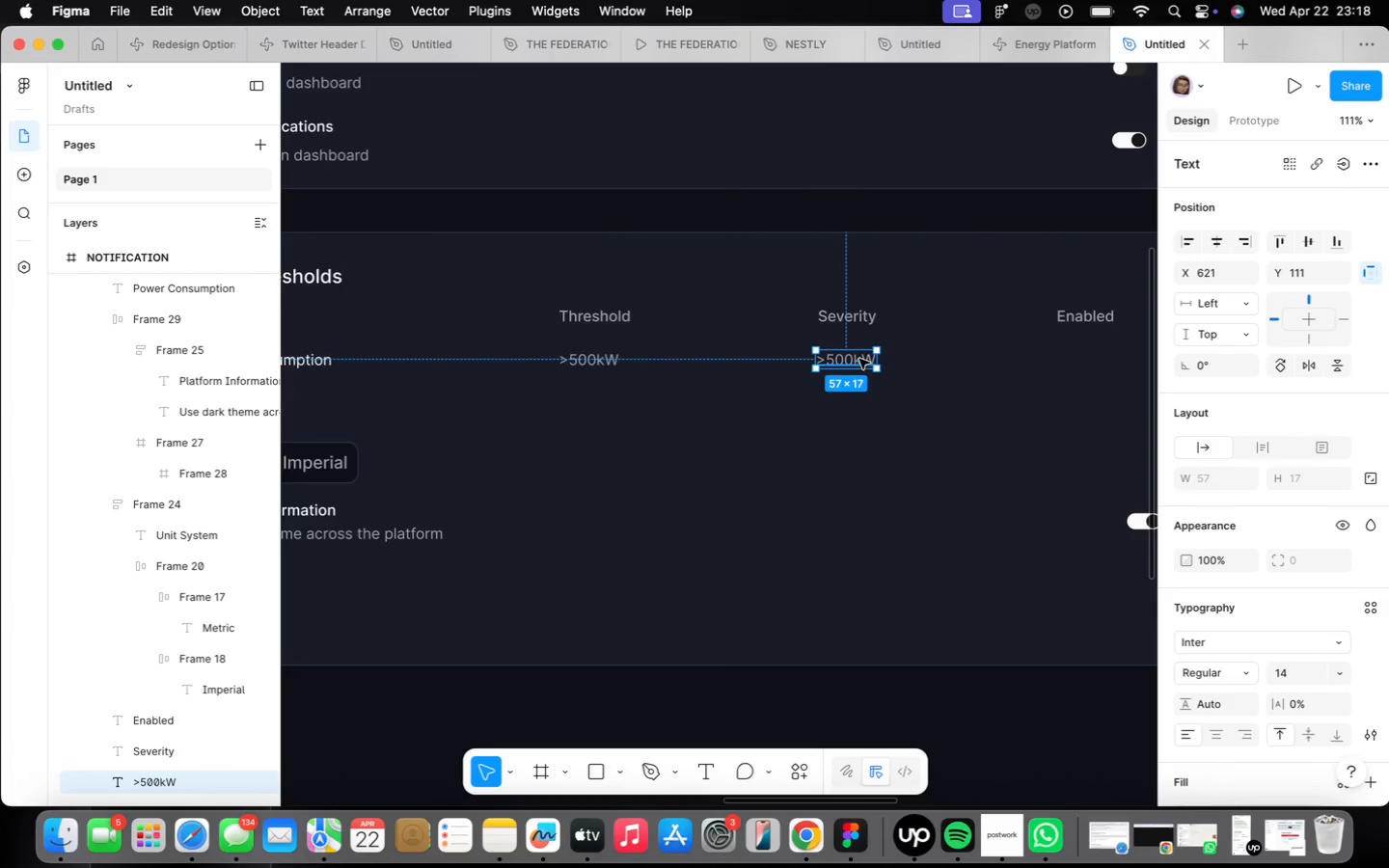 
left_click([859, 359])
 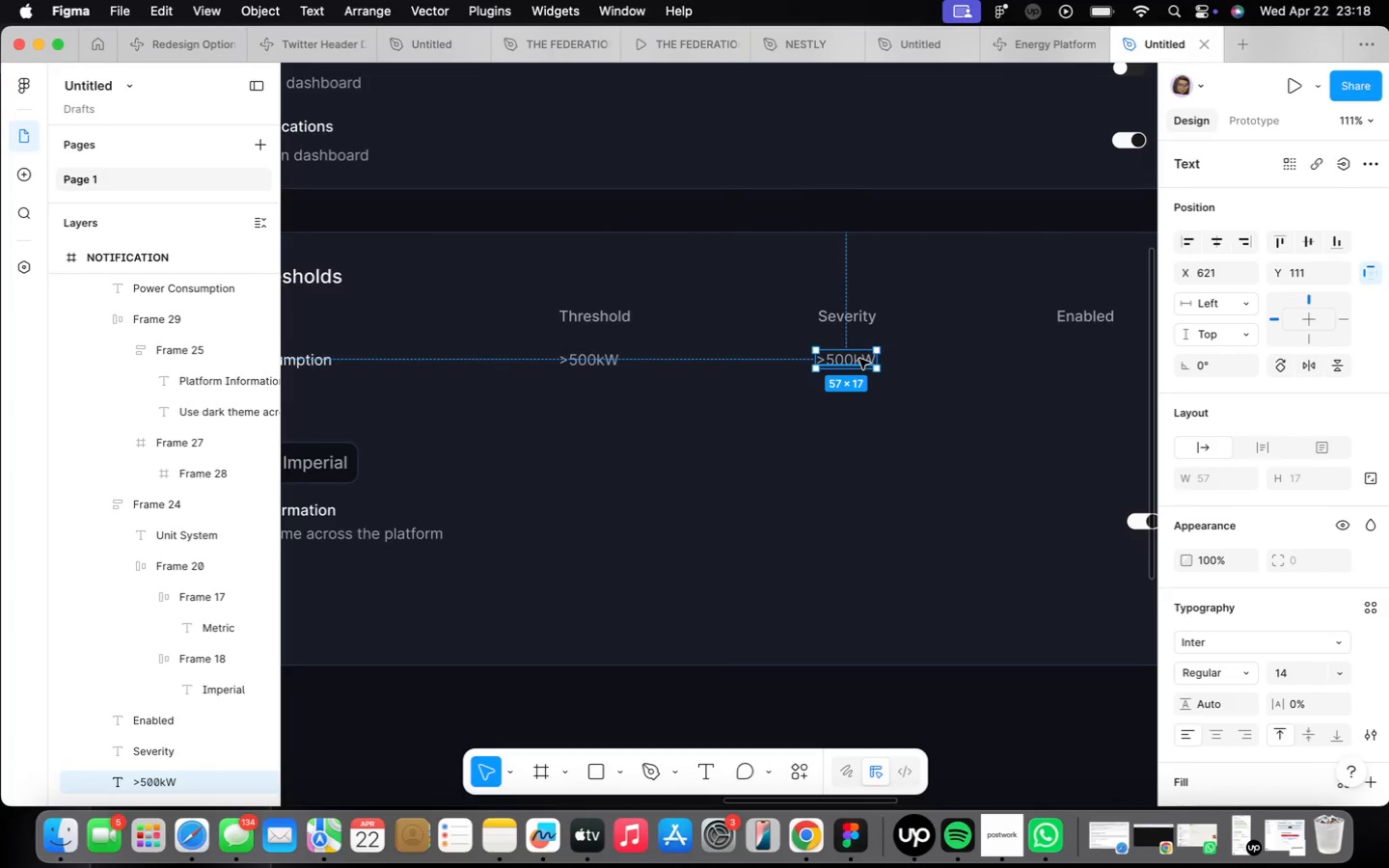 
double_click([859, 359])
 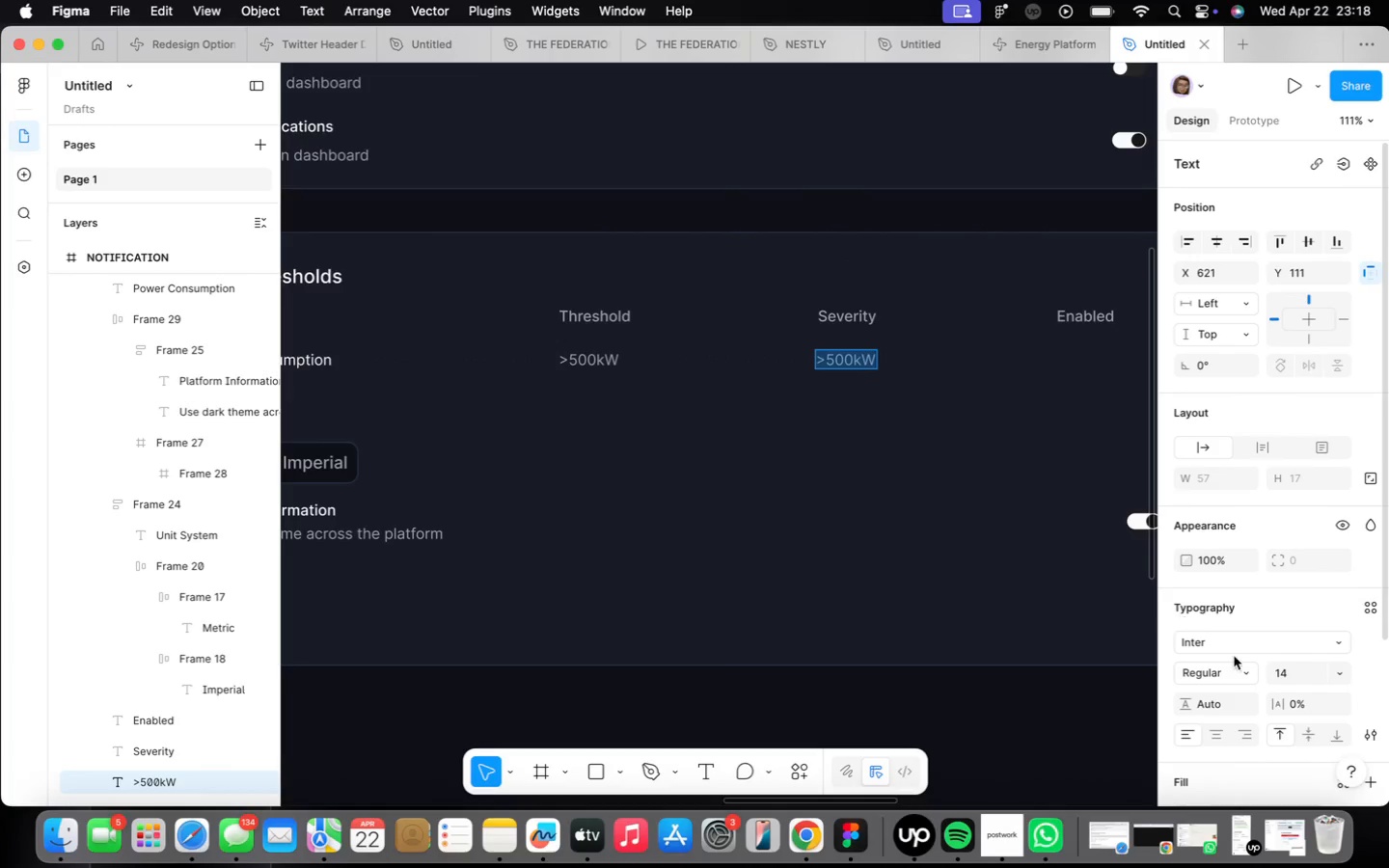 
scroll: coordinate [1289, 571], scroll_direction: down, amount: 17.0
 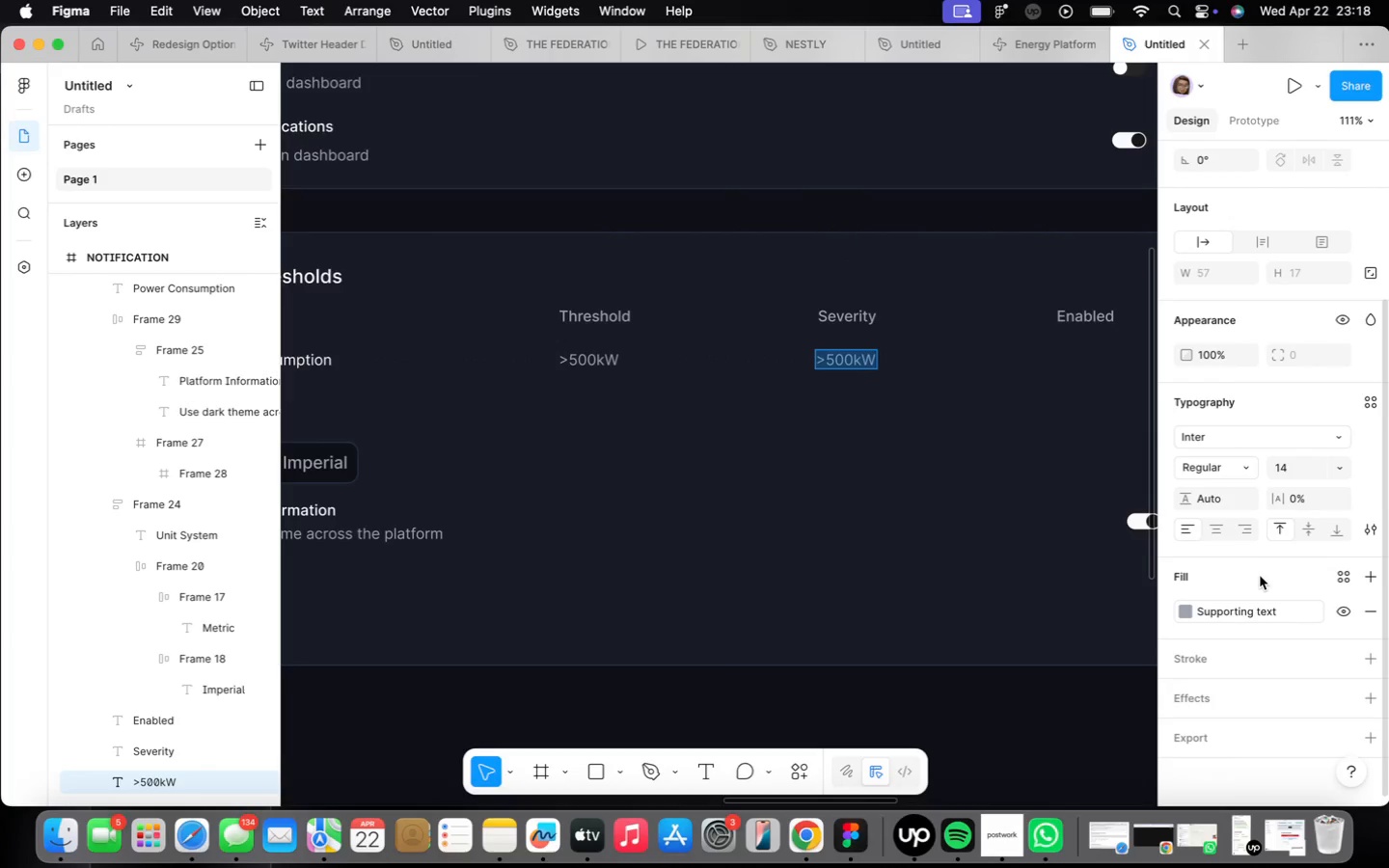 
mouse_move([1281, 612])
 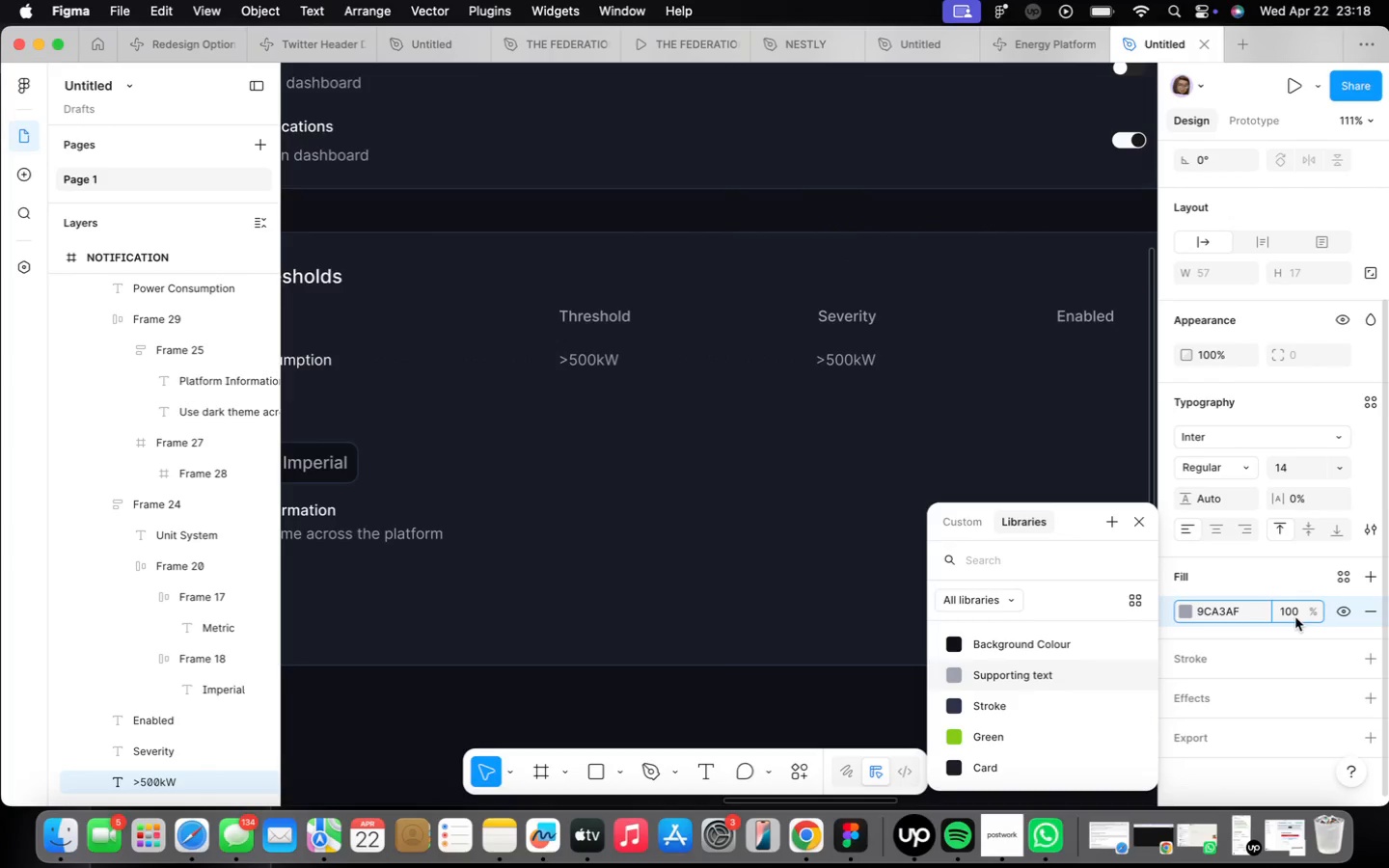 
left_click([1262, 613])
 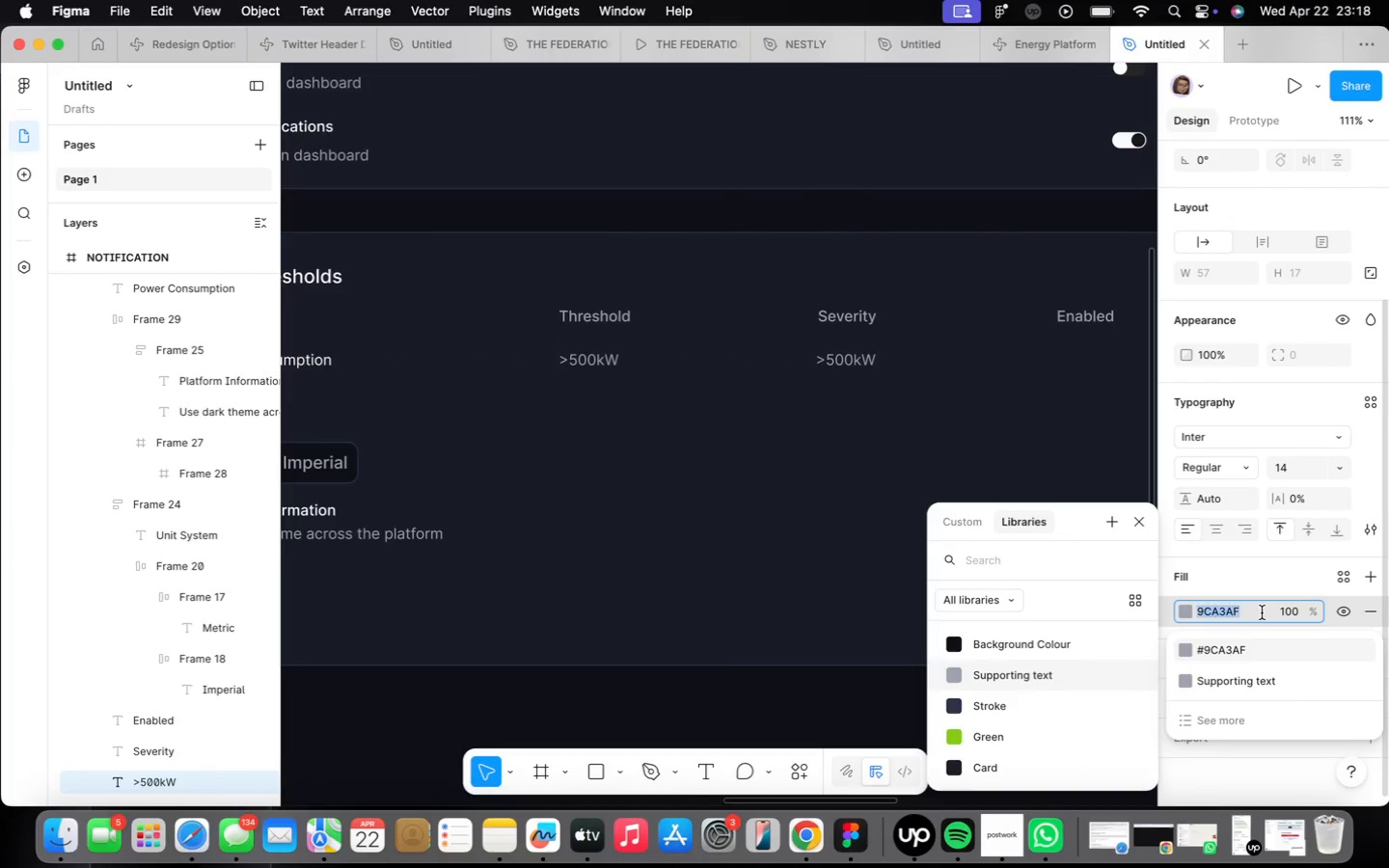 
type(ffffff)
 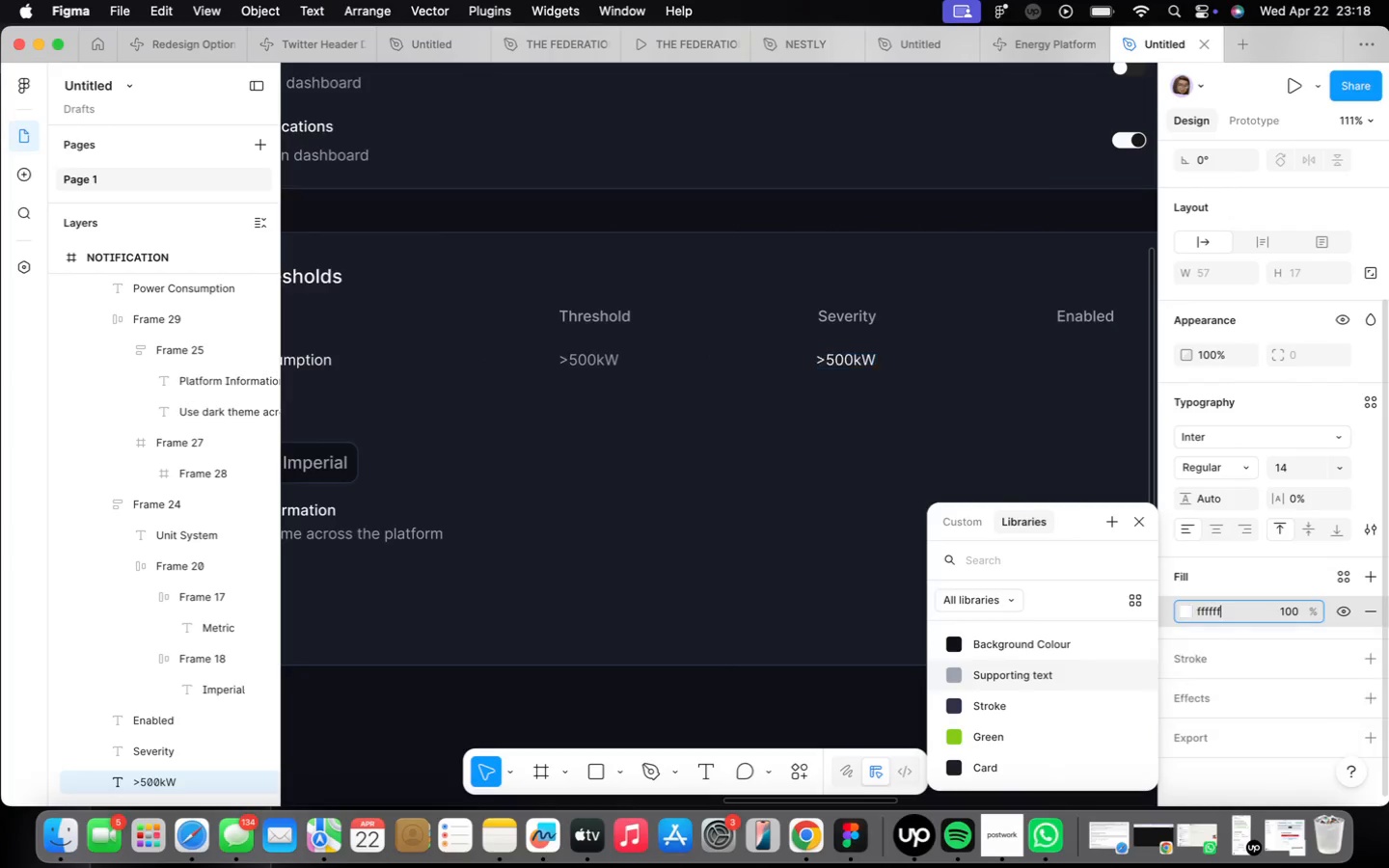 
key(Enter)
 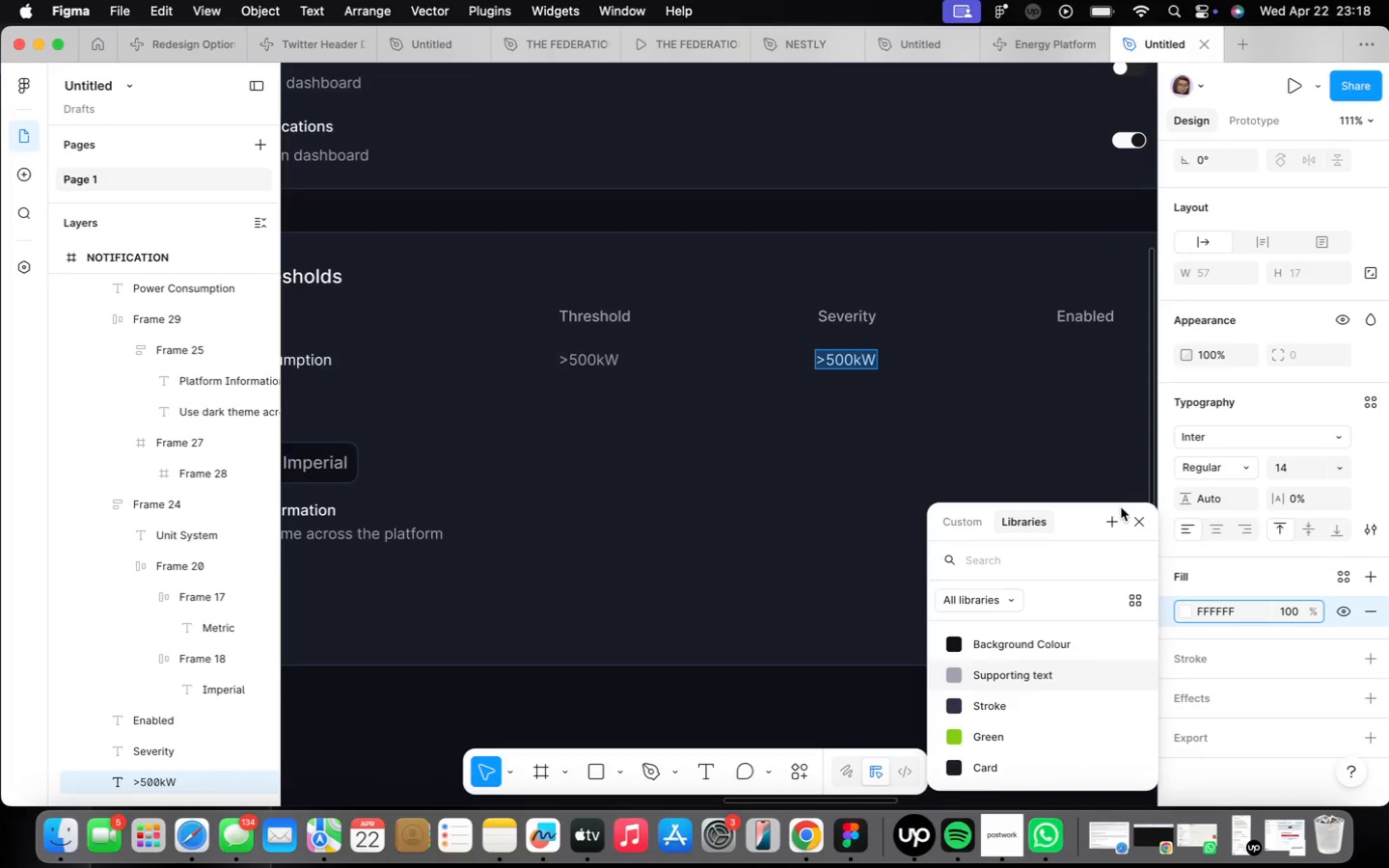 
left_click([1146, 521])
 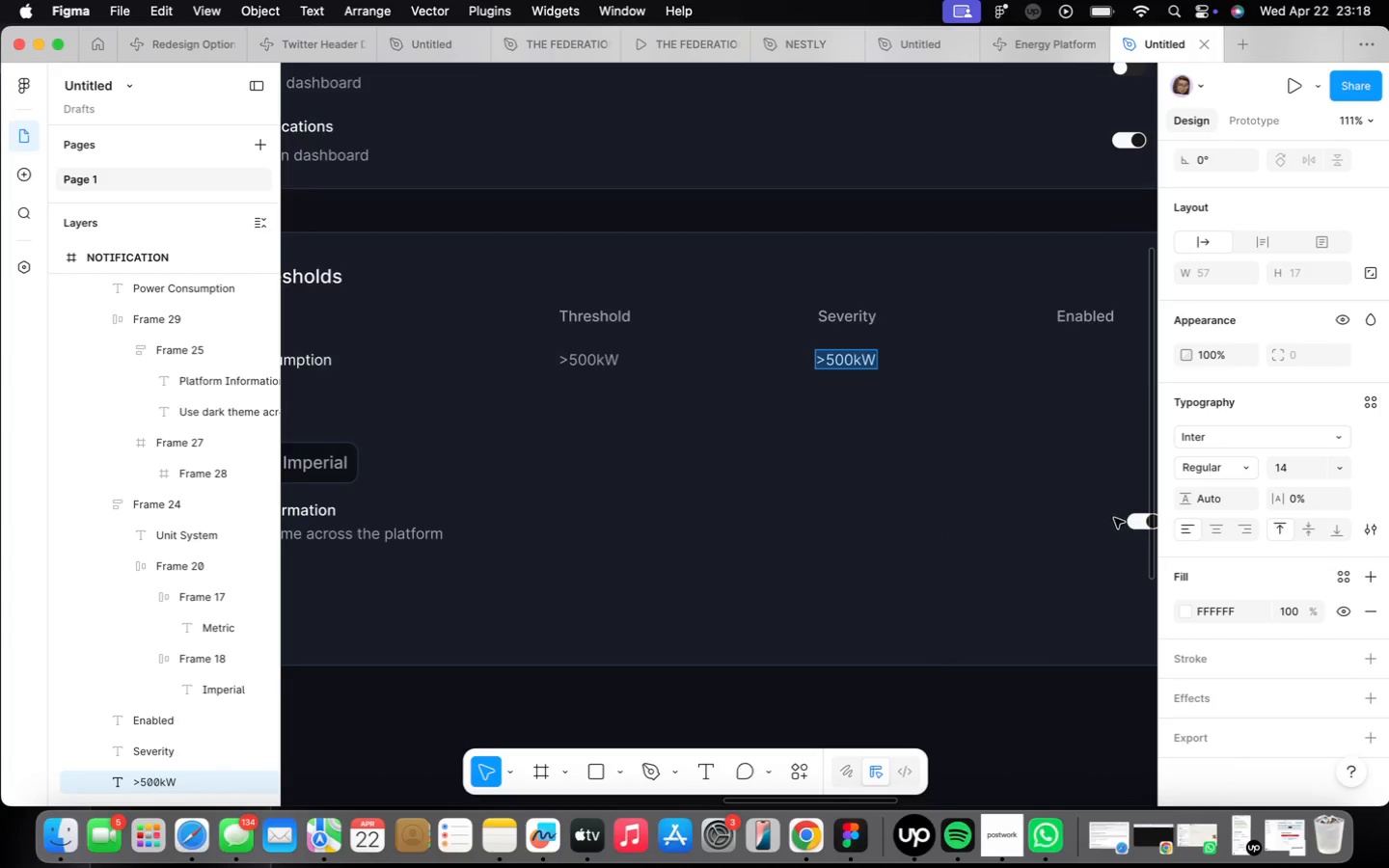 
type(Critical)
 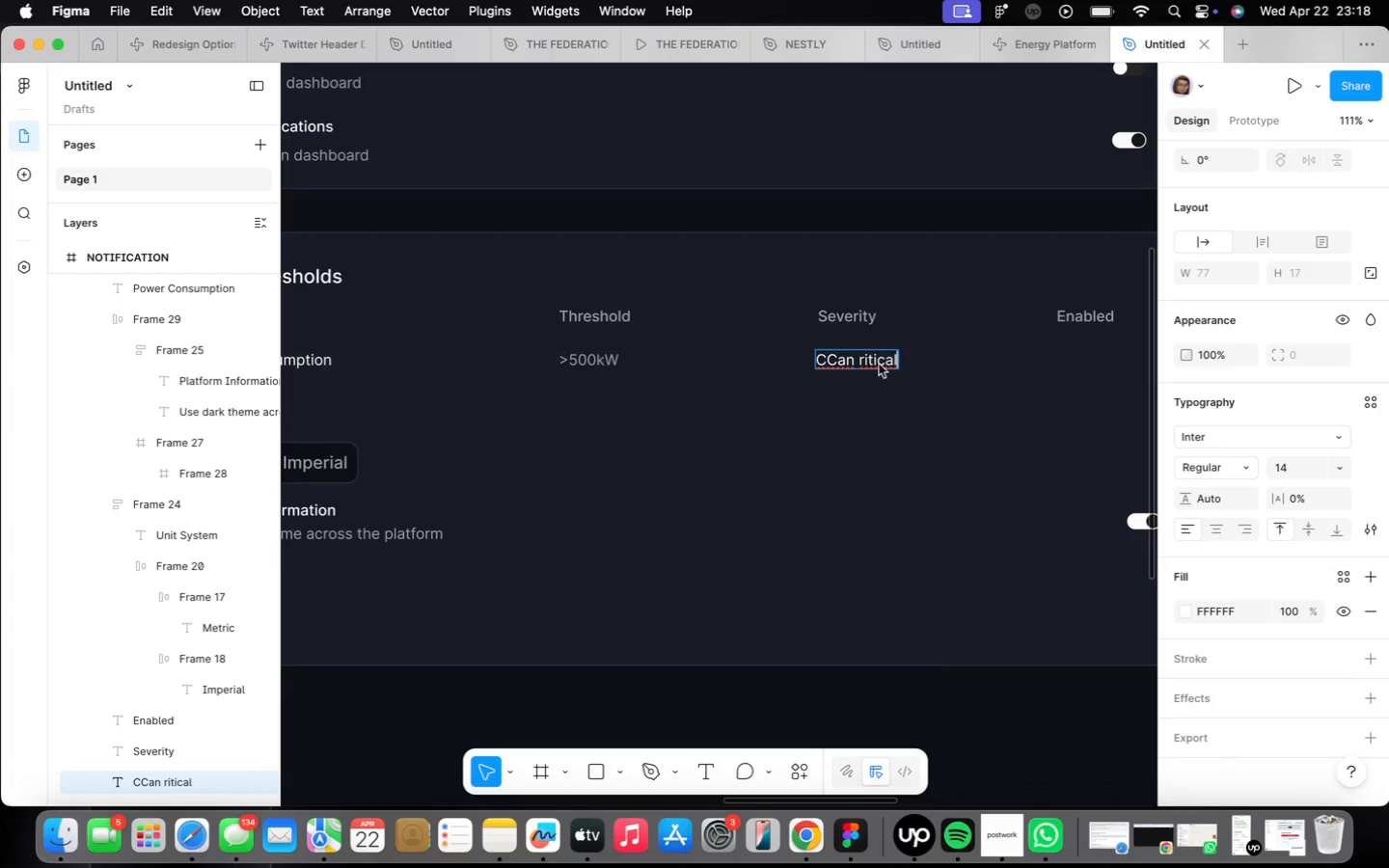 
left_click([860, 355])
 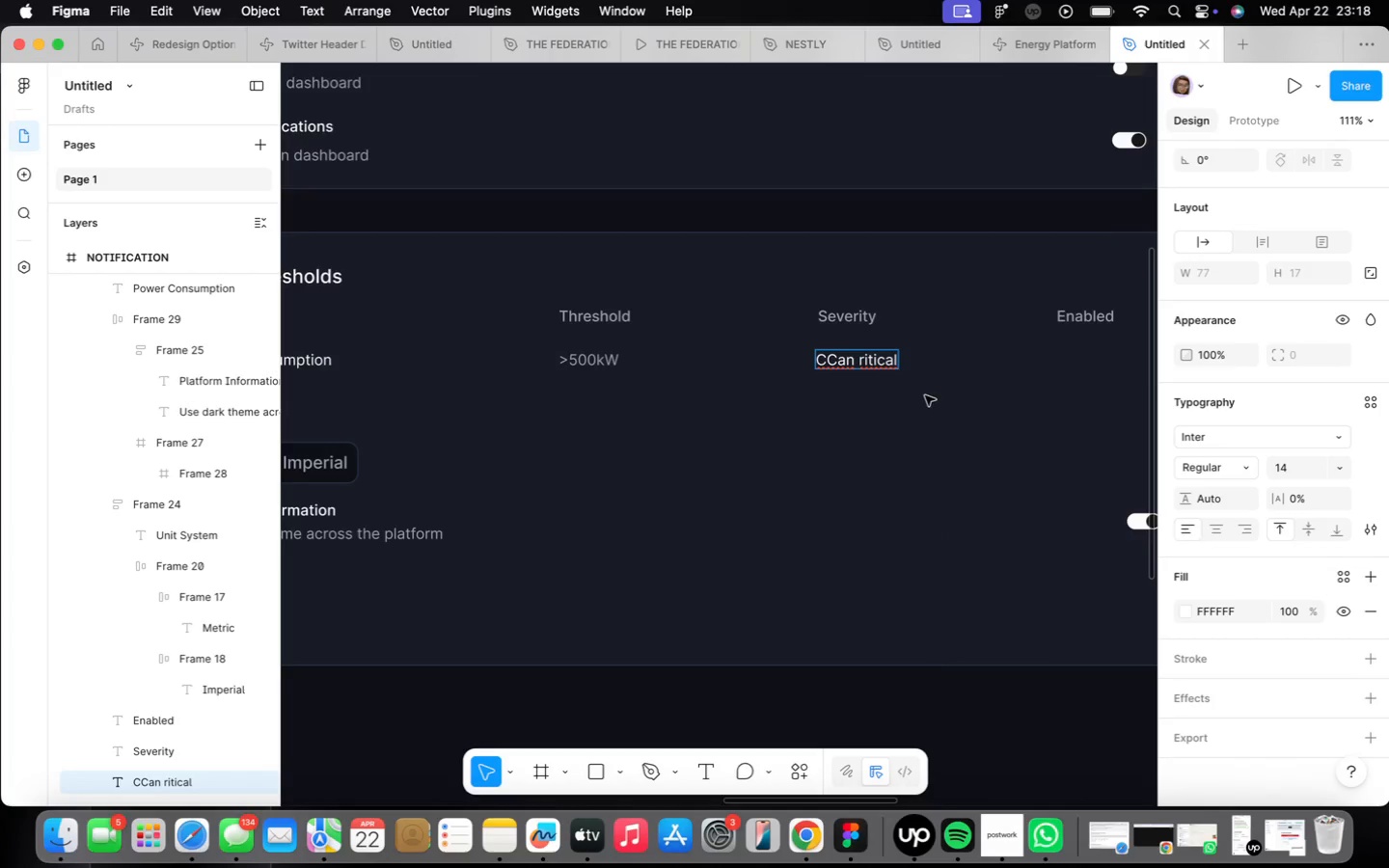 
key(Backspace)
 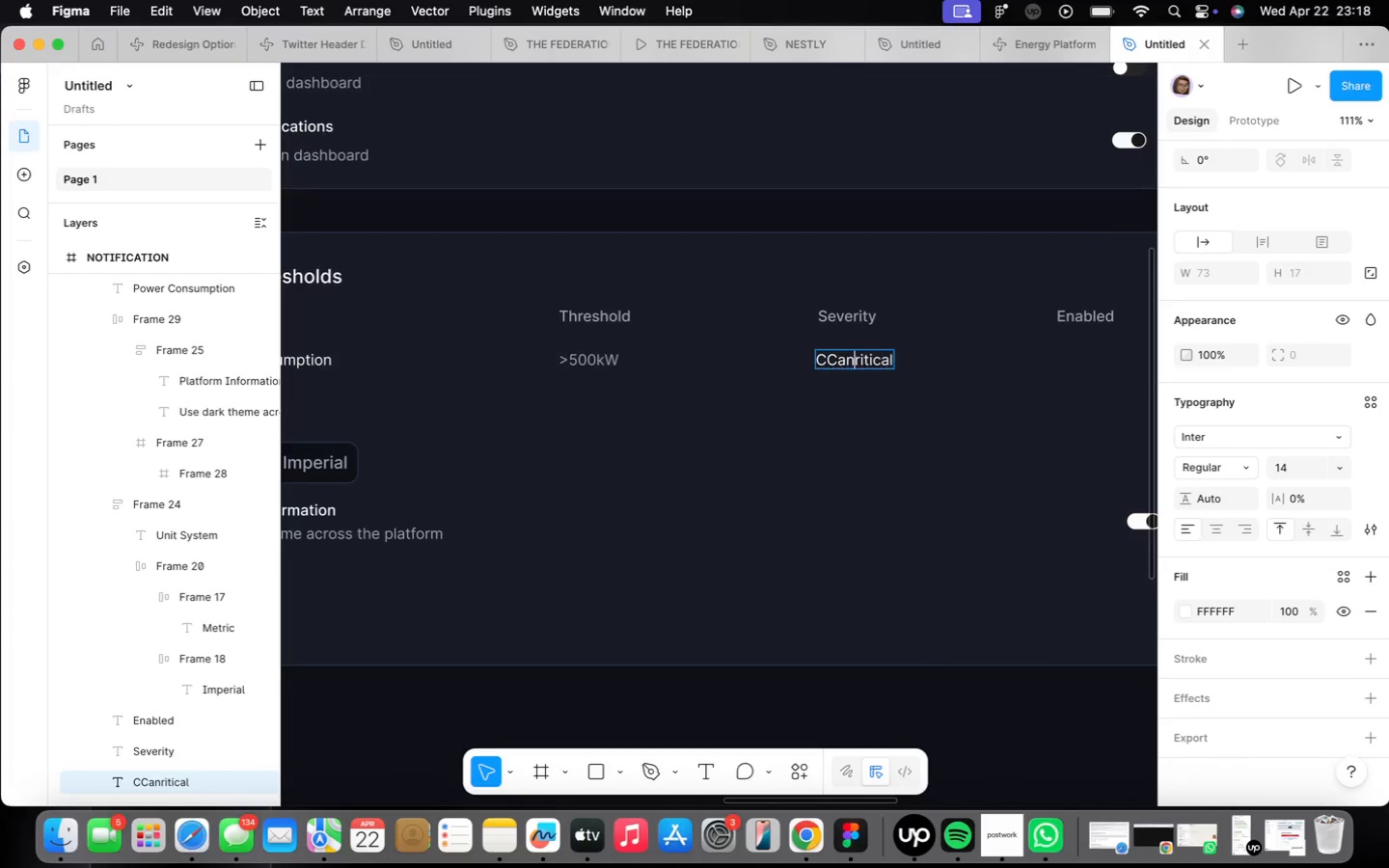 
key(Backspace)
 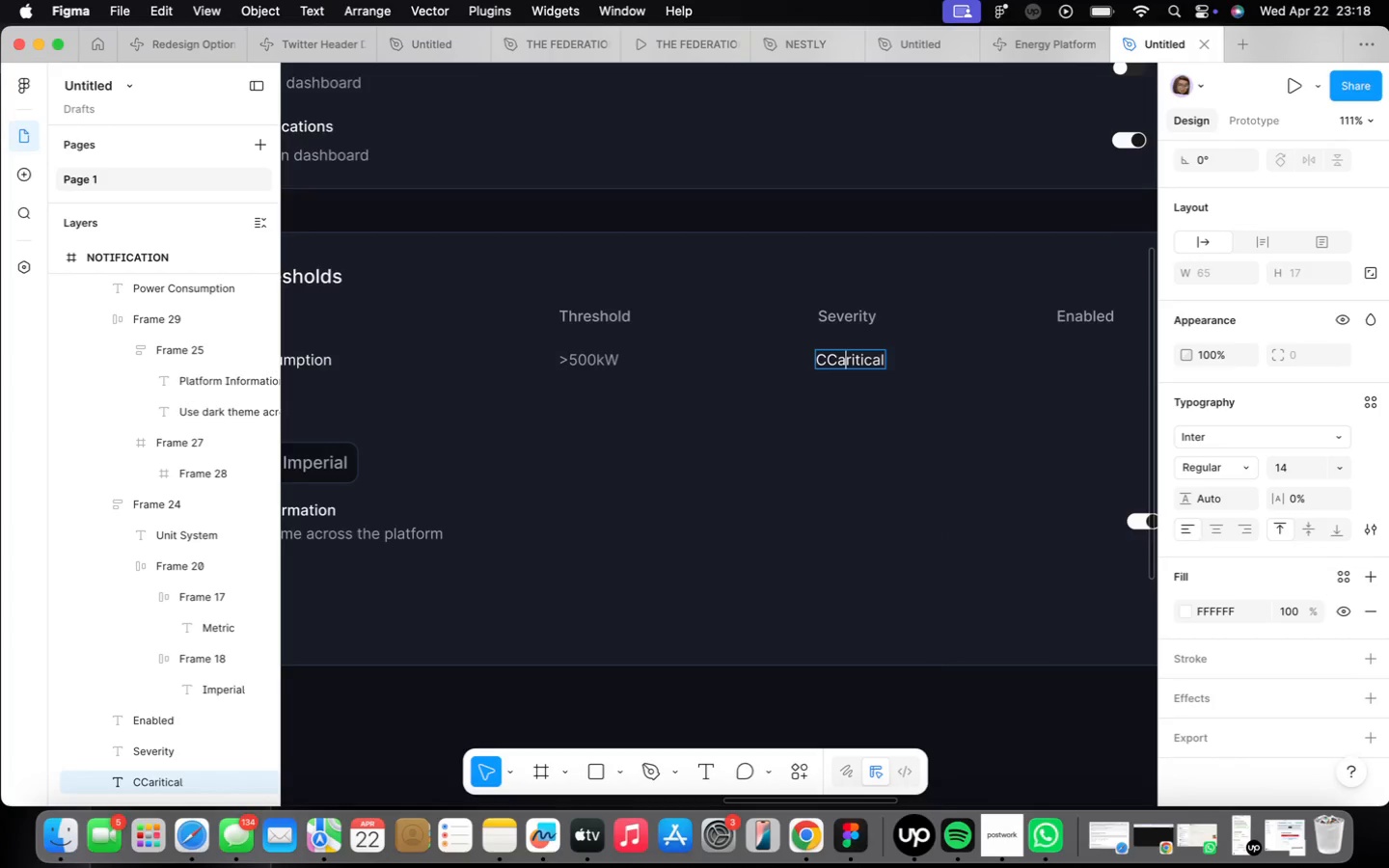 
key(Backspace)
 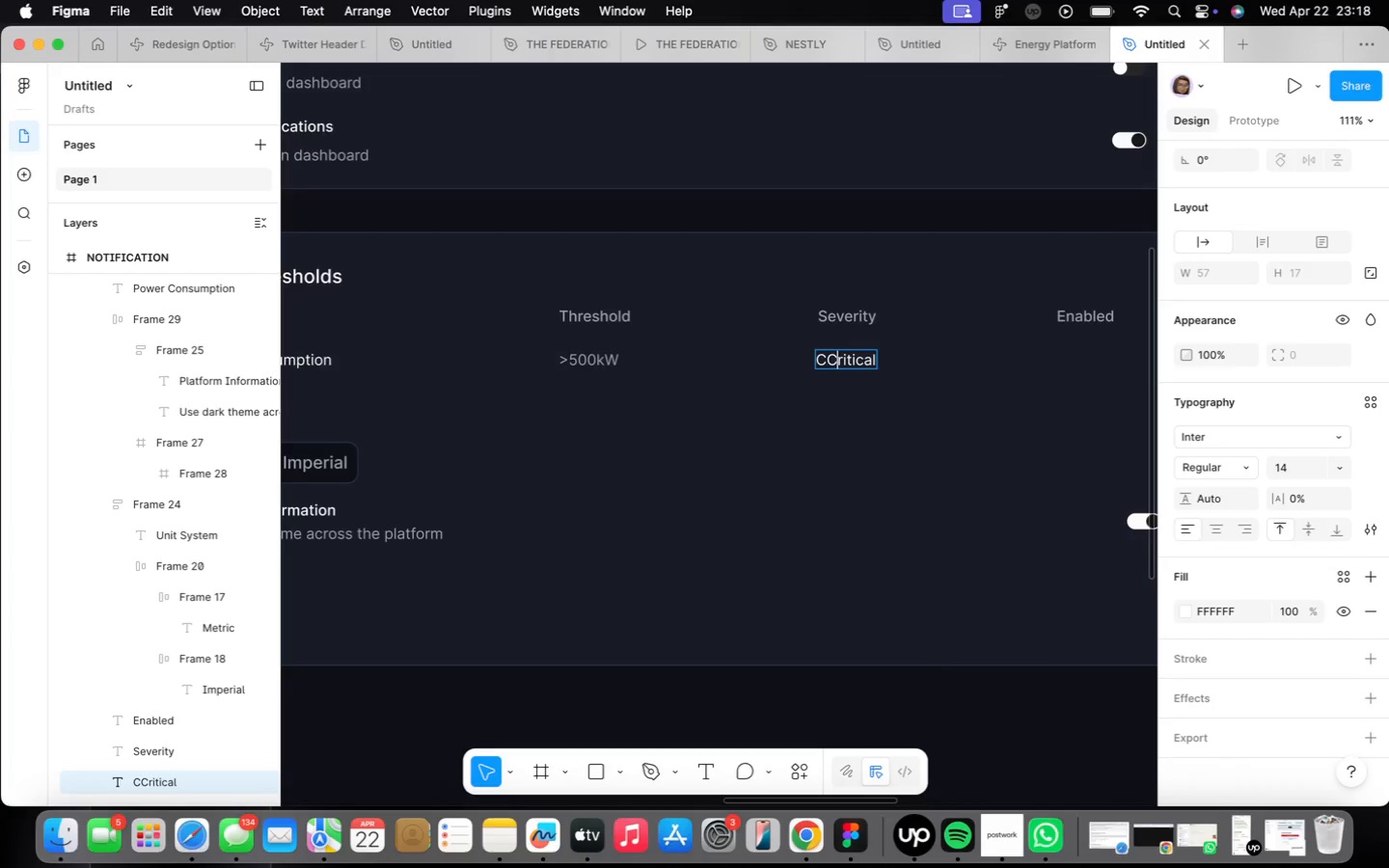 
key(Backspace)
 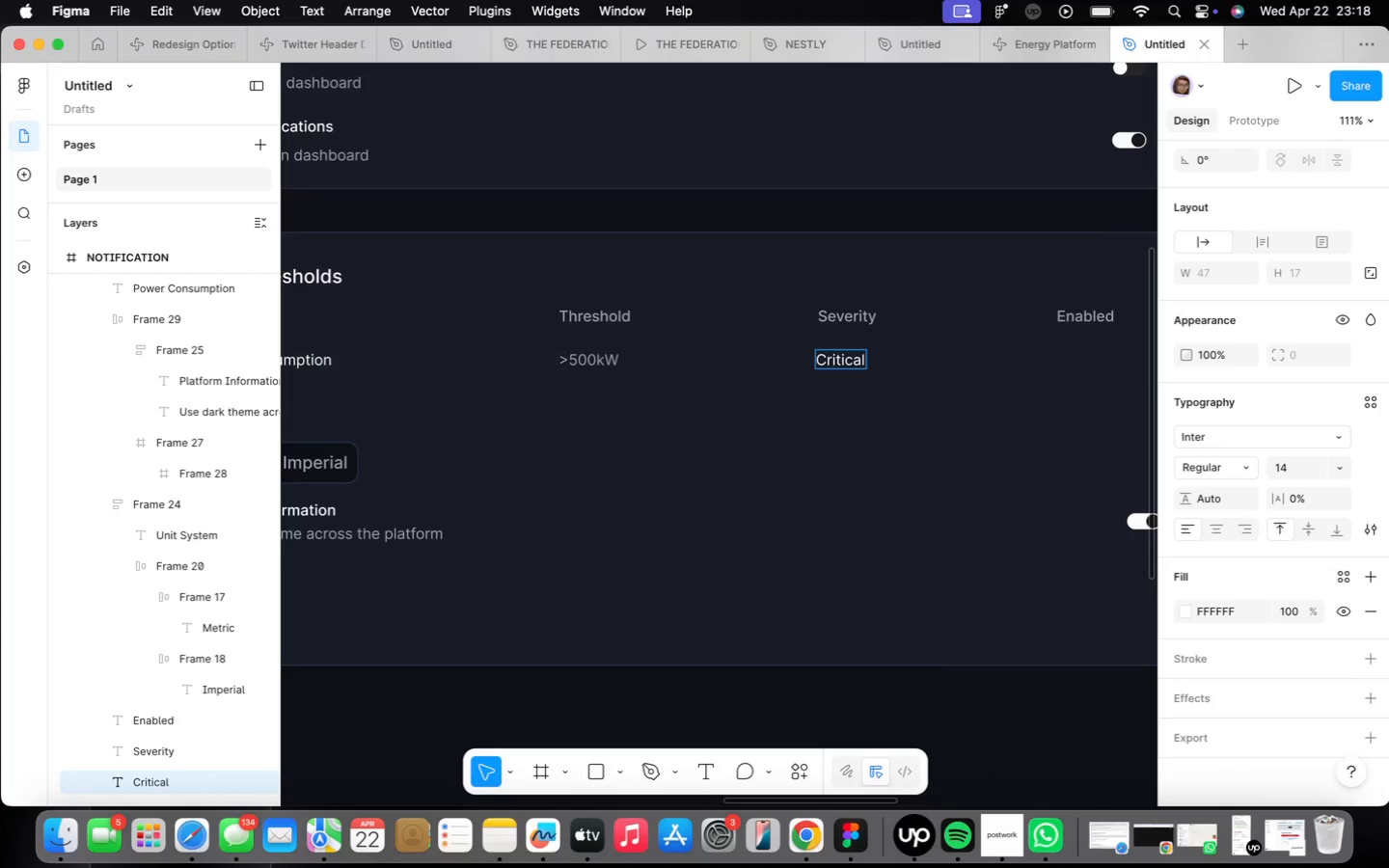 
left_click([870, 352])
 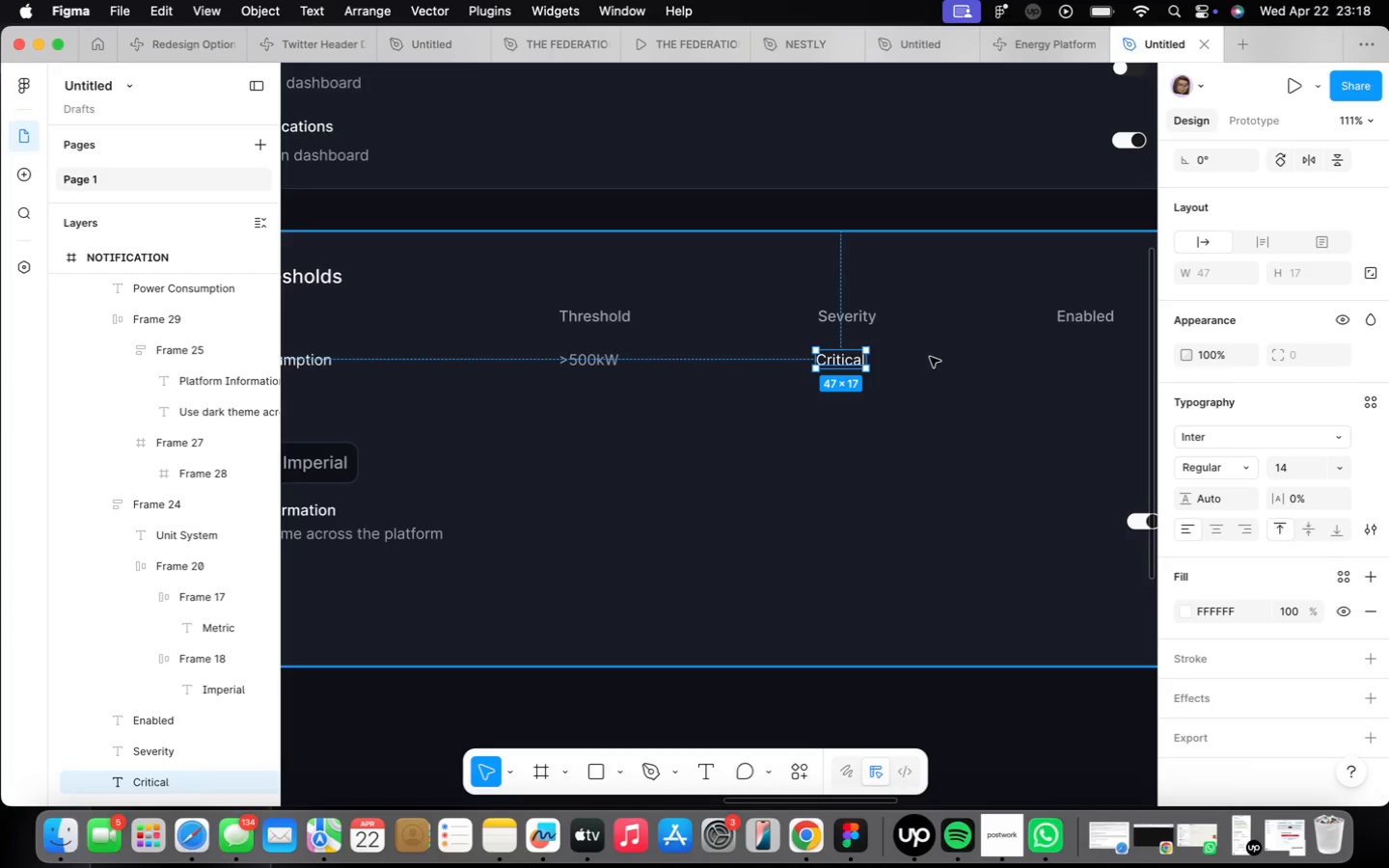 
key(Shift+ShiftLeft)
 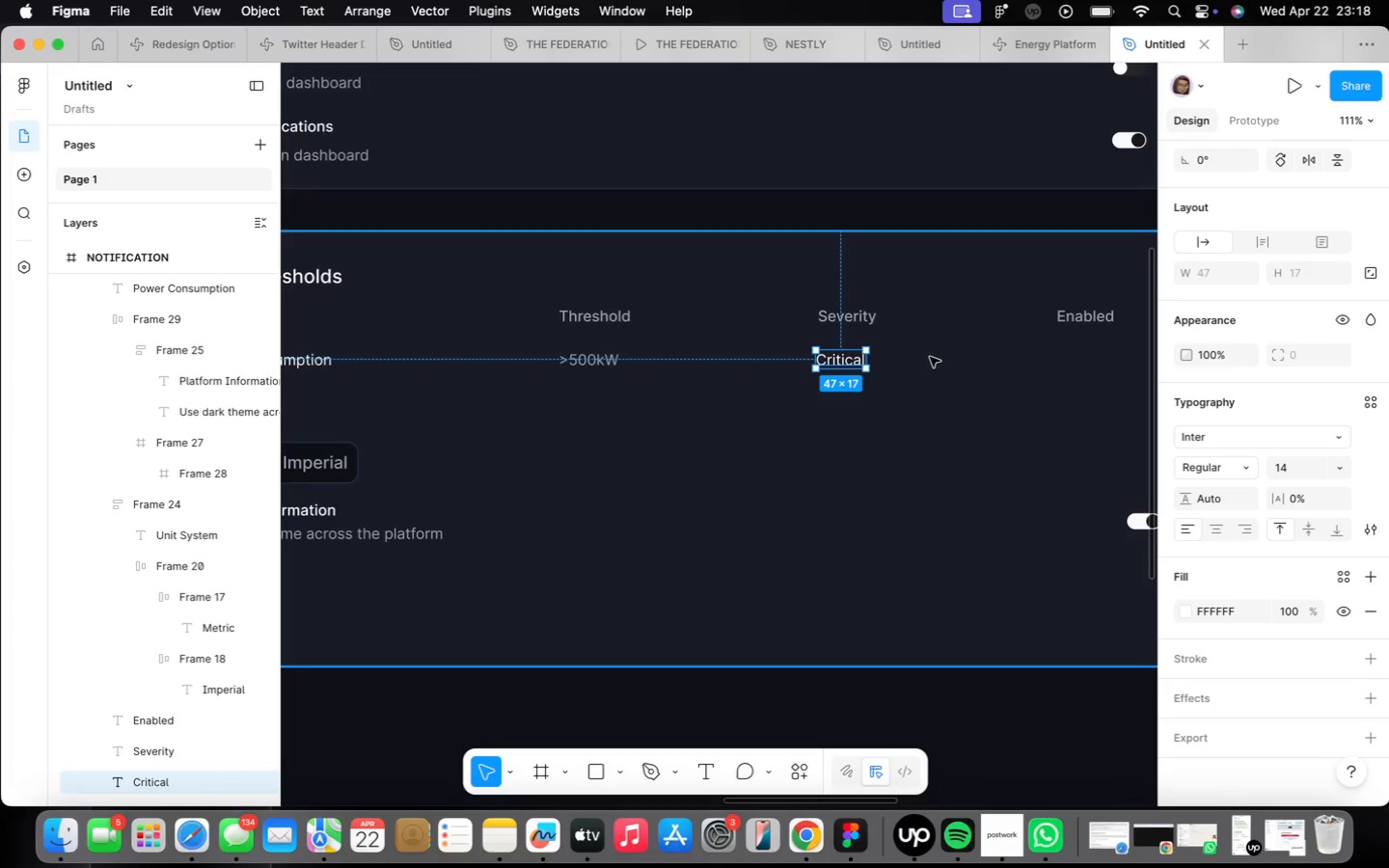 
key(Shift+A)
 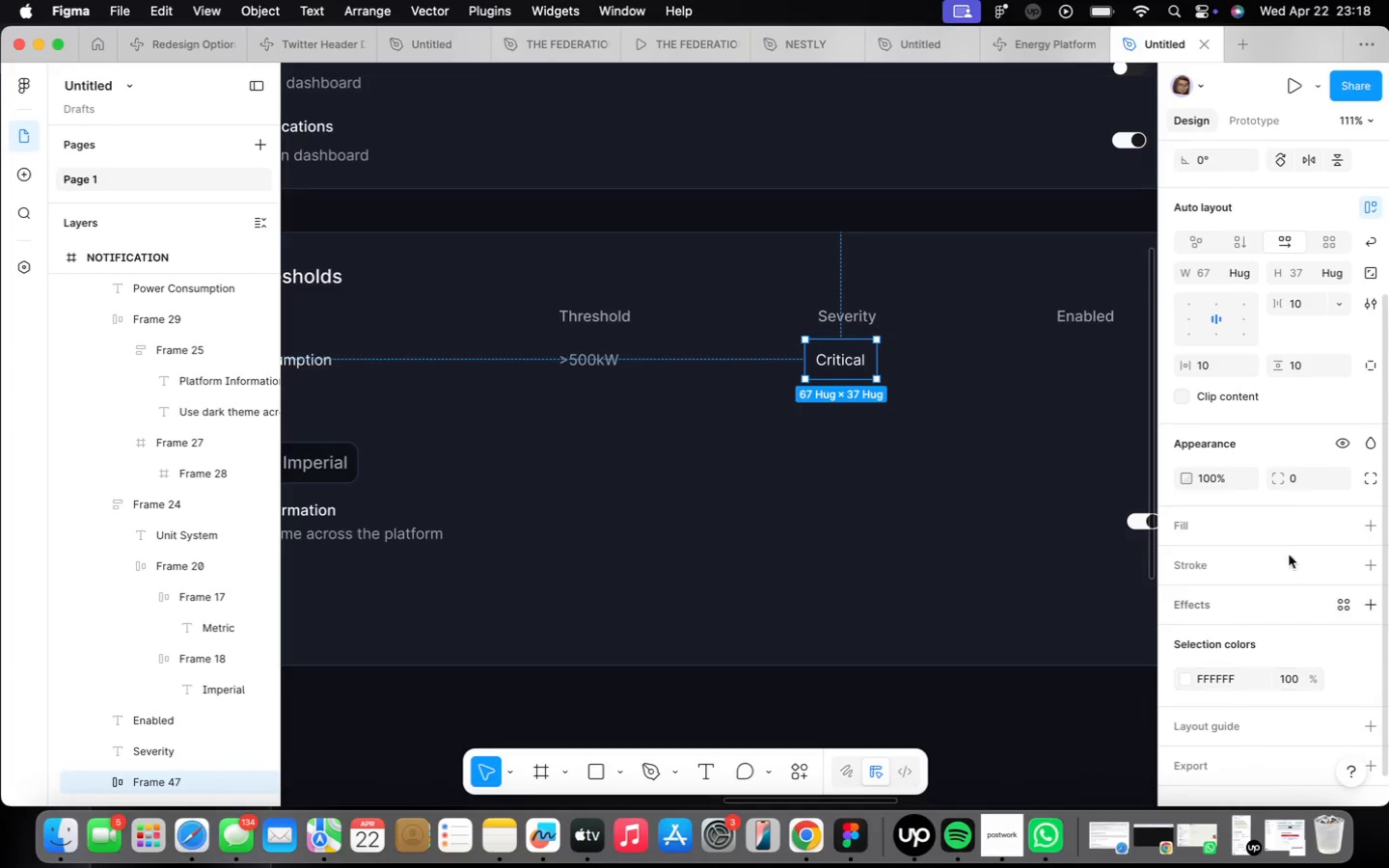 
left_click([1374, 525])
 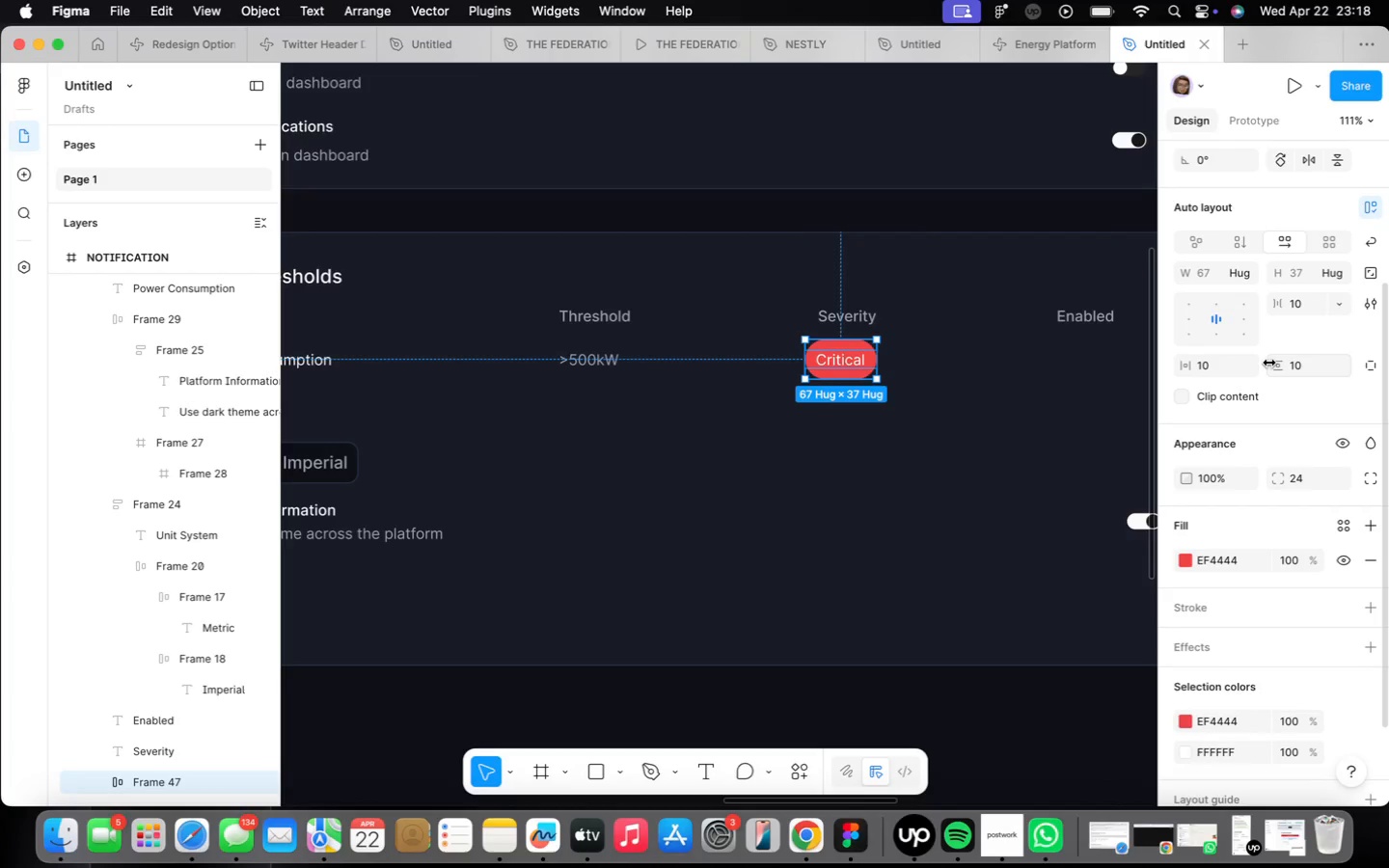 
wait(13.19)
 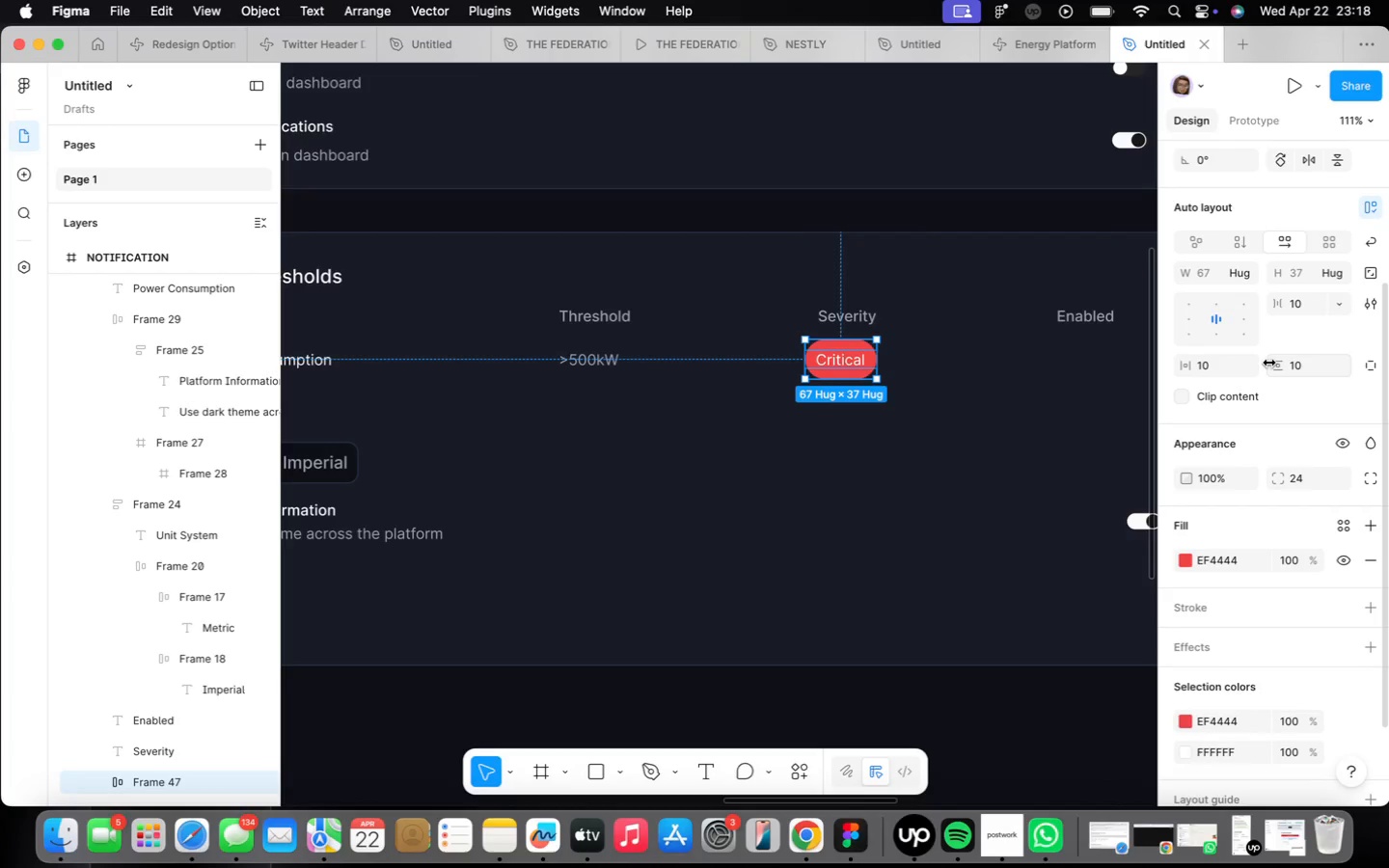 
left_click_drag(start_coordinate=[838, 353], to_coordinate=[844, 361])
 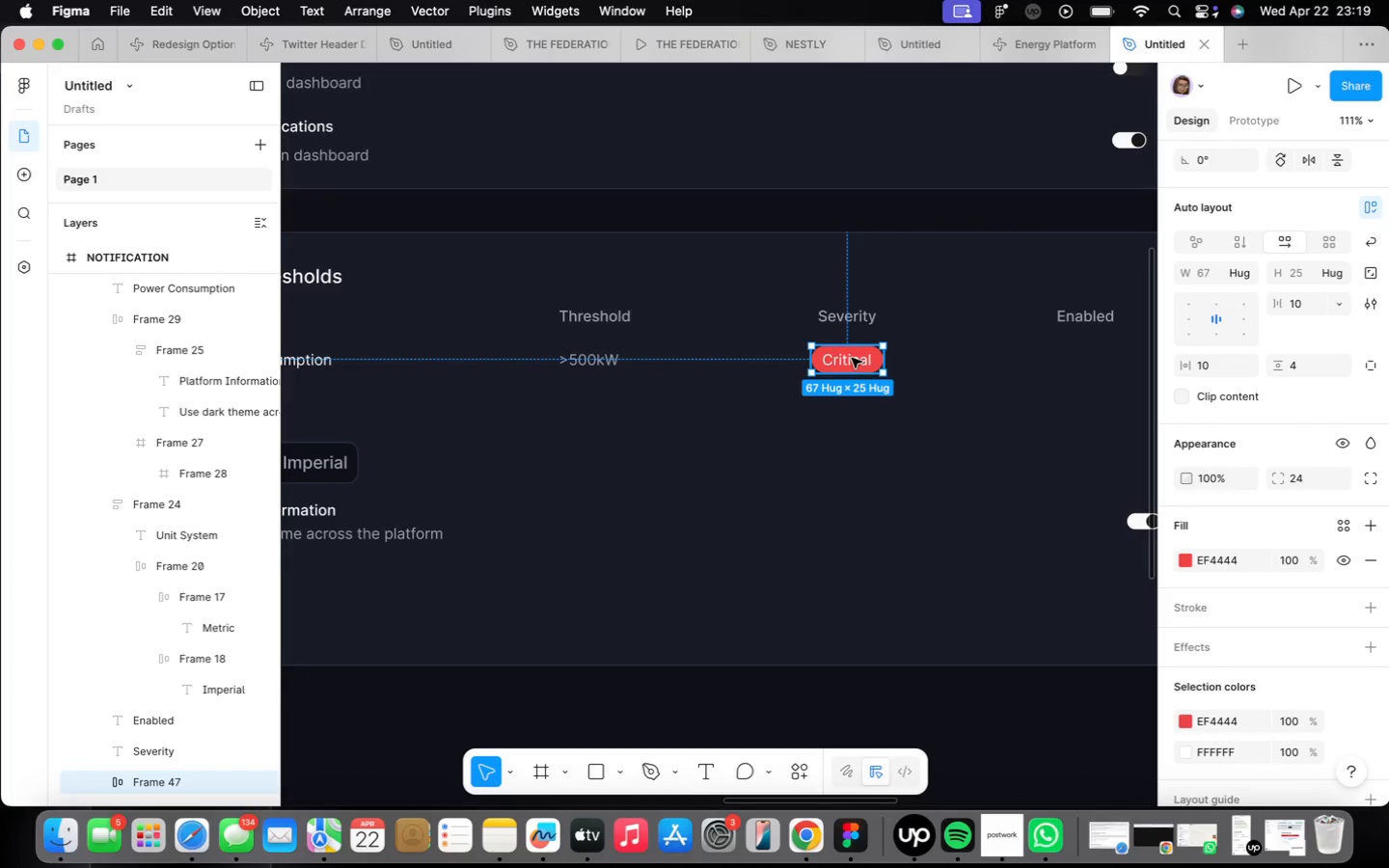 
scroll: coordinate [852, 359], scroll_direction: up, amount: 7.0
 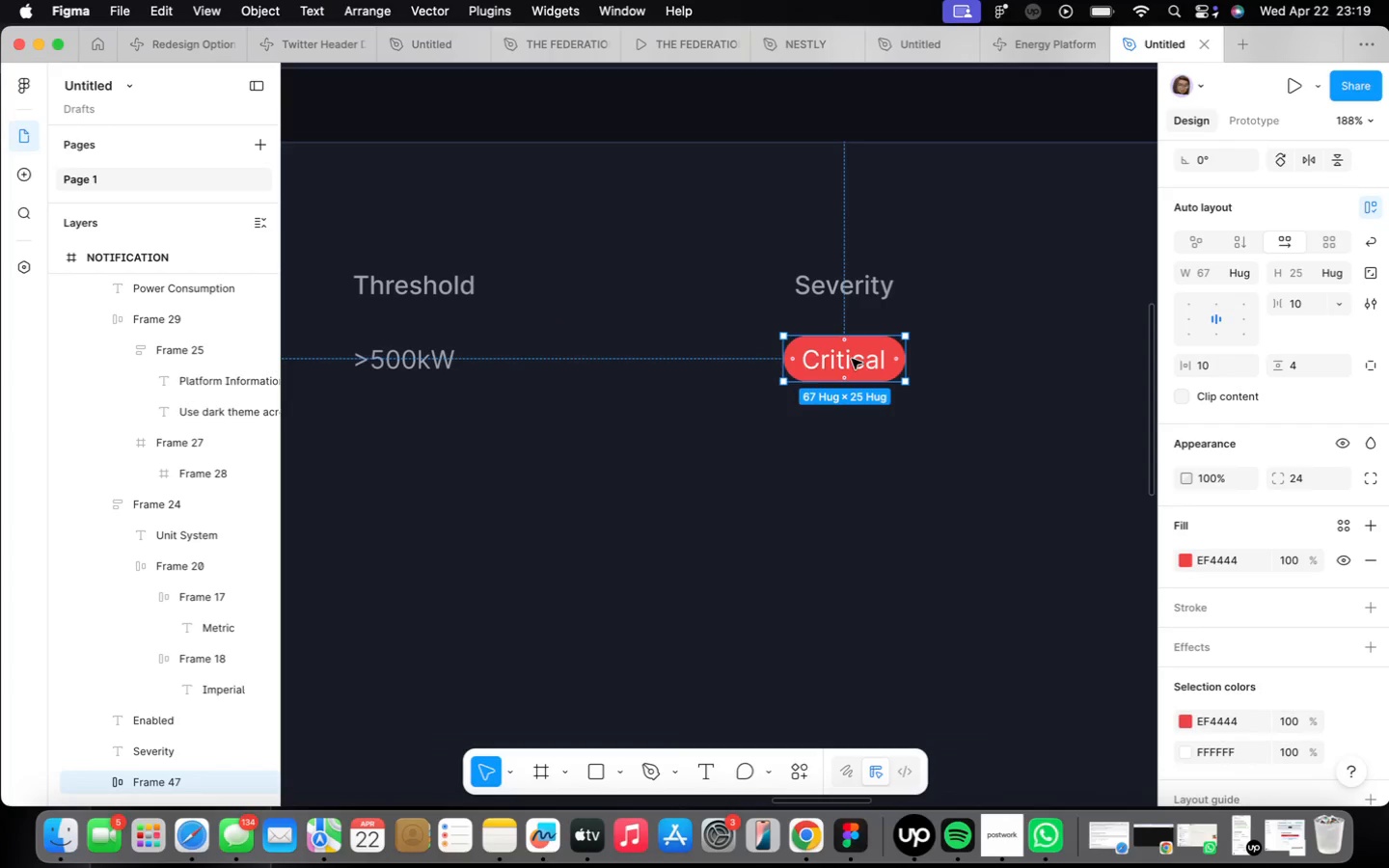 
double_click([851, 360])
 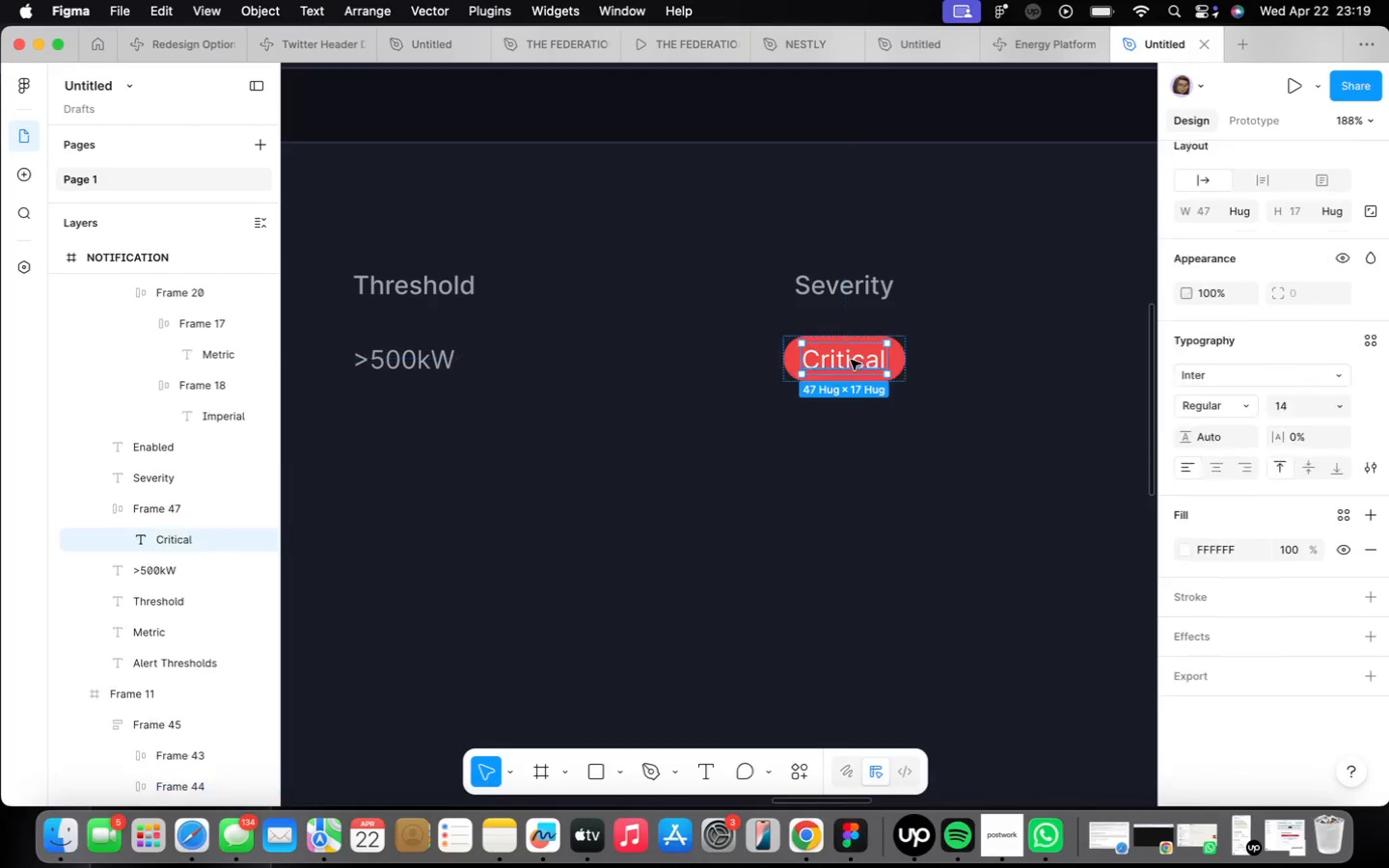 
triple_click([851, 360])
 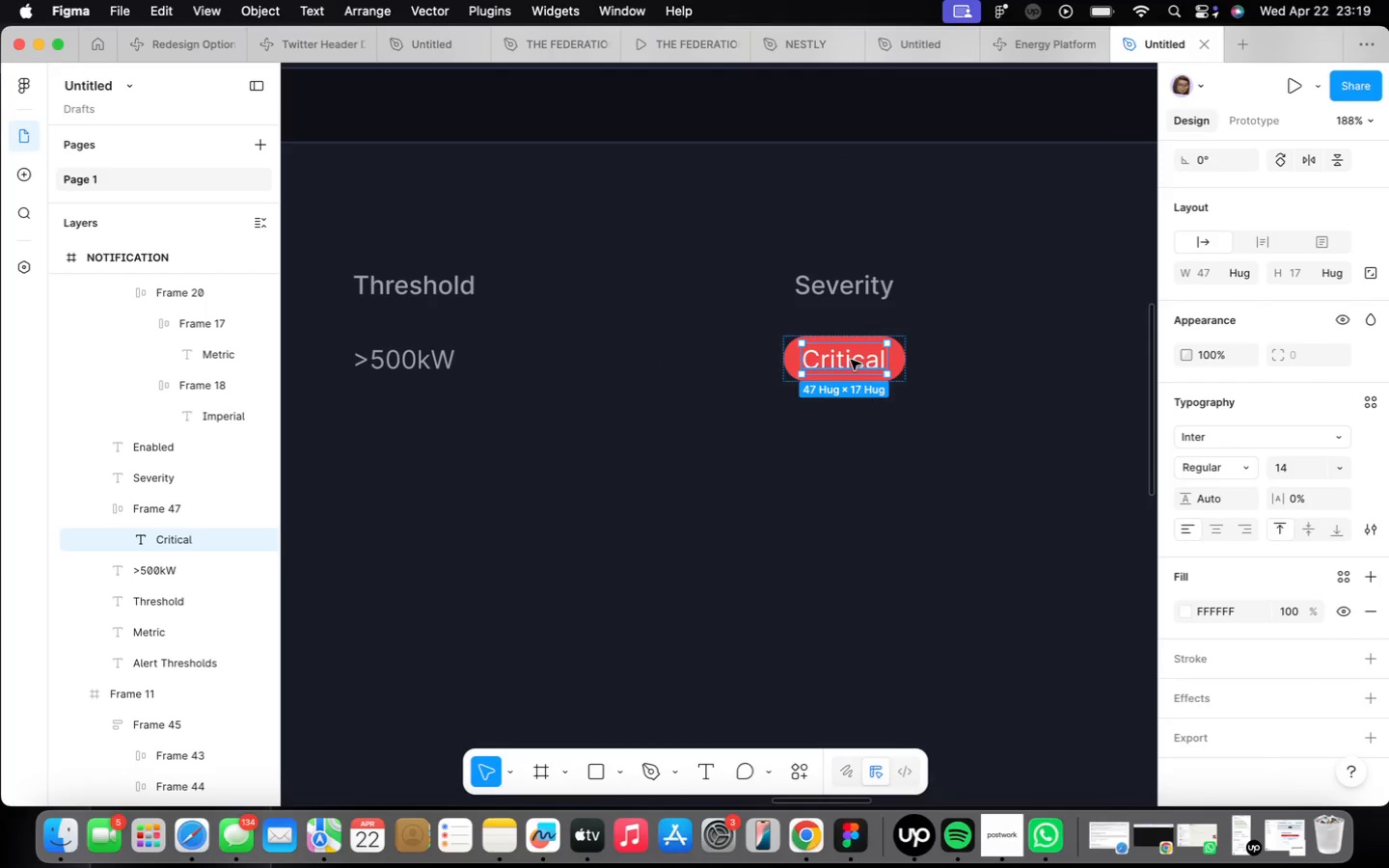 
triple_click([851, 360])
 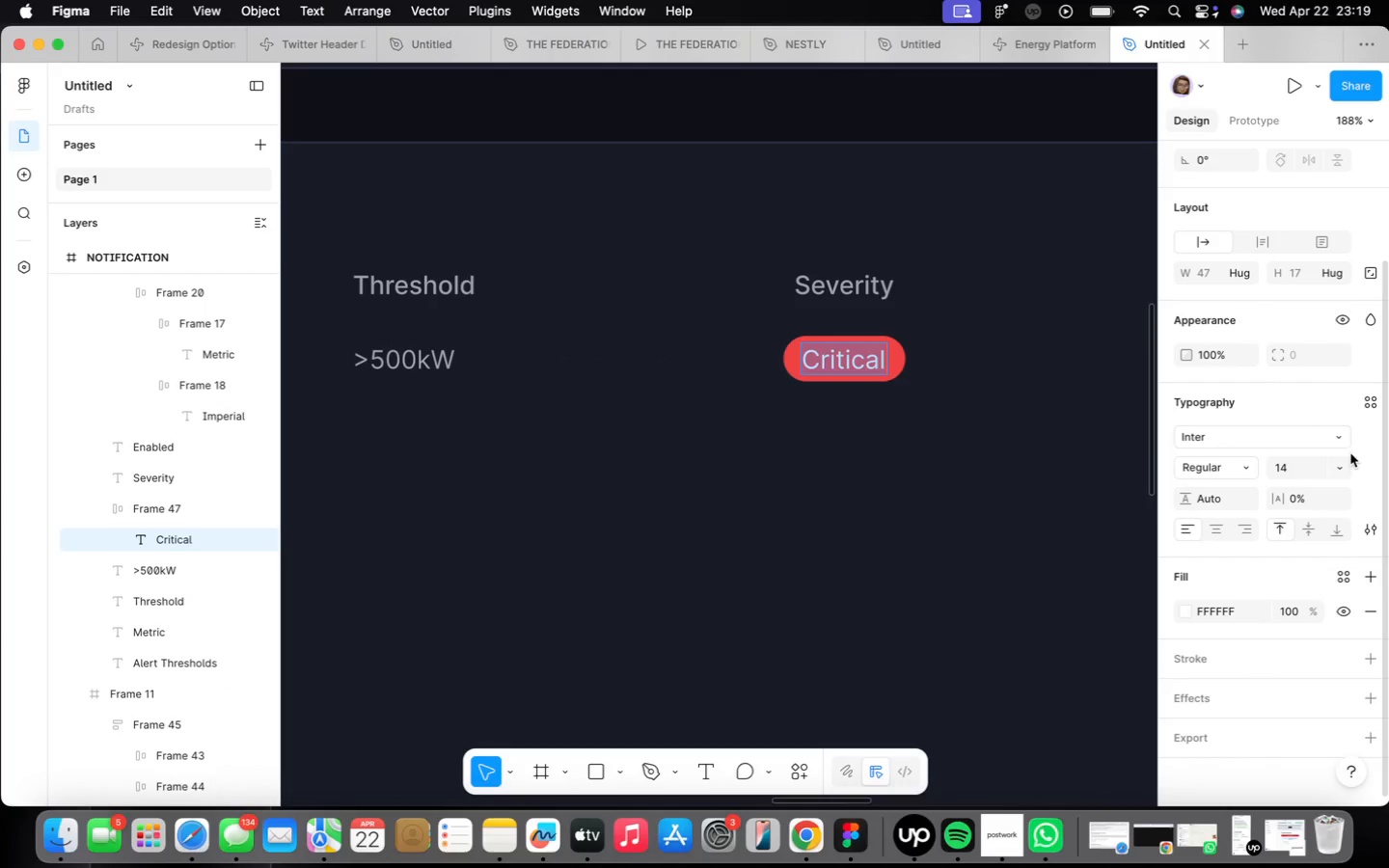 
left_click([1339, 466])
 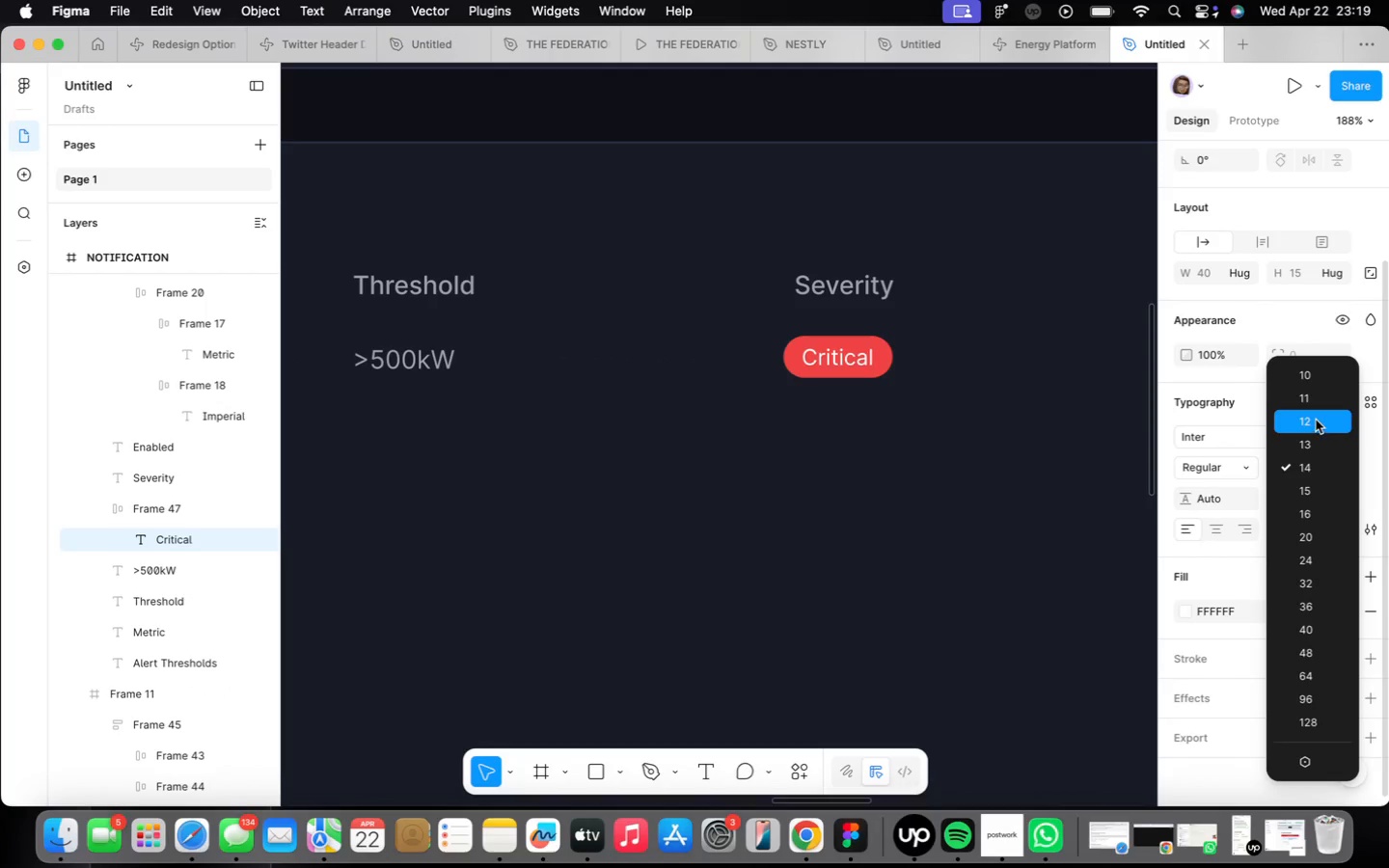 
left_click([1316, 420])
 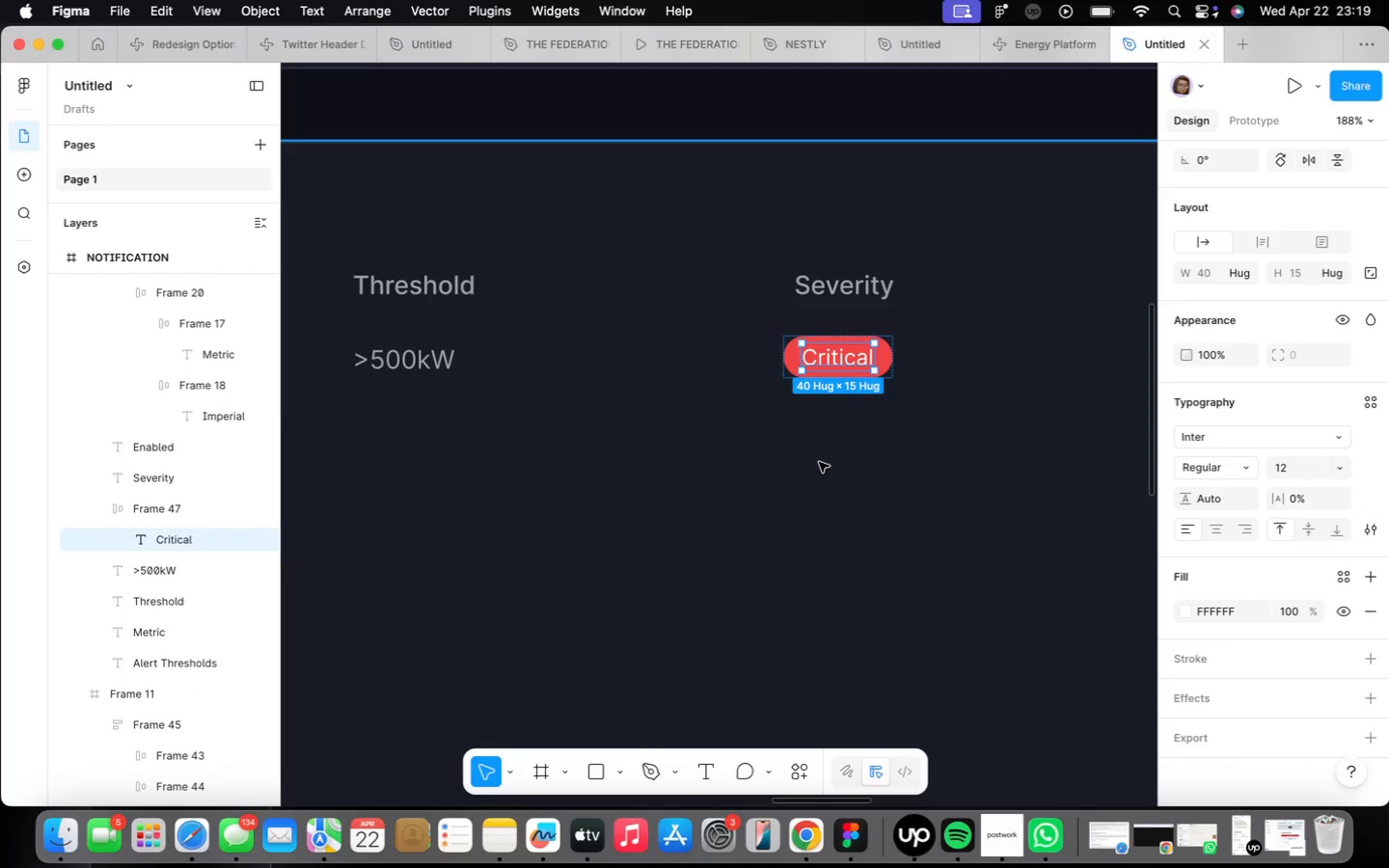 
scroll: coordinate [839, 467], scroll_direction: down, amount: 13.0
 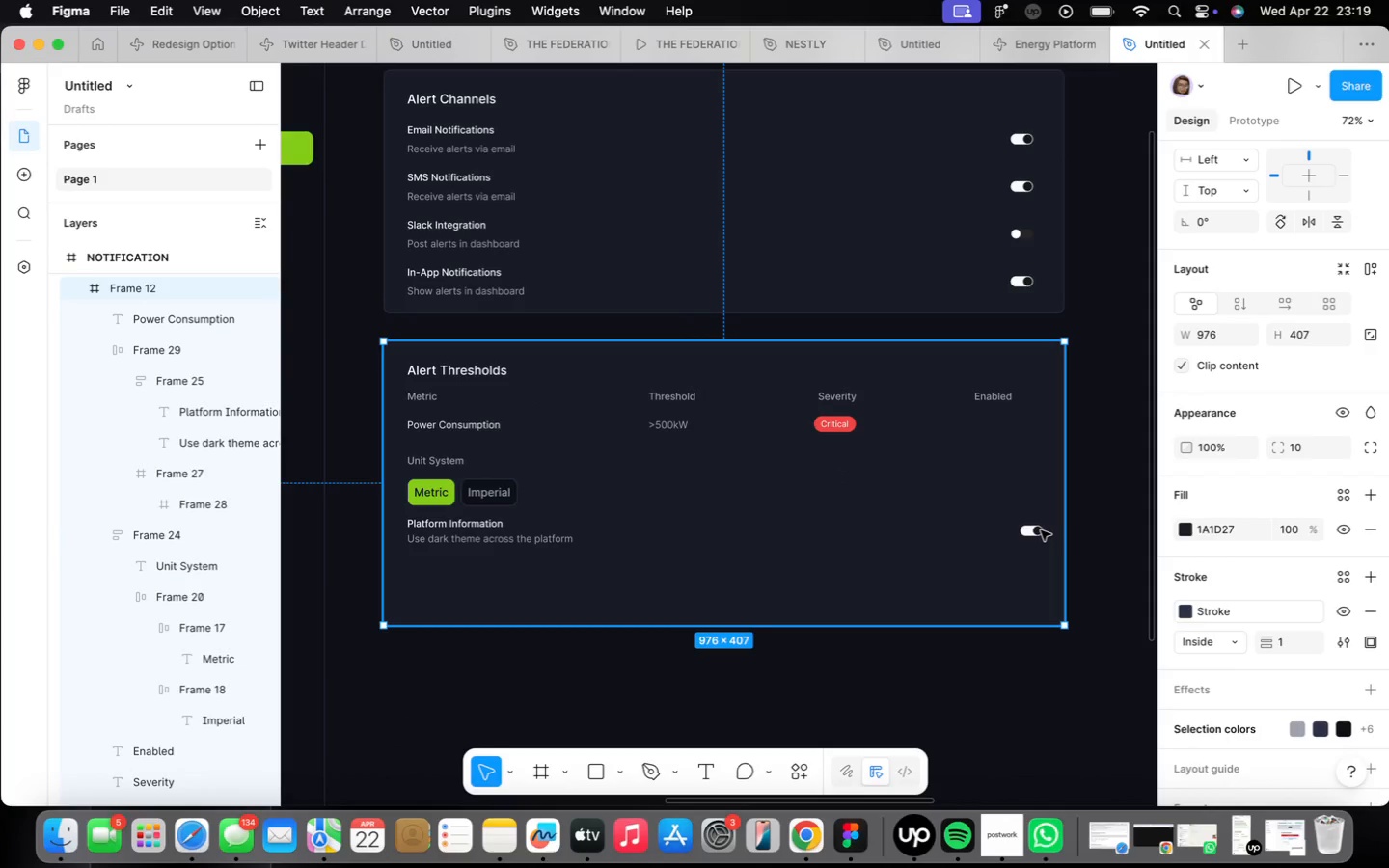 
double_click([1041, 529])
 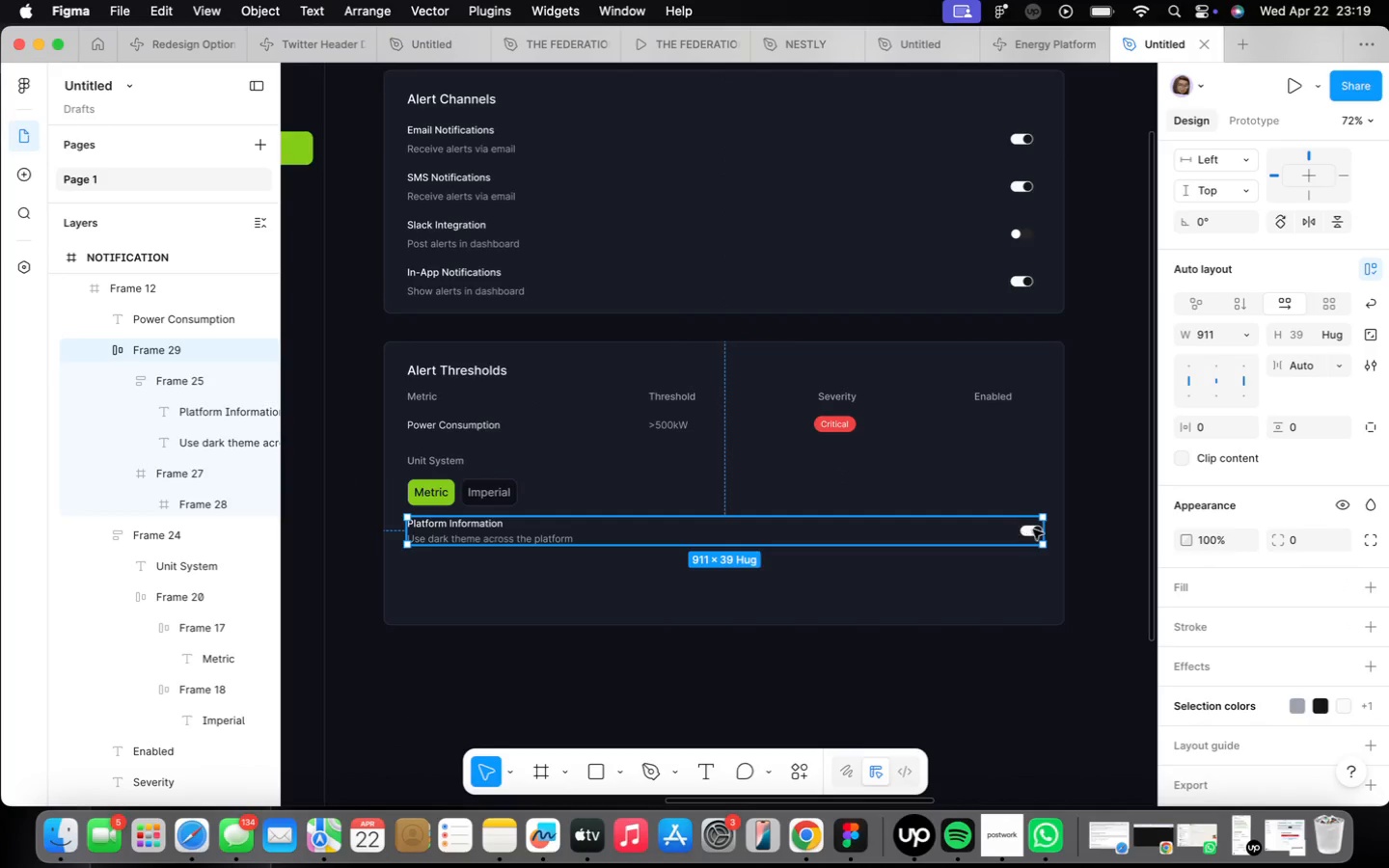 
left_click([1033, 532])
 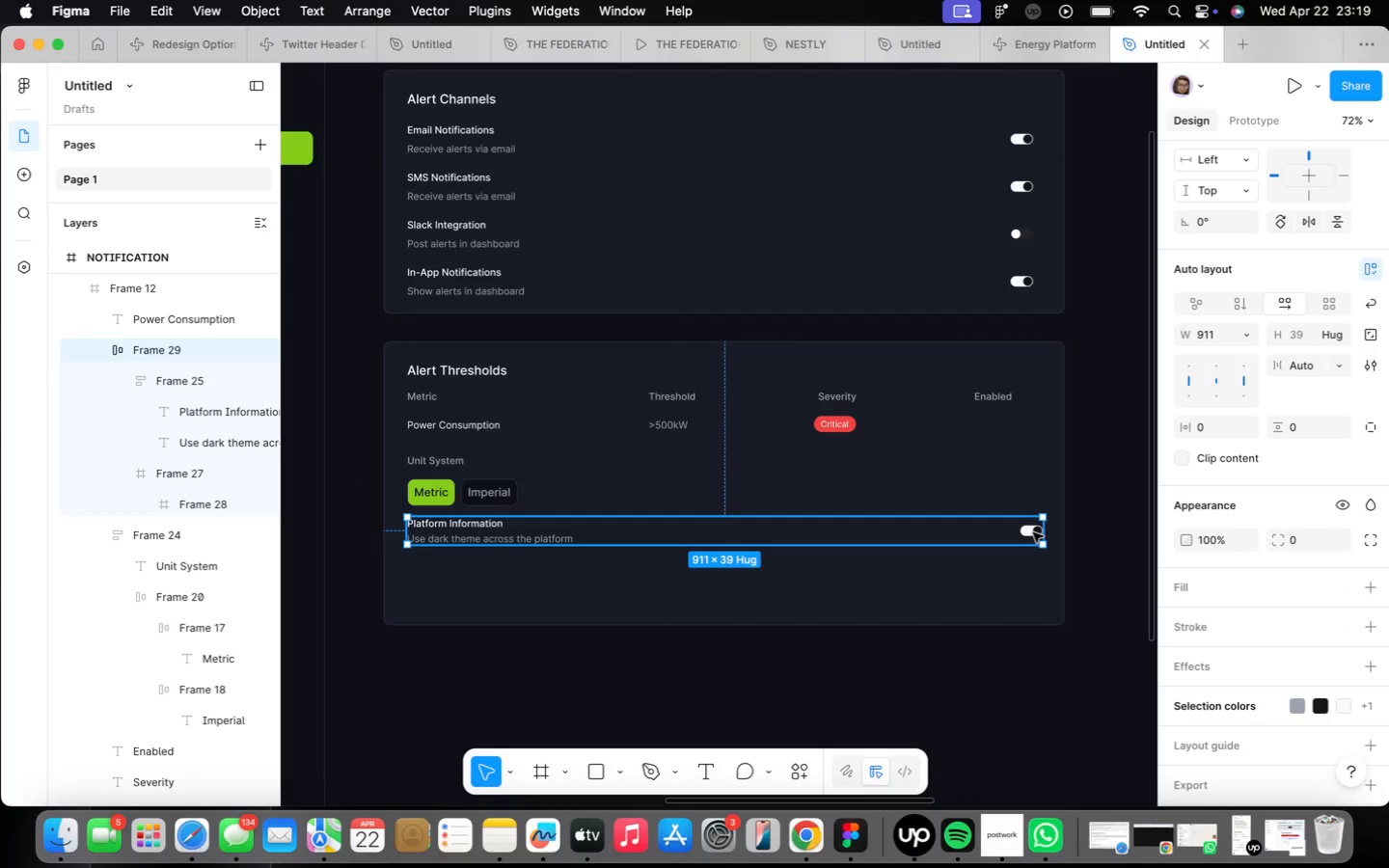 
left_click([1033, 532])
 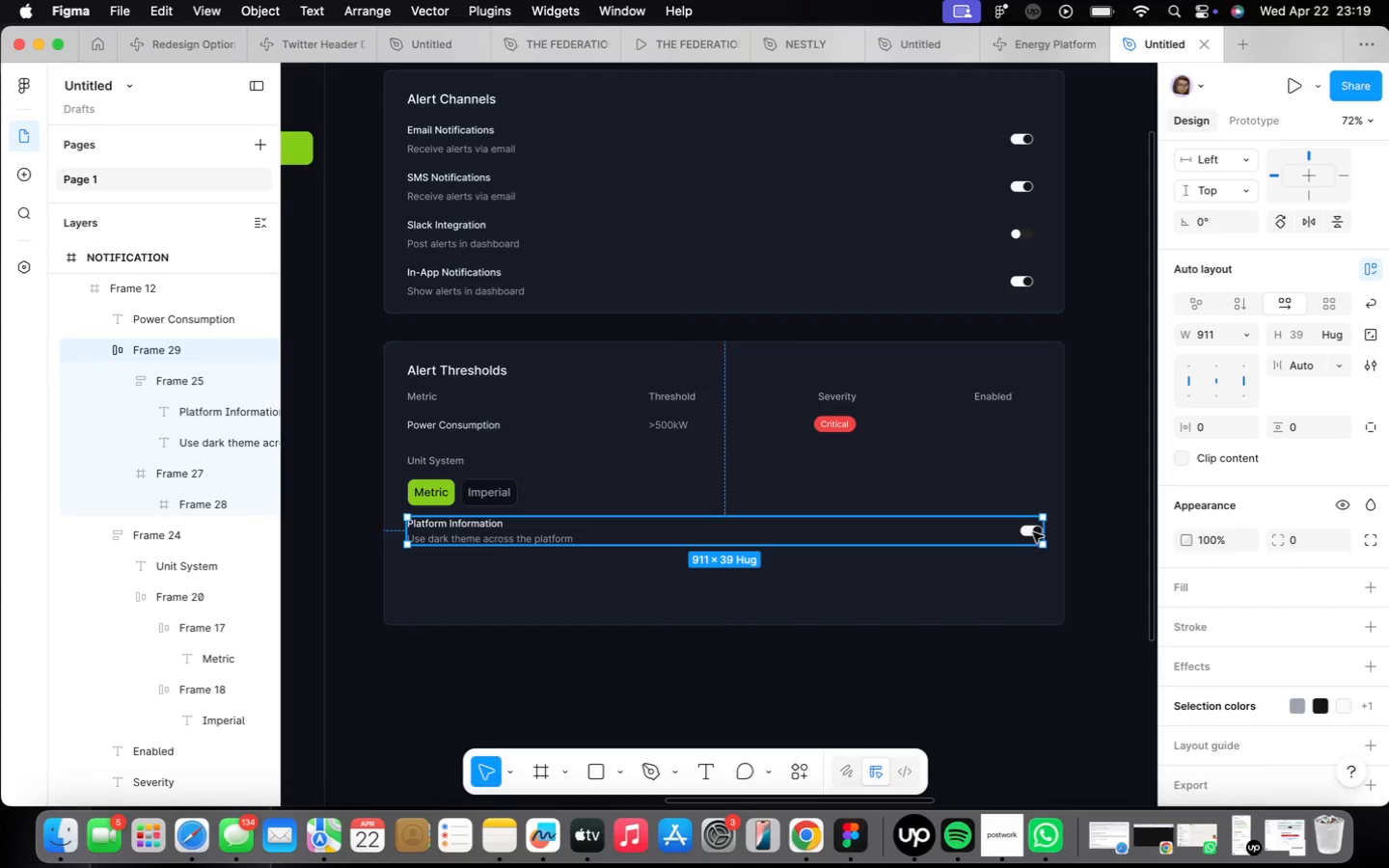 
double_click([1033, 532])
 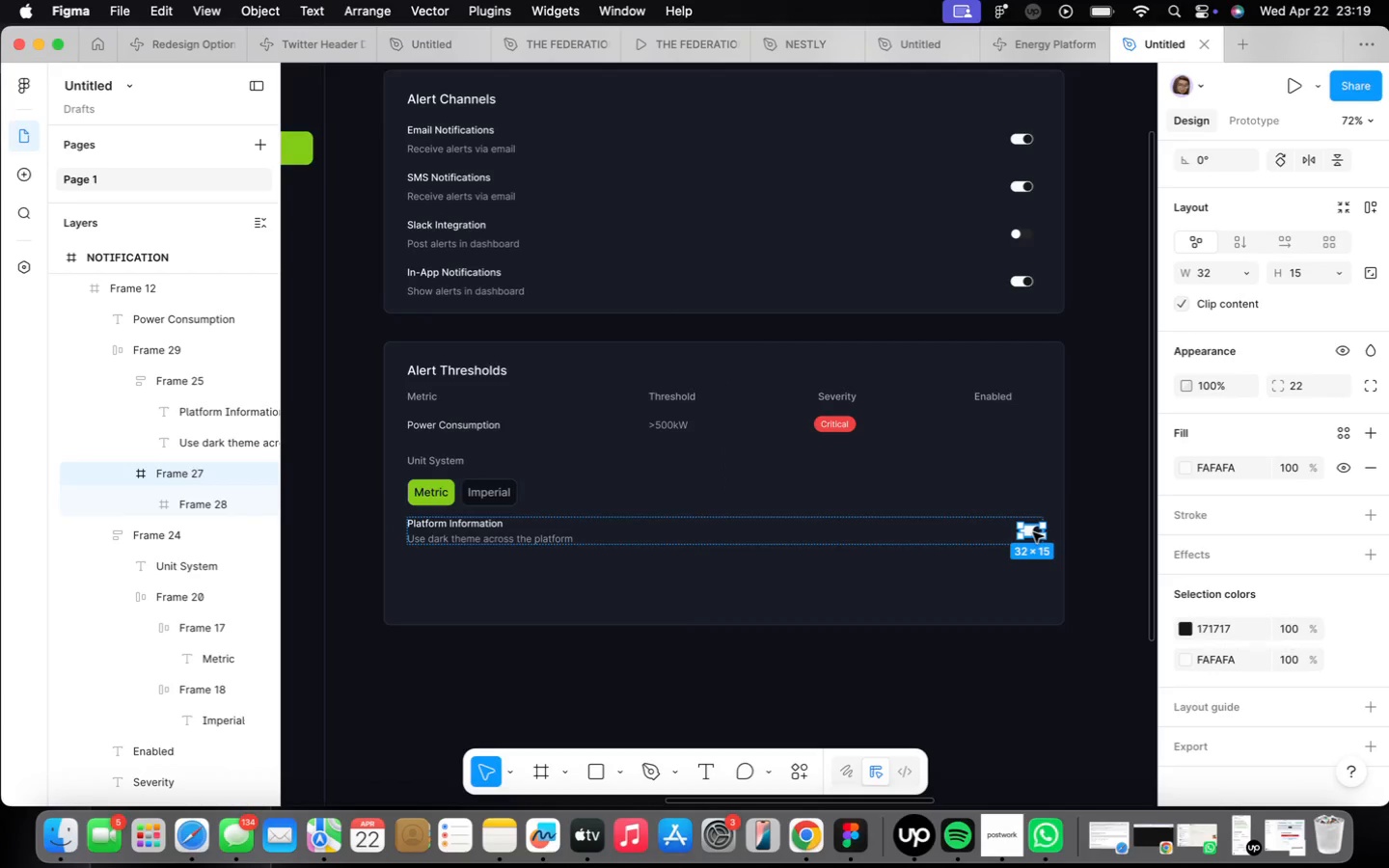 
hold_key(key=OptionLeft, duration=2.52)
left_click_drag(start_coordinate=[1033, 532], to_coordinate=[994, 427])
 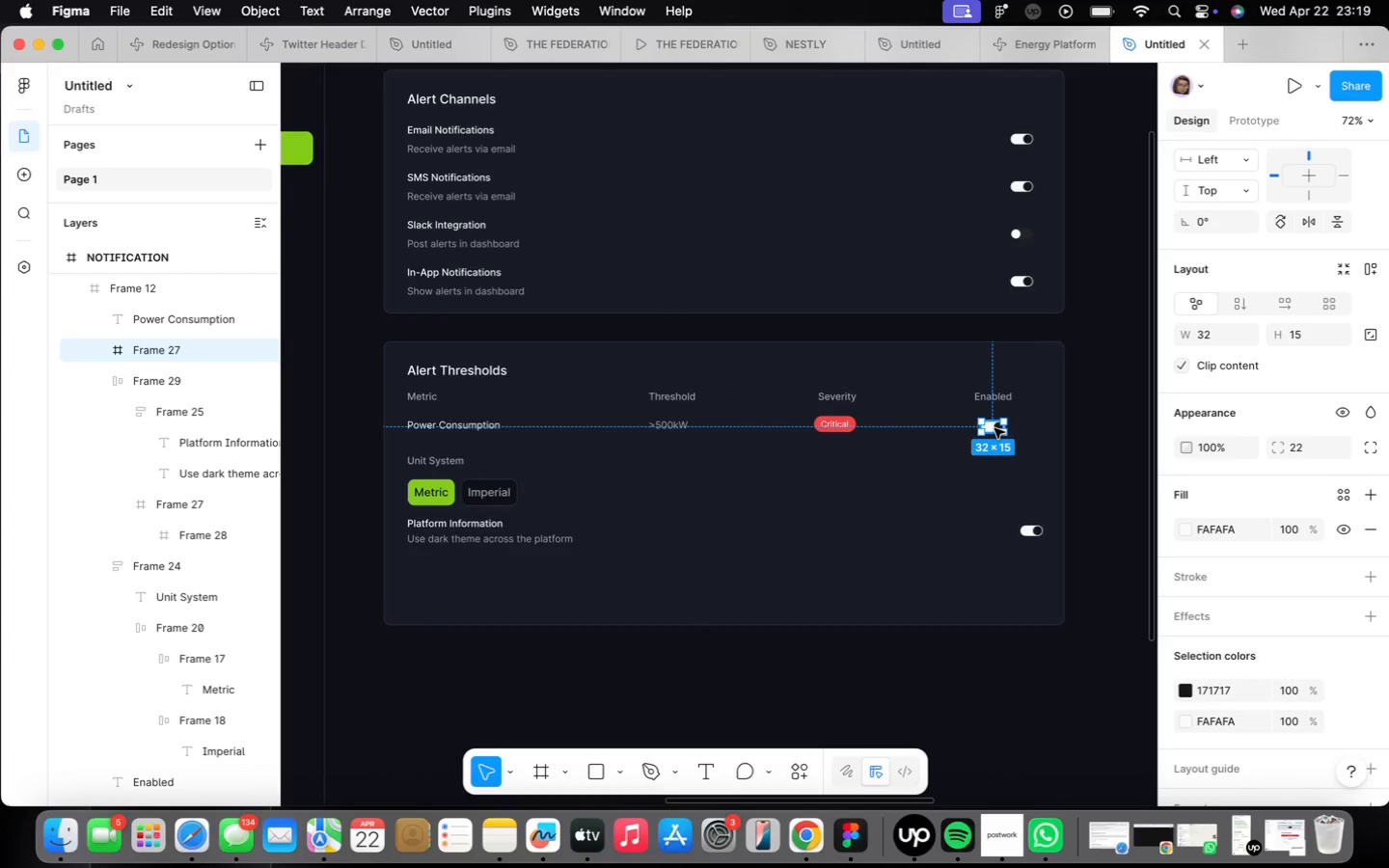 
scroll: coordinate [994, 430], scroll_direction: up, amount: 4.0
 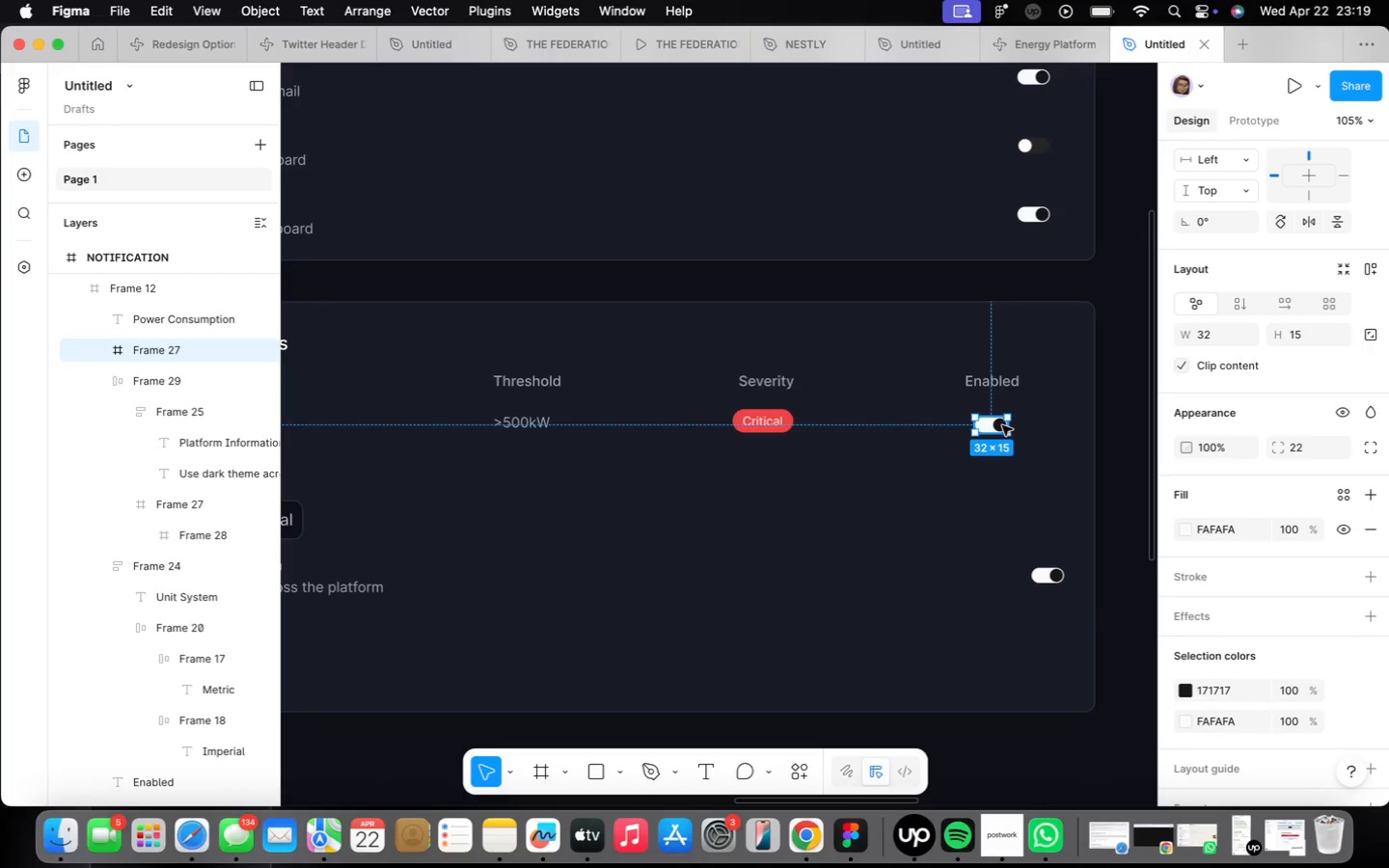 
wait(40.32)
 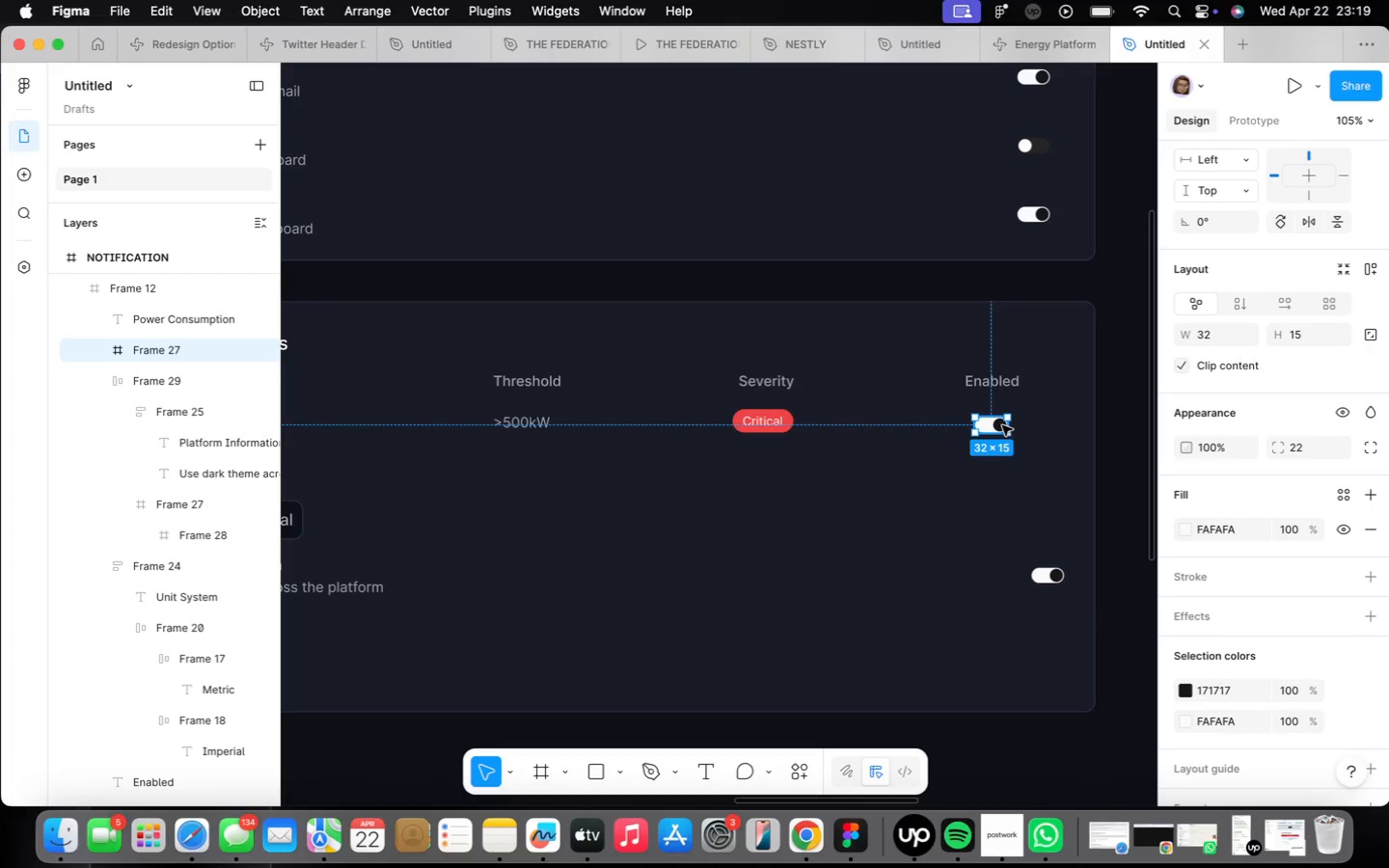 
scroll: coordinate [1000, 433], scroll_direction: up, amount: 14.0
 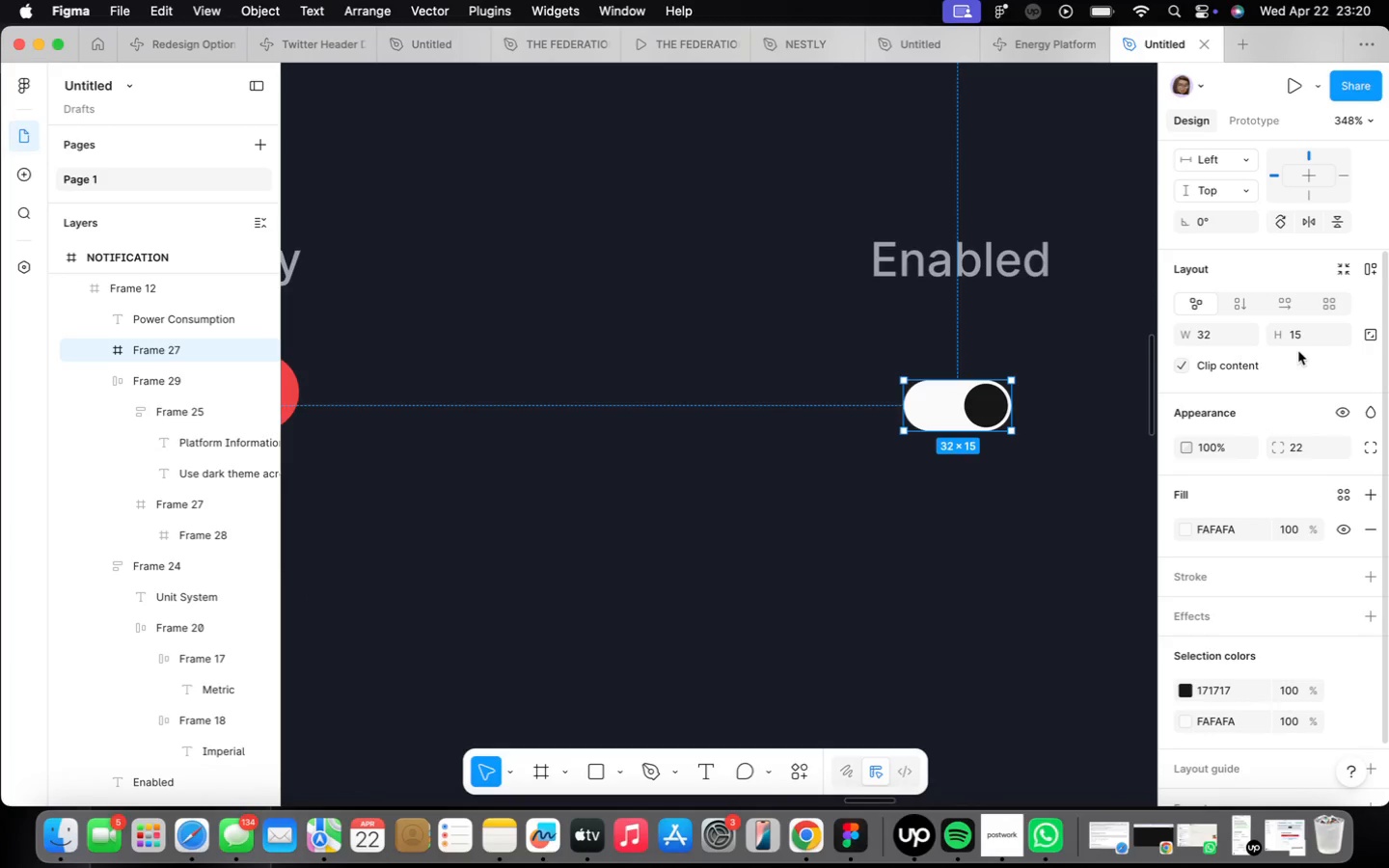 
left_click([1302, 338])
 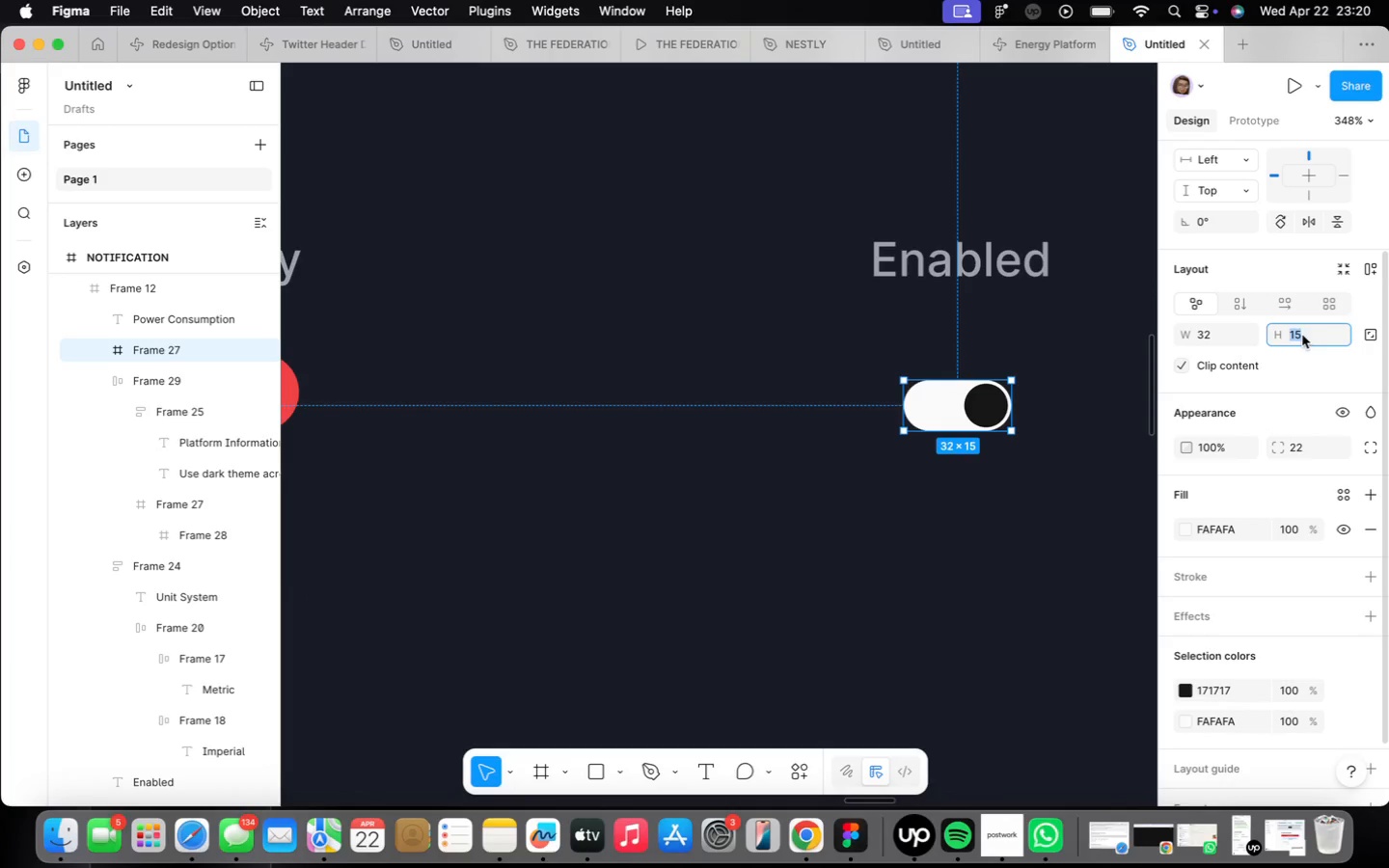 
type(19)
 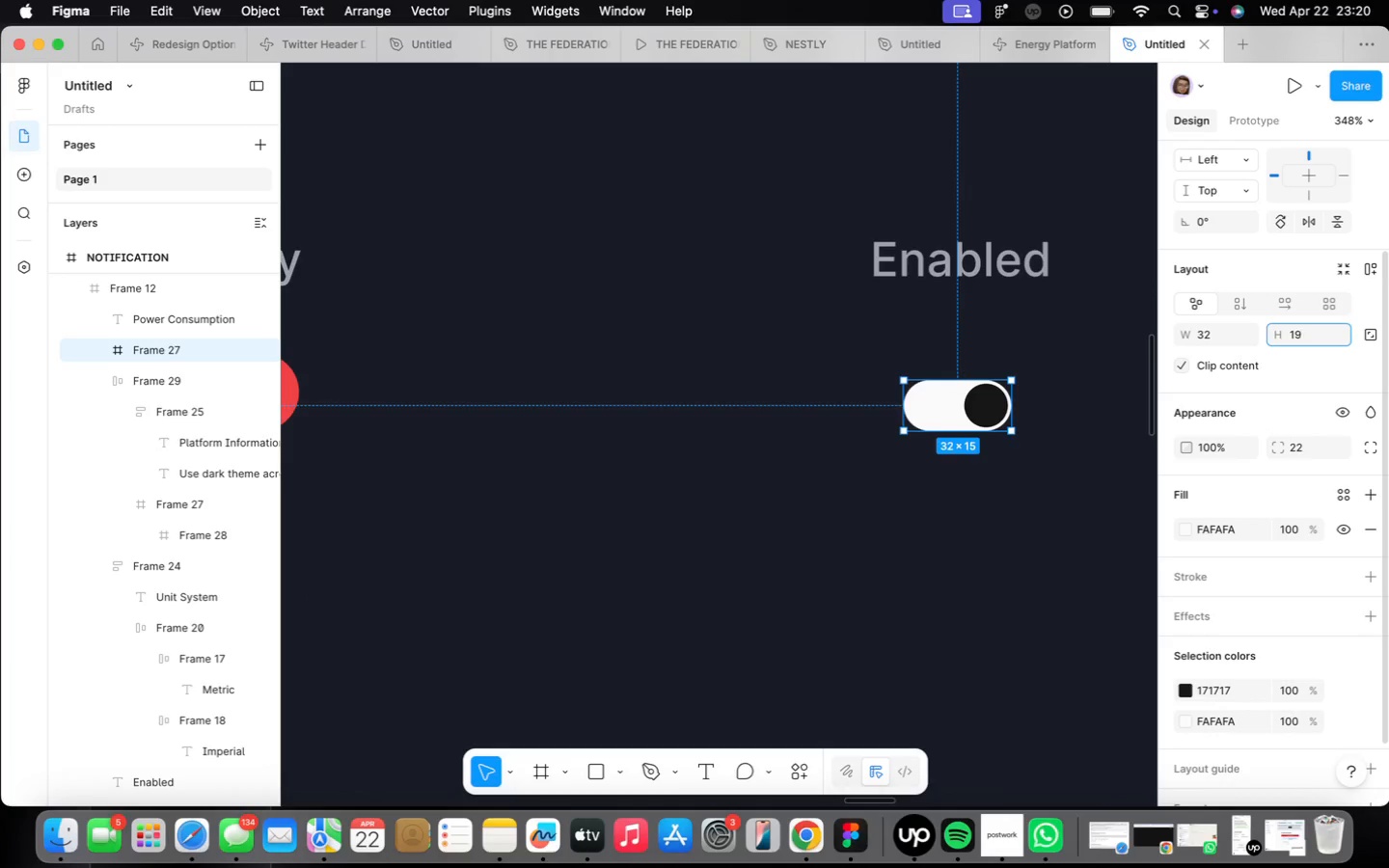 
key(Enter)
 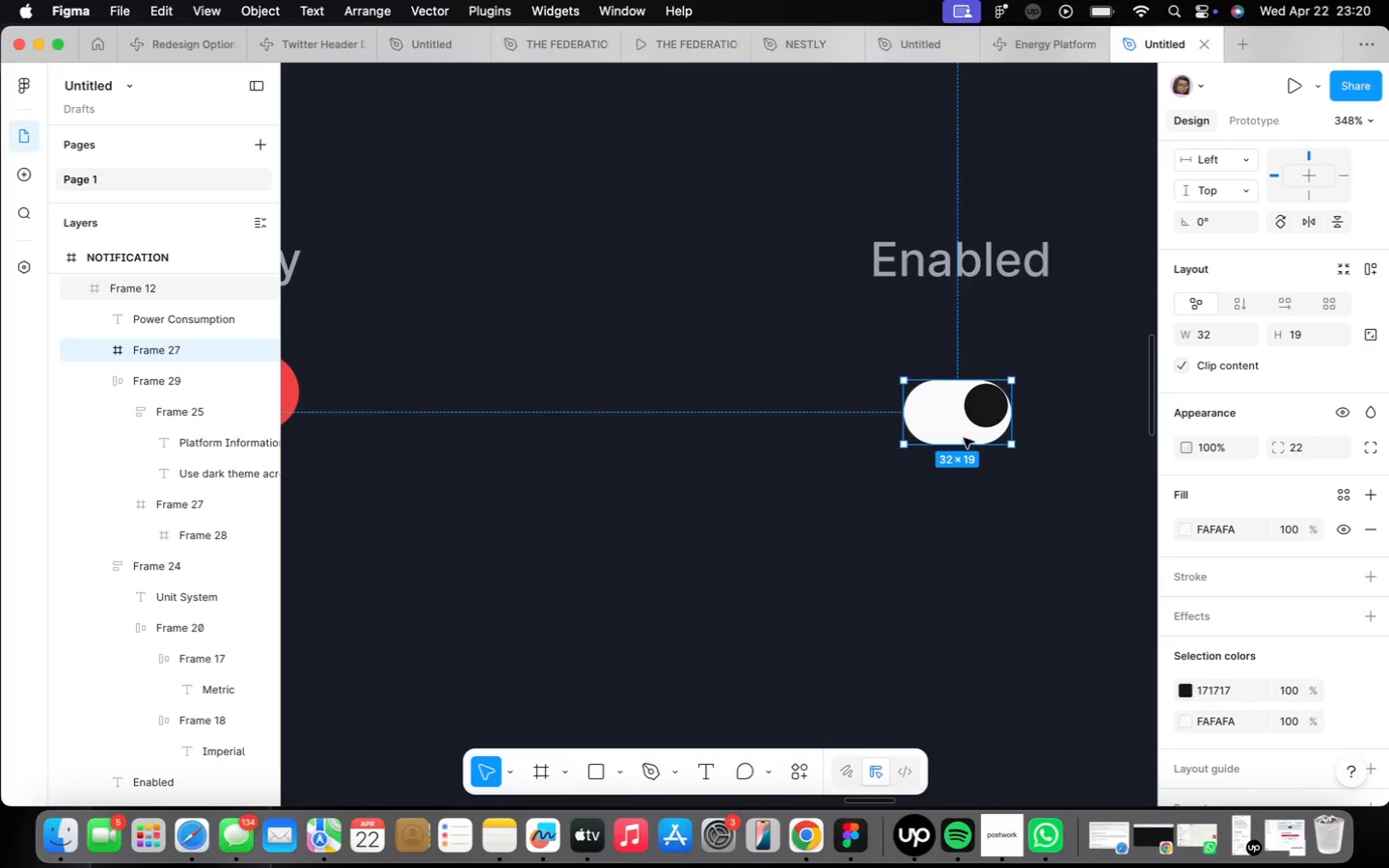 
scroll: coordinate [1006, 411], scroll_direction: up, amount: 7.0
 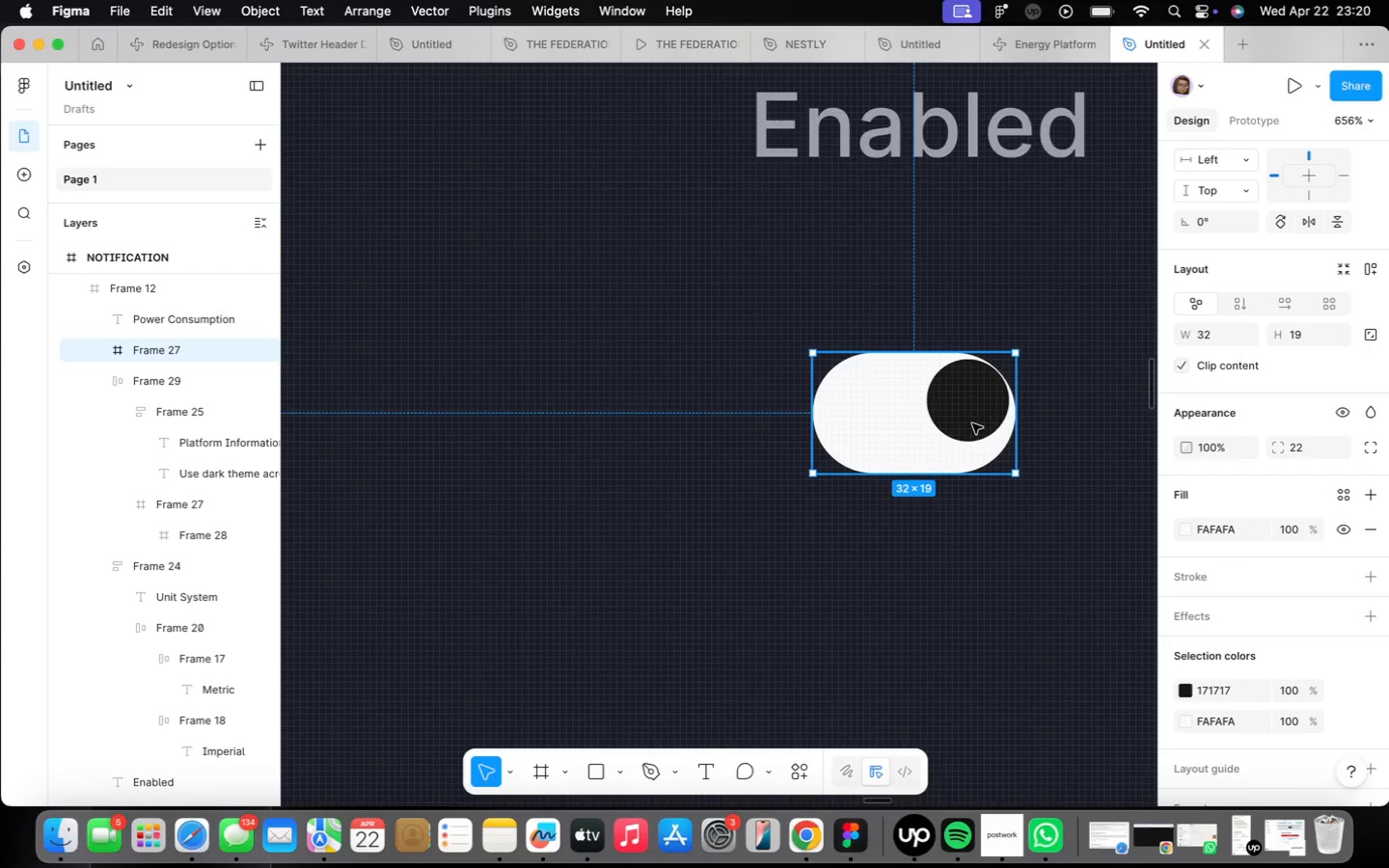 
double_click([970, 420])
 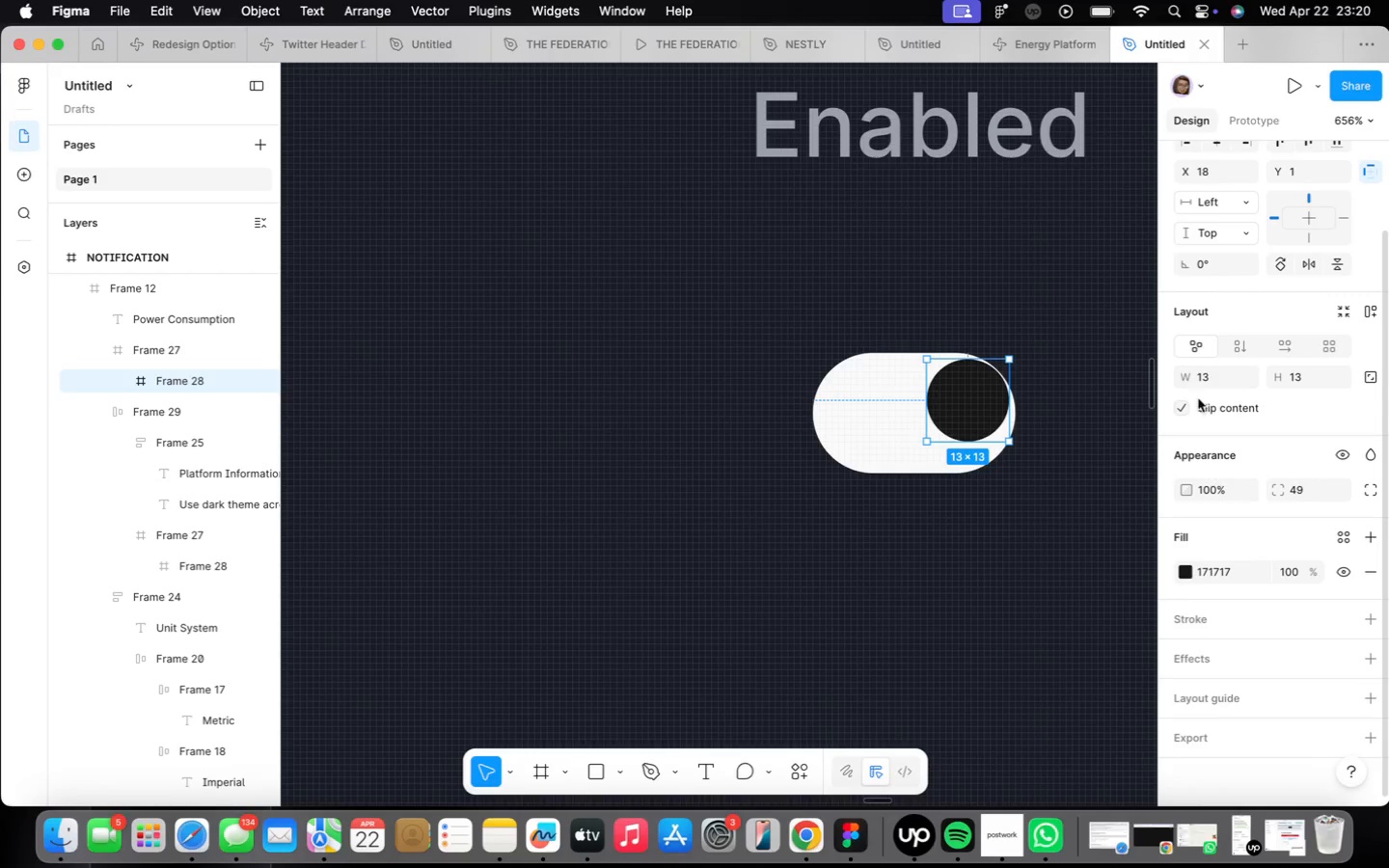 
left_click([1215, 376])
 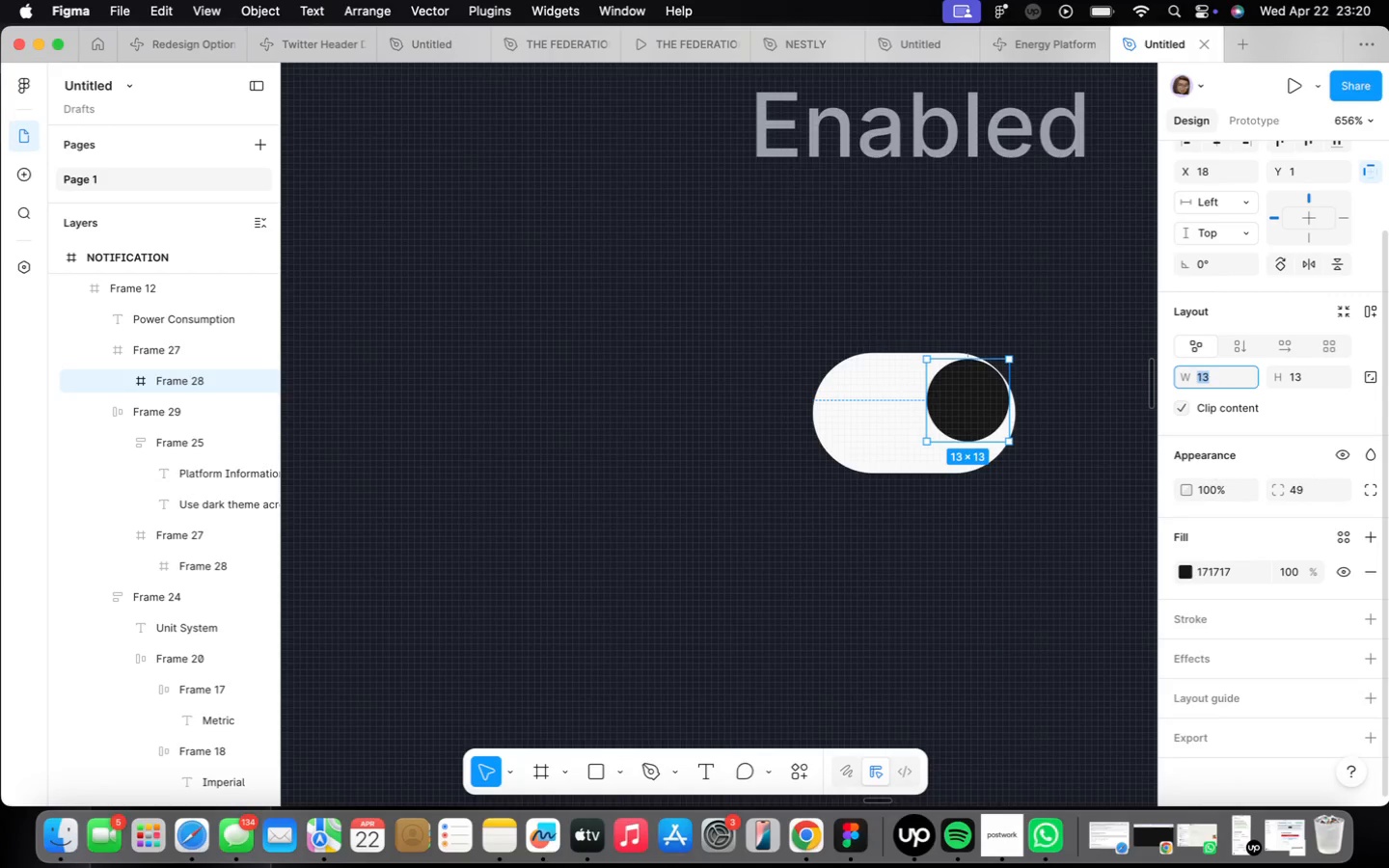 
type(14)
key(Backspace)
type(5)
 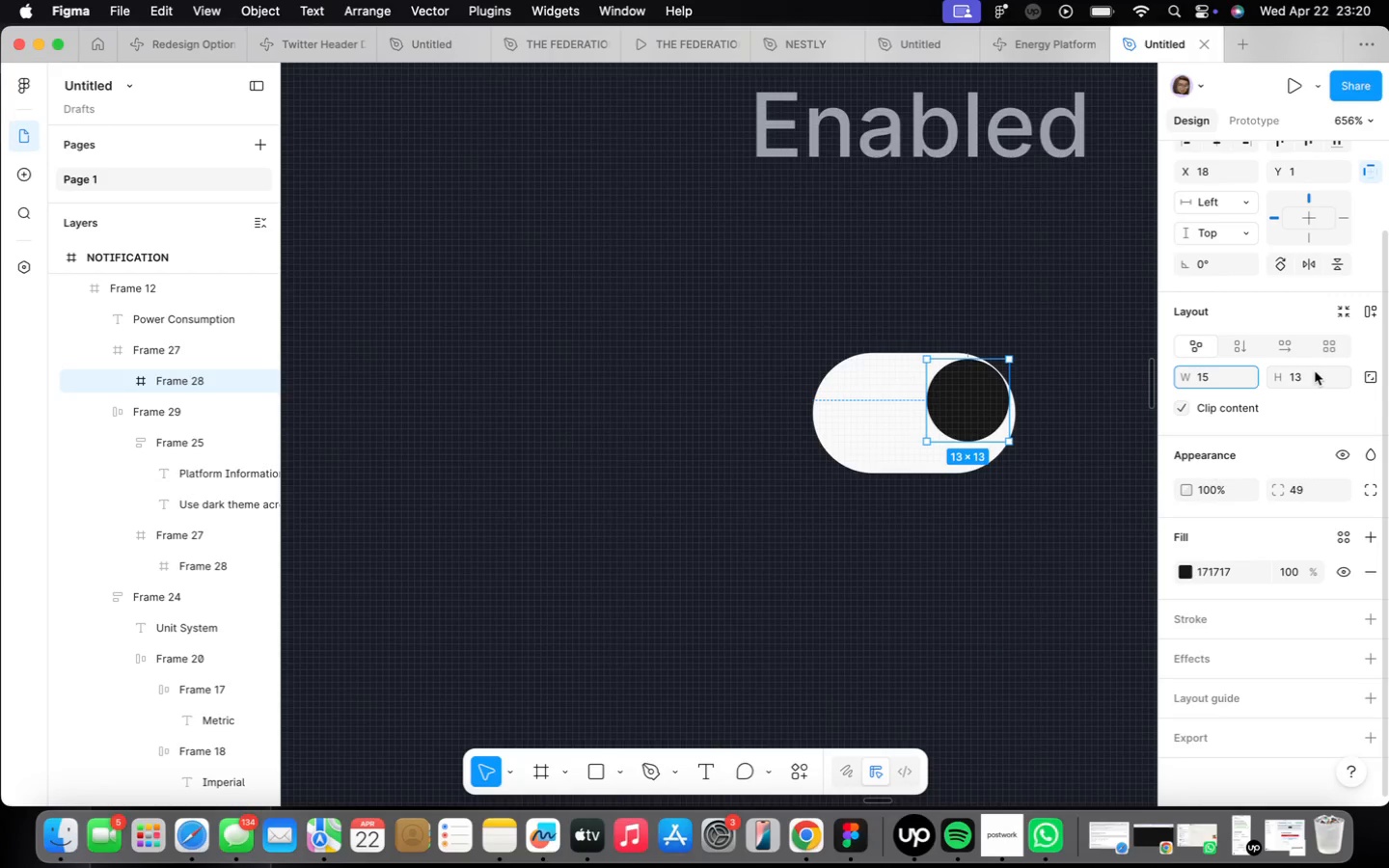 
left_click([1315, 371])
 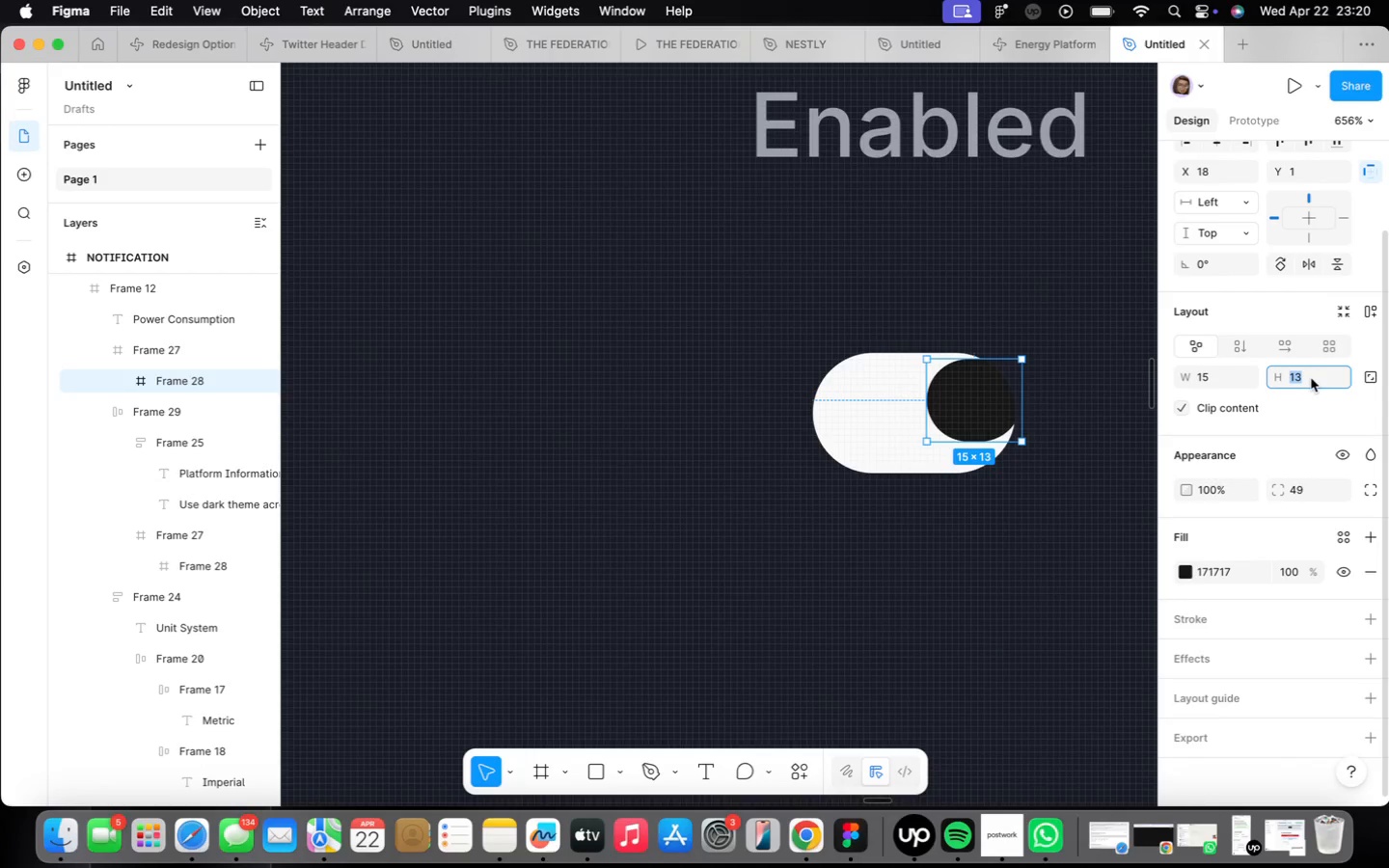 
type(15)
 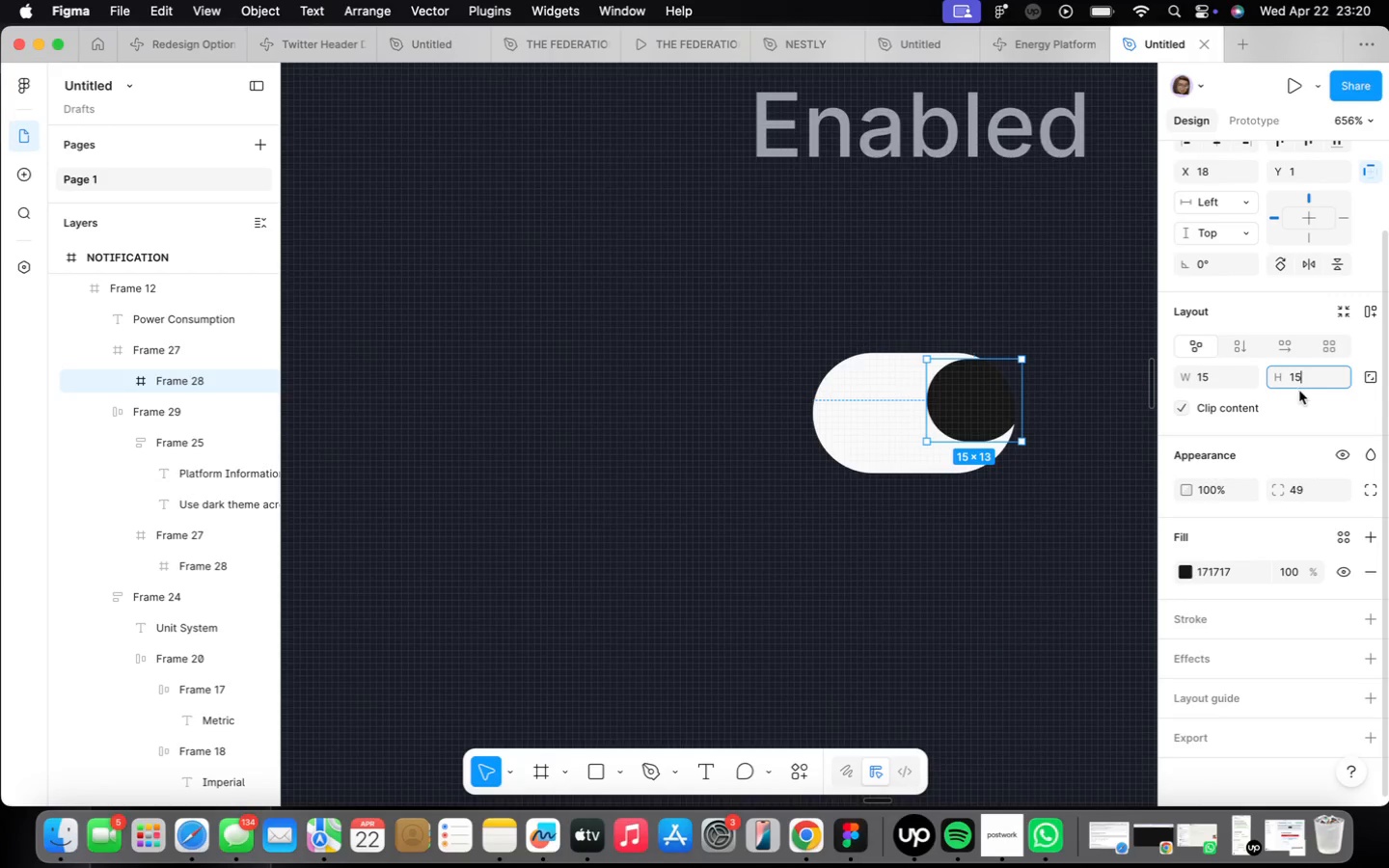 
key(Enter)
 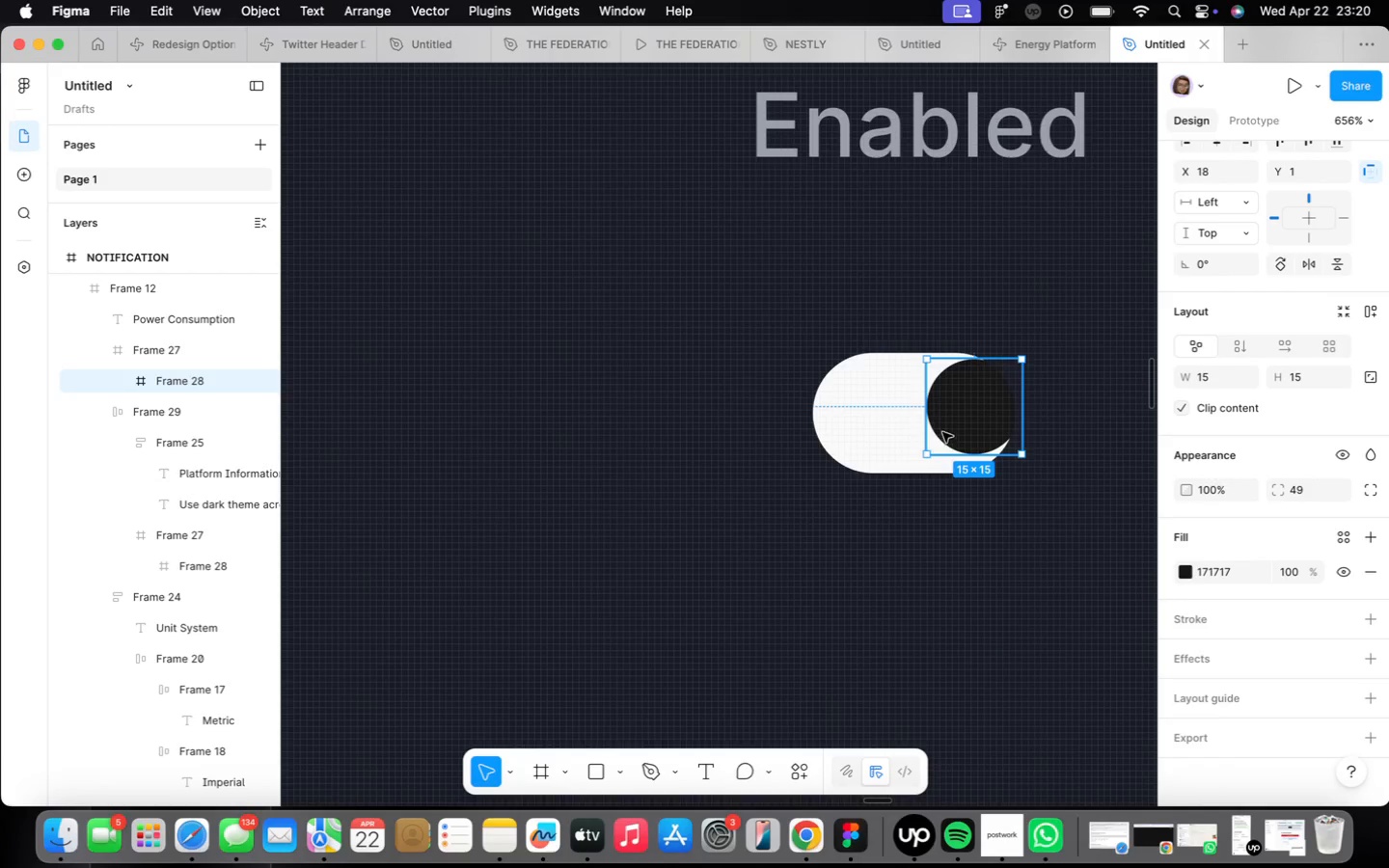 
left_click_drag(start_coordinate=[960, 420], to_coordinate=[942, 424])
 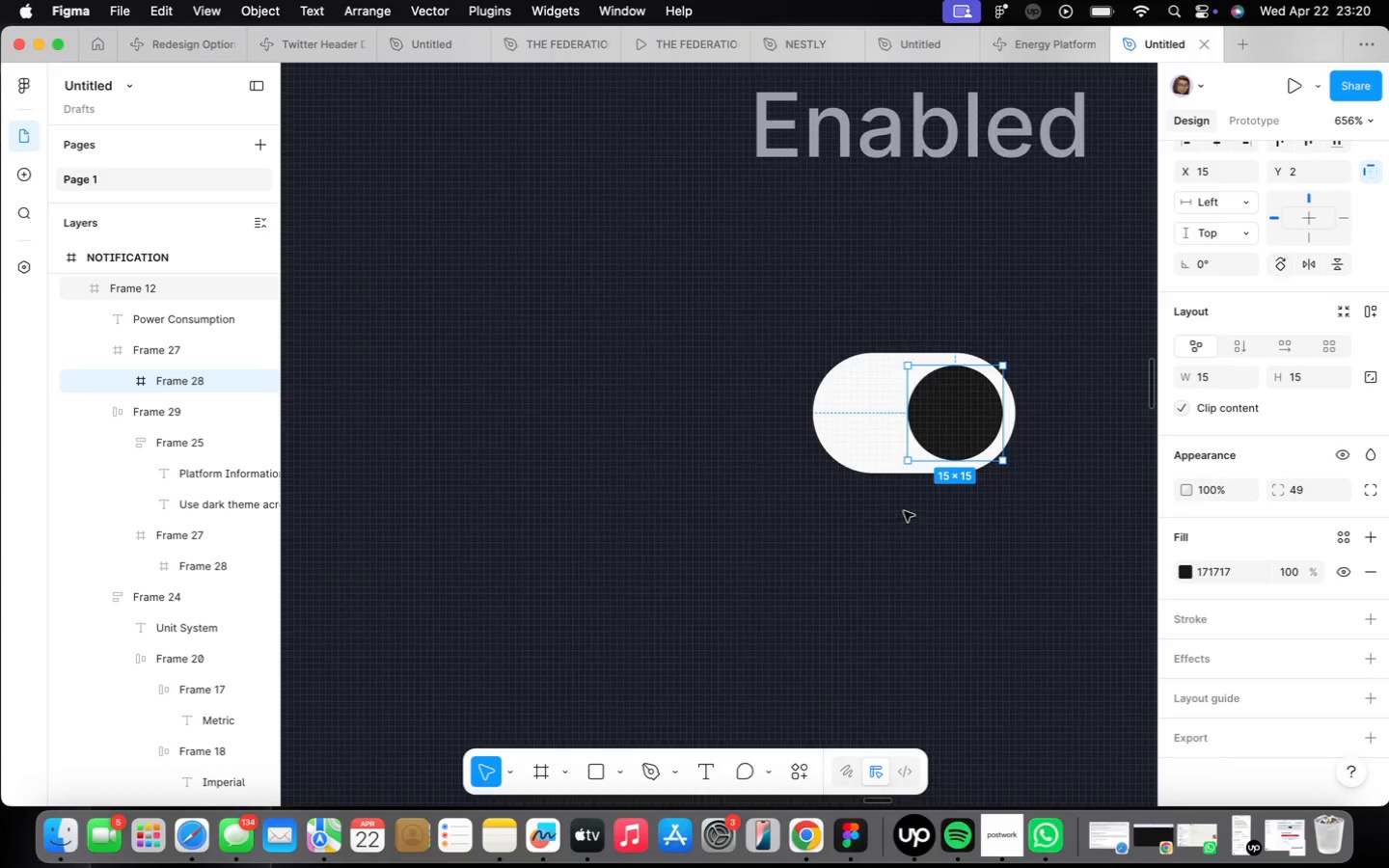 
left_click_drag(start_coordinate=[908, 556], to_coordinate=[908, 551])
 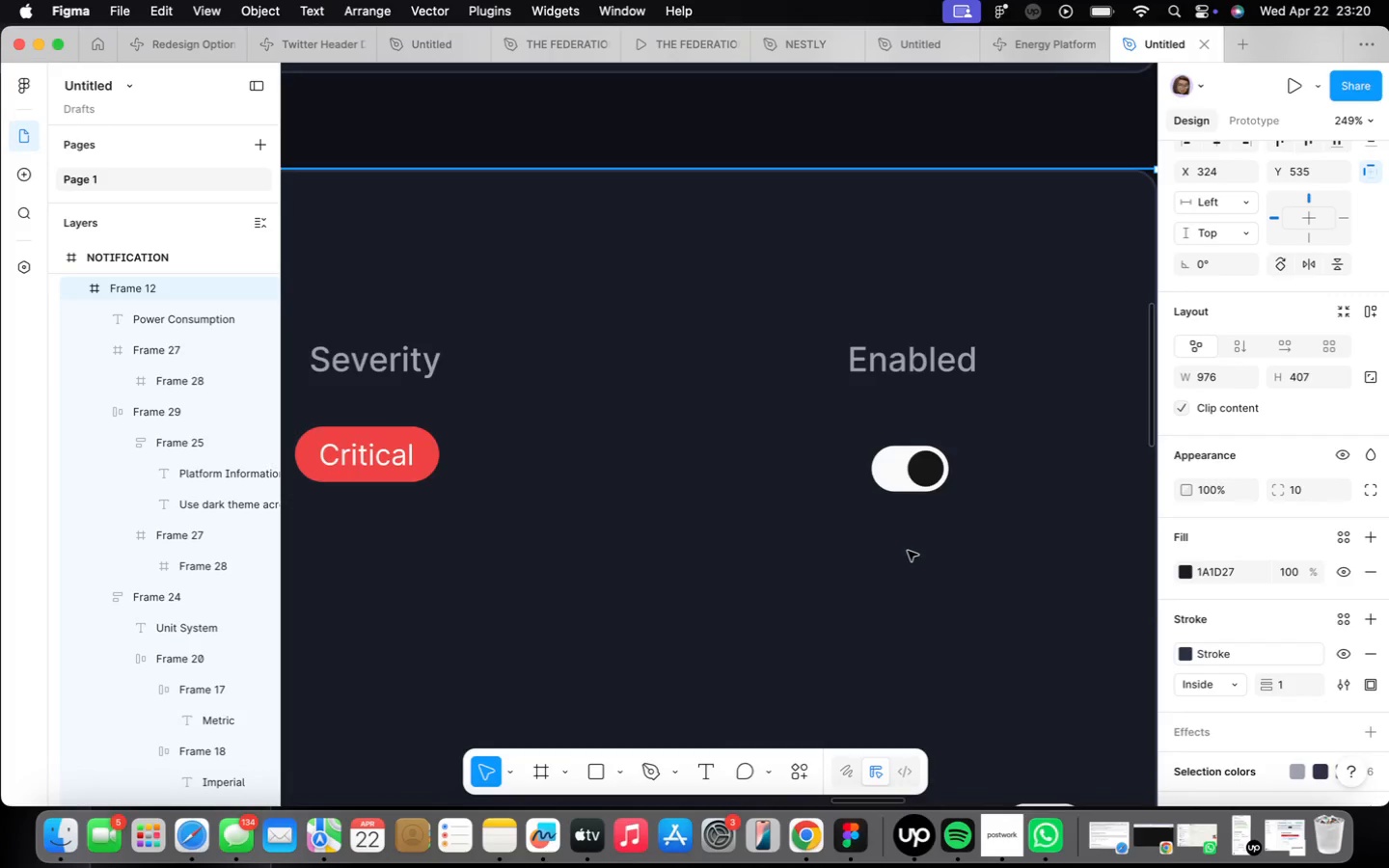 
scroll: coordinate [910, 545], scroll_direction: down, amount: 35.0
 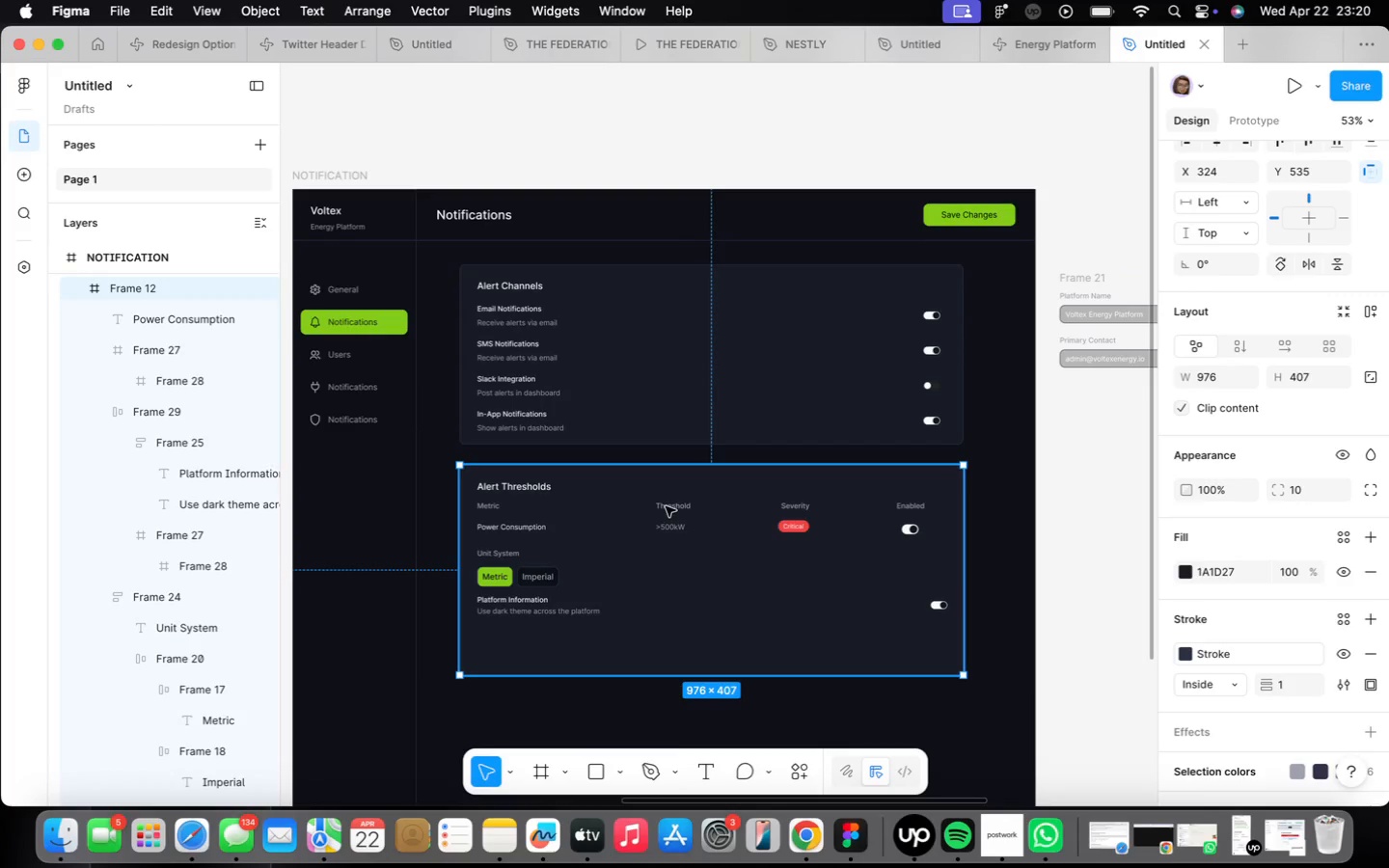 
wait(5.24)
 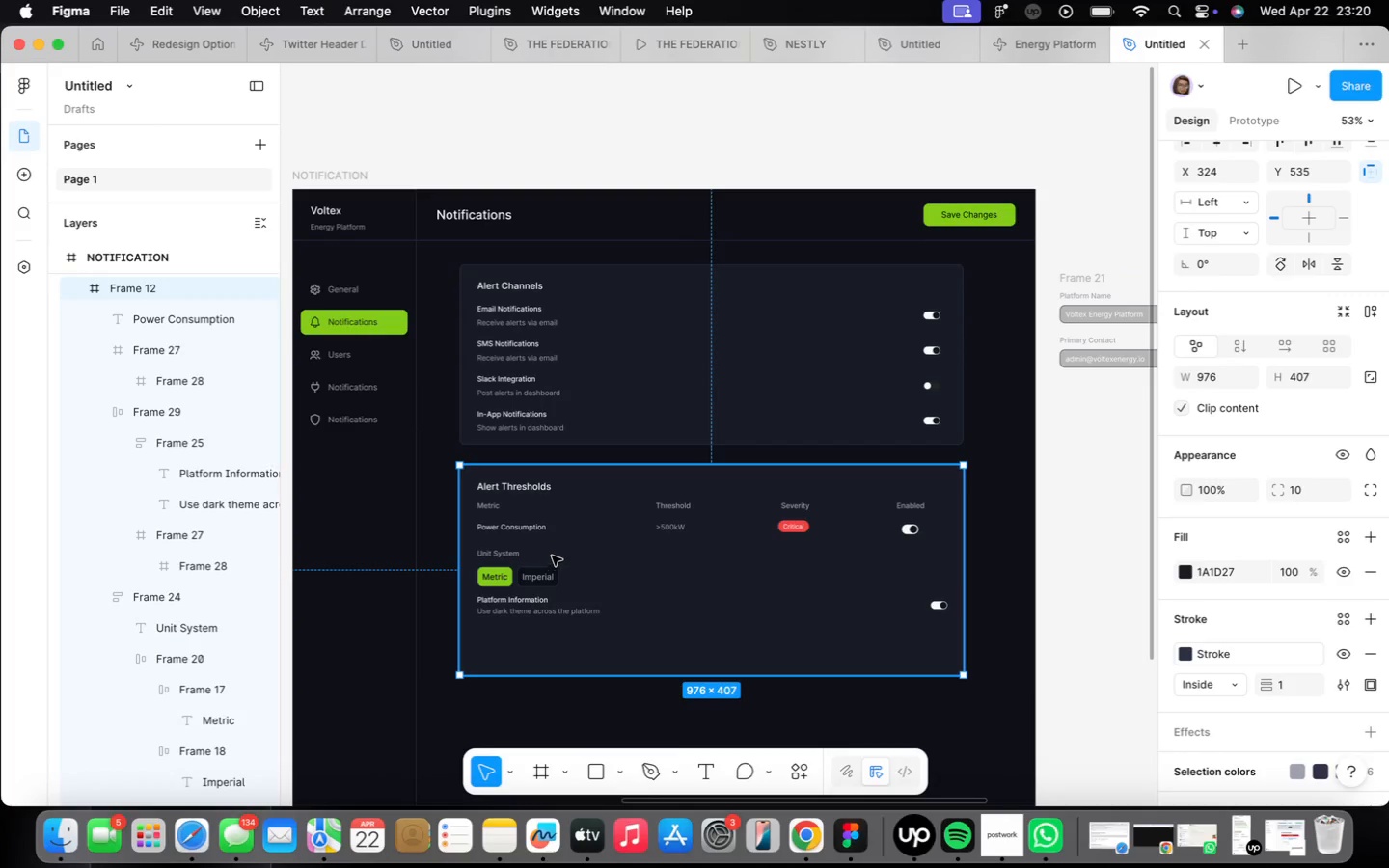 
double_click([482, 531])
 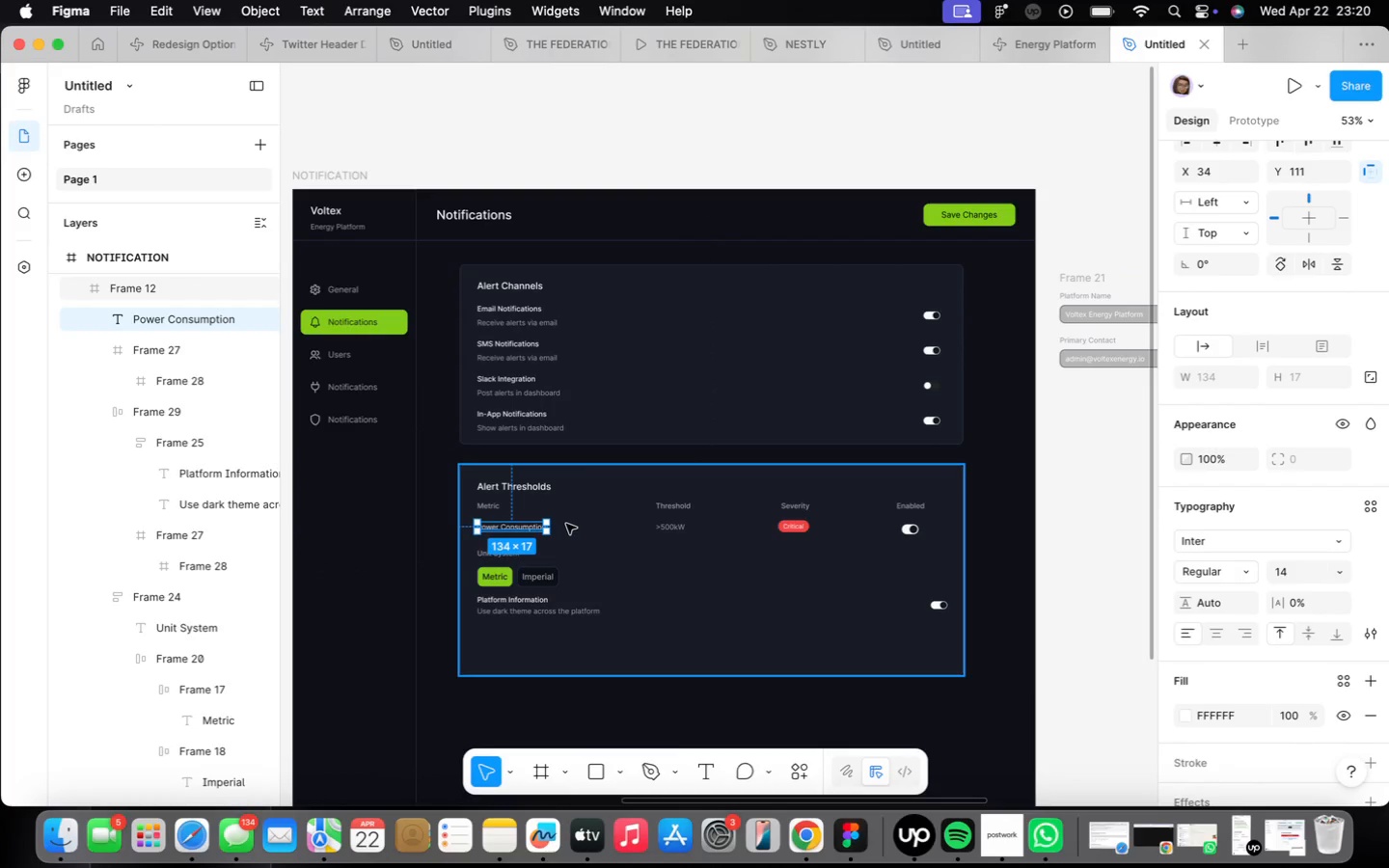 
scroll: coordinate [567, 522], scroll_direction: up, amount: 3.0
 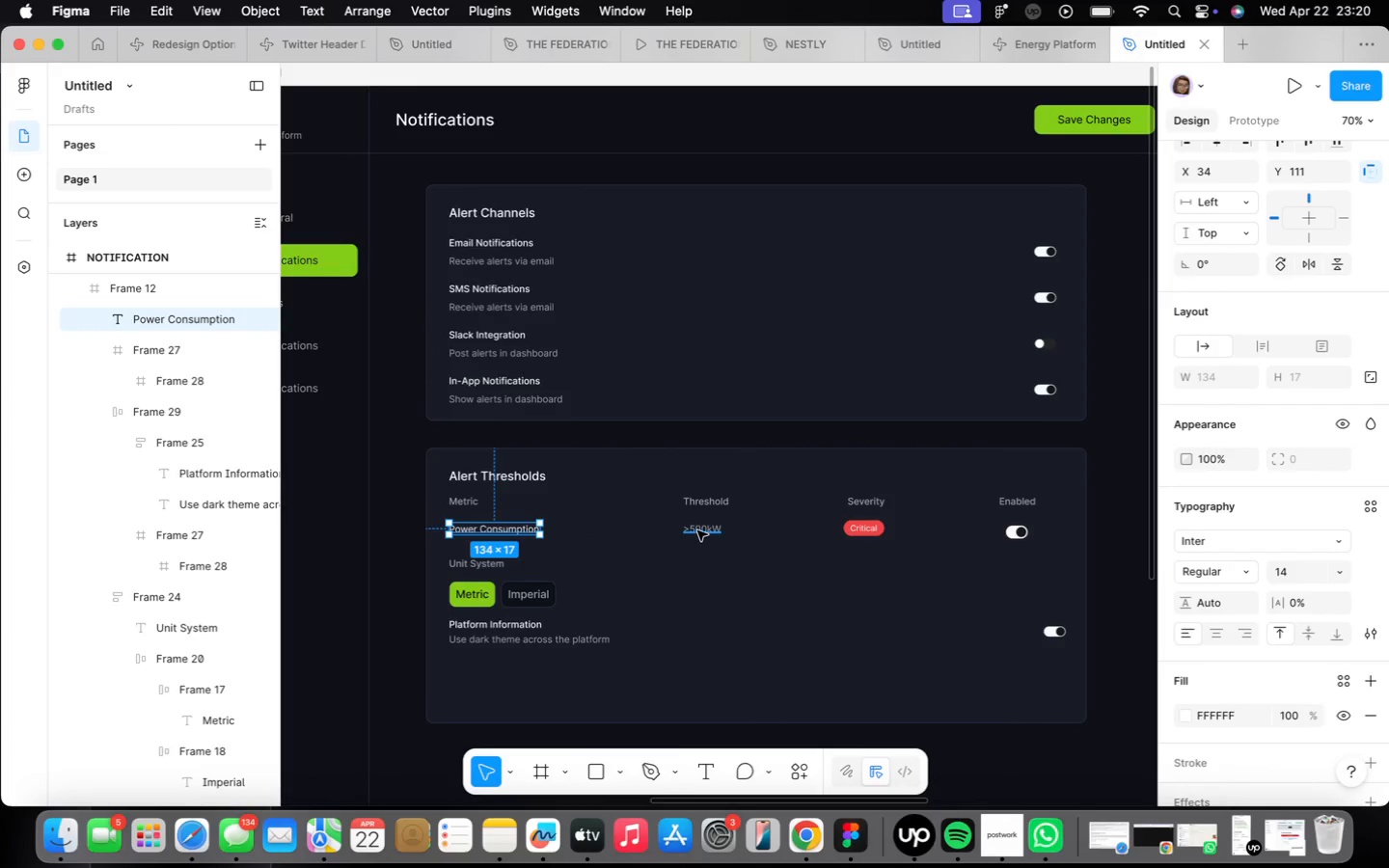 
hold_key(key=ShiftLeft, duration=2.95)
left_click([698, 530])
 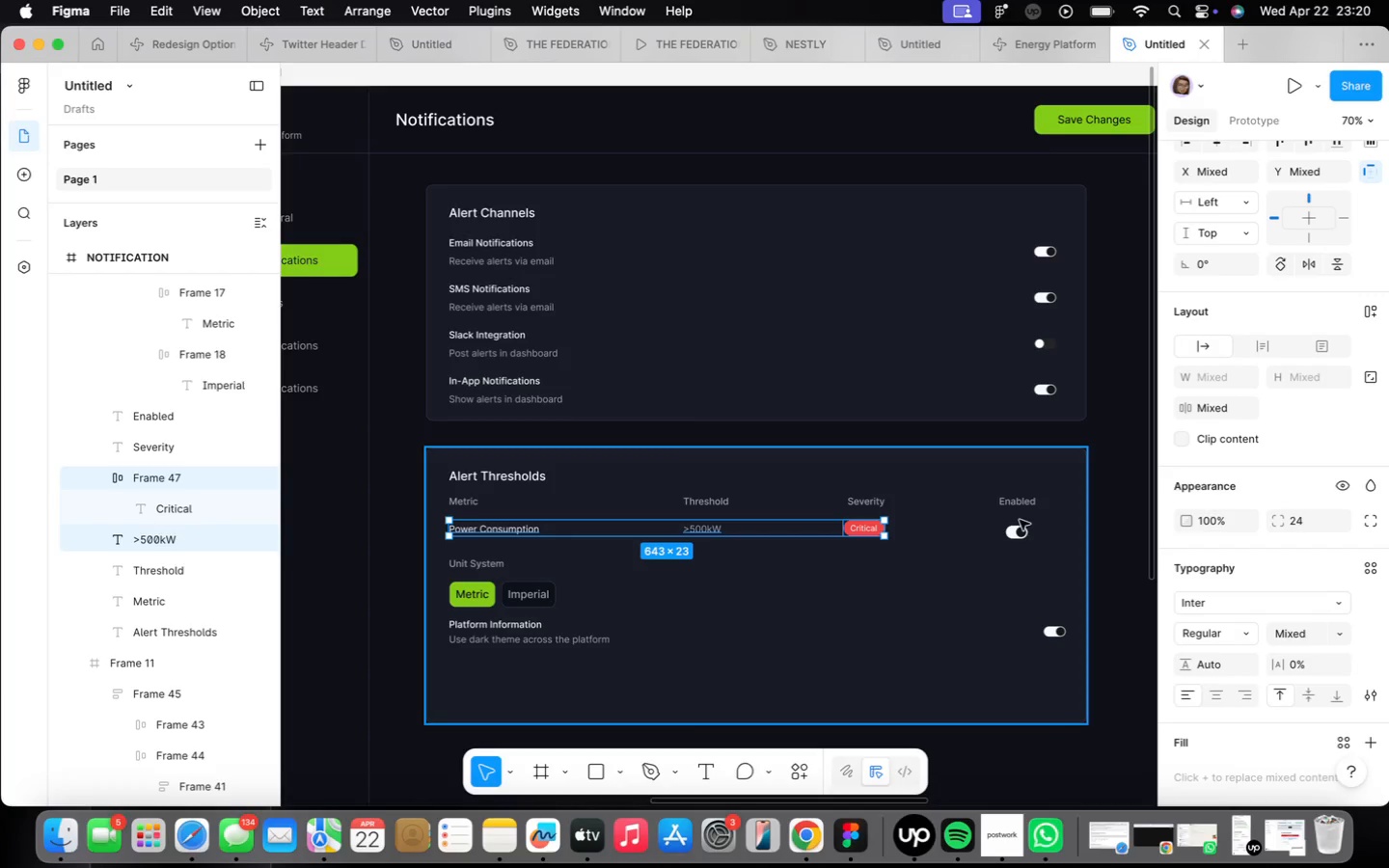 
left_click([1021, 530])
 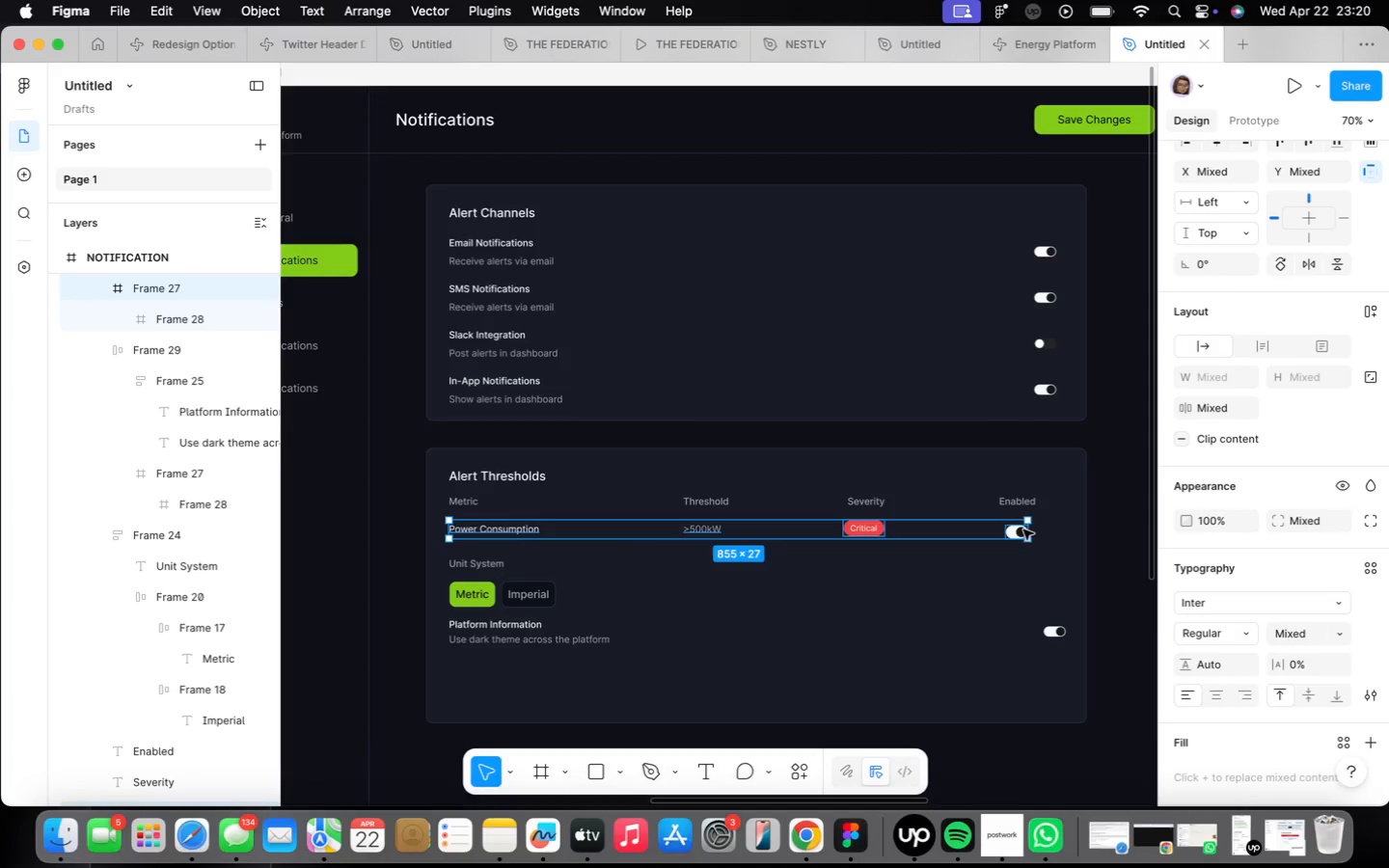 
key(Shift+ShiftLeft)
 